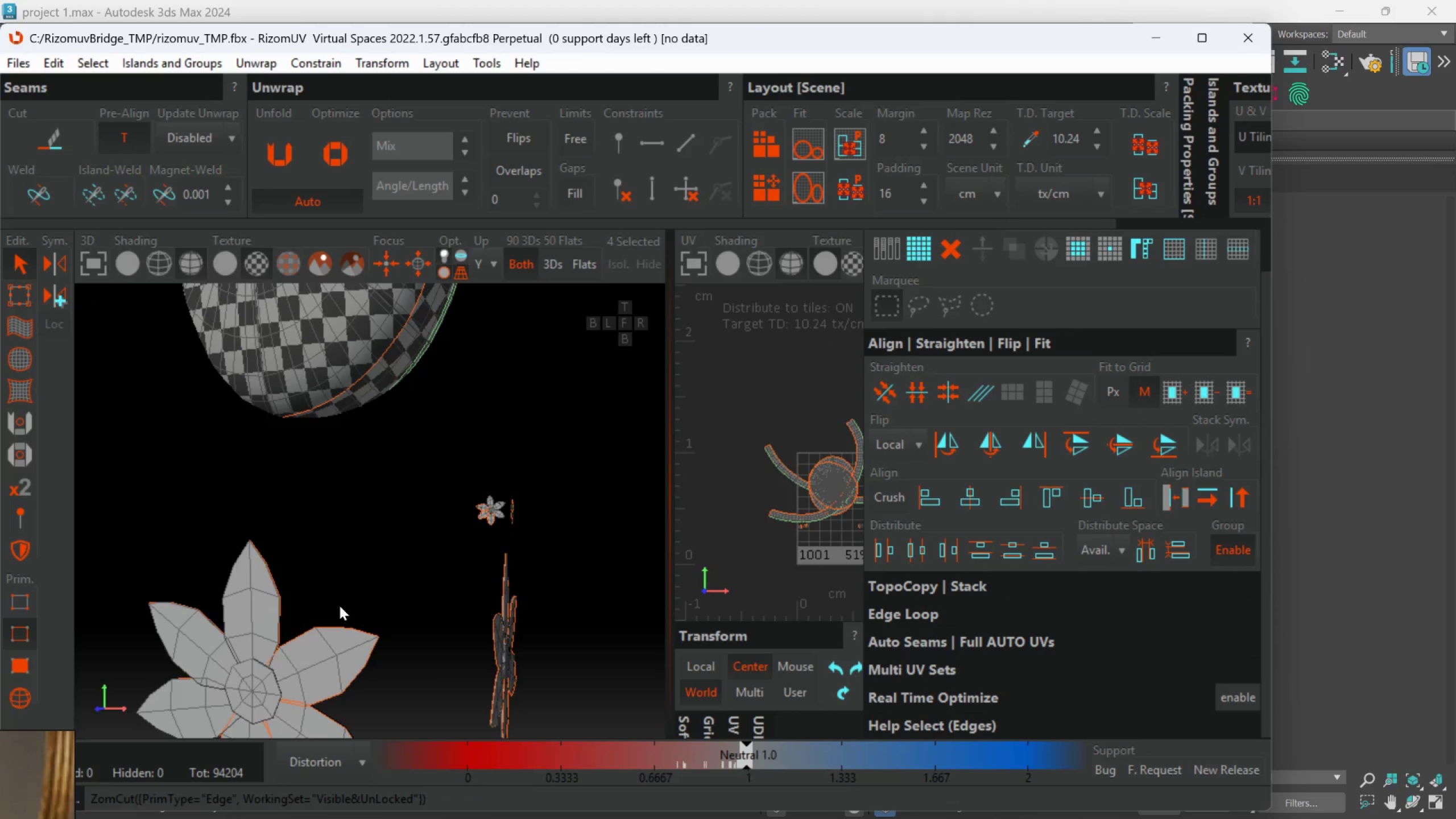 
scroll: coordinate [213, 647], scroll_direction: up, amount: 5.0
 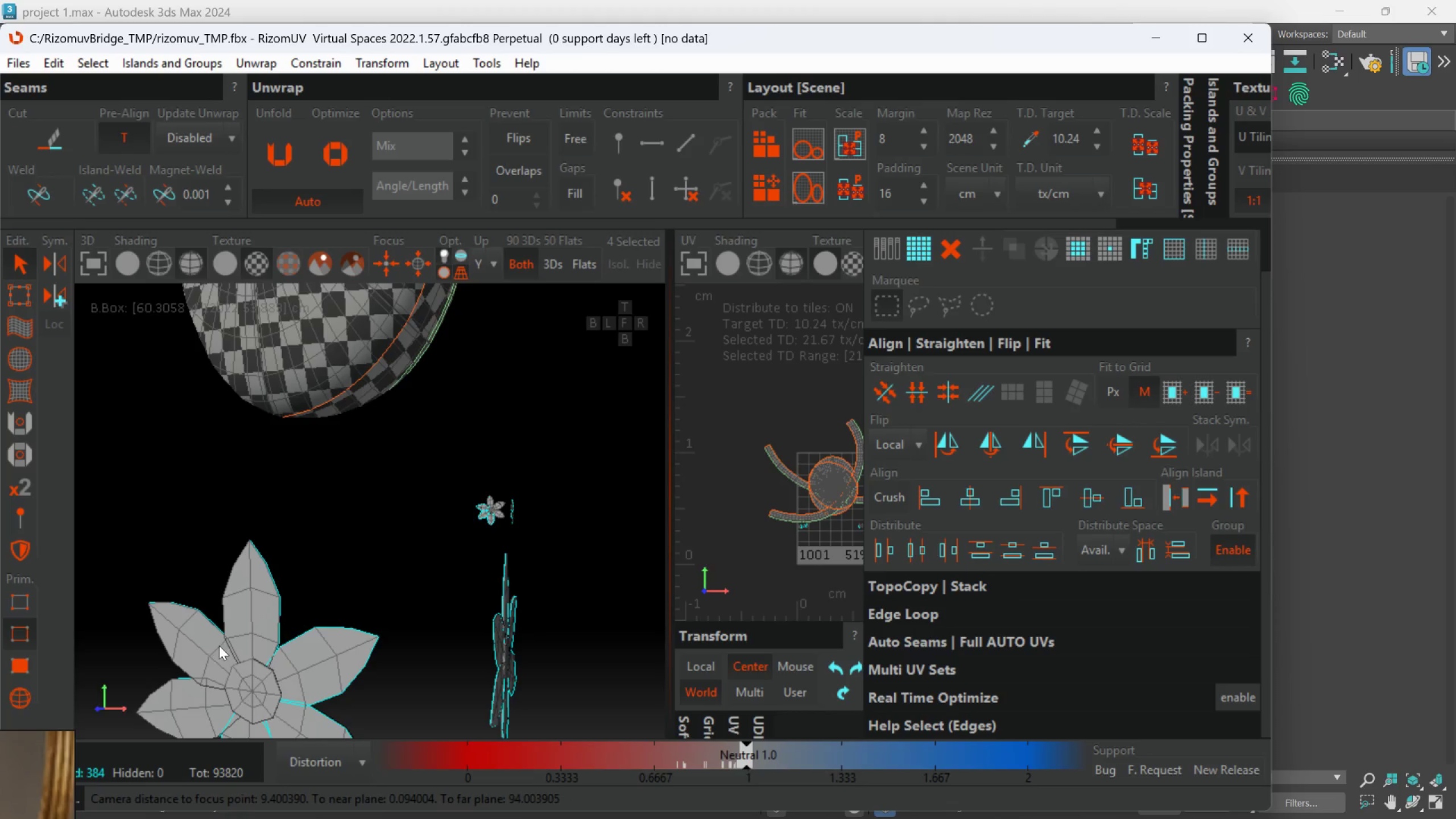 
scroll: coordinate [340, 606], scroll_direction: down, amount: 3.0
 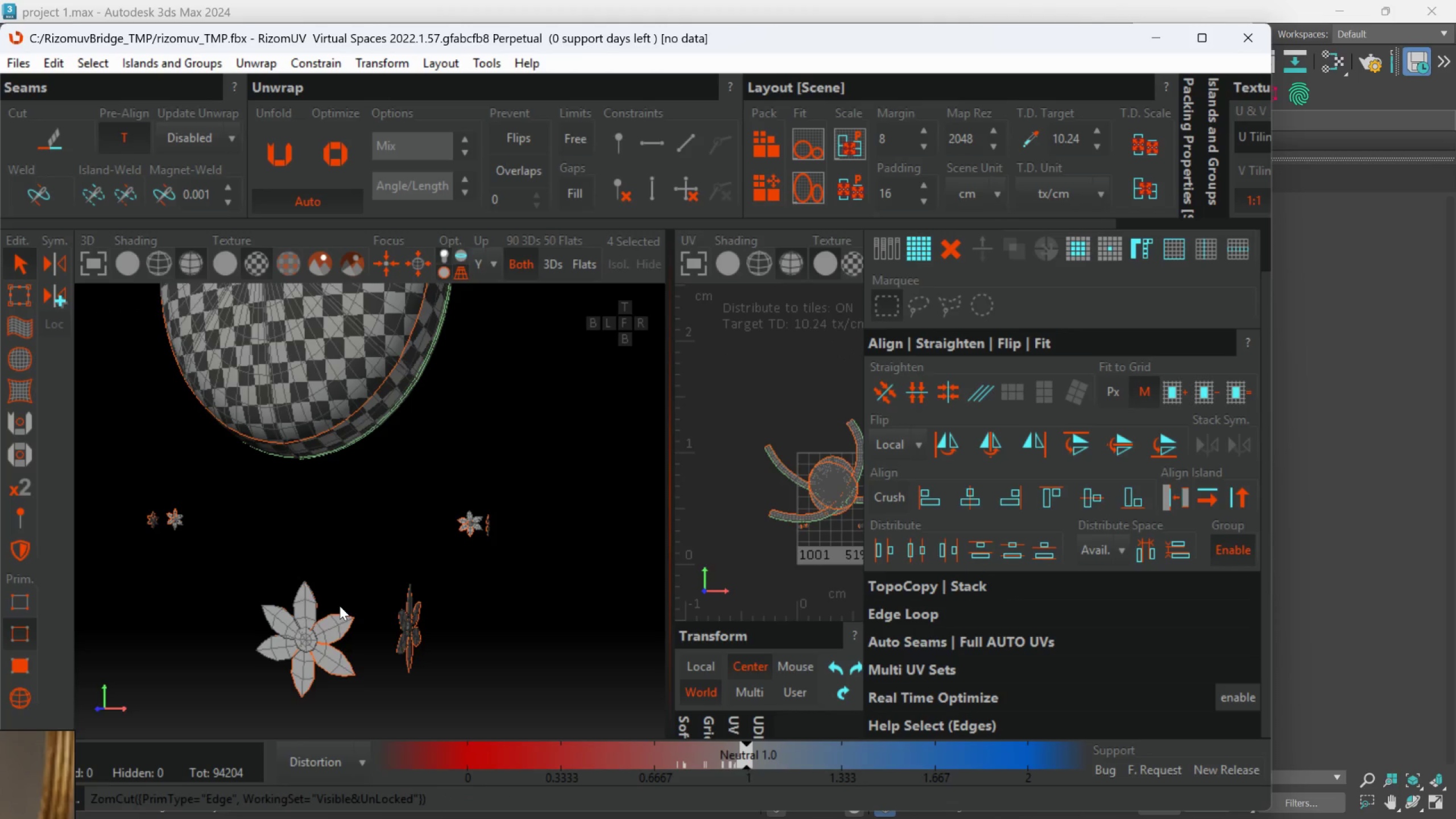 
left_click([32, 700])
 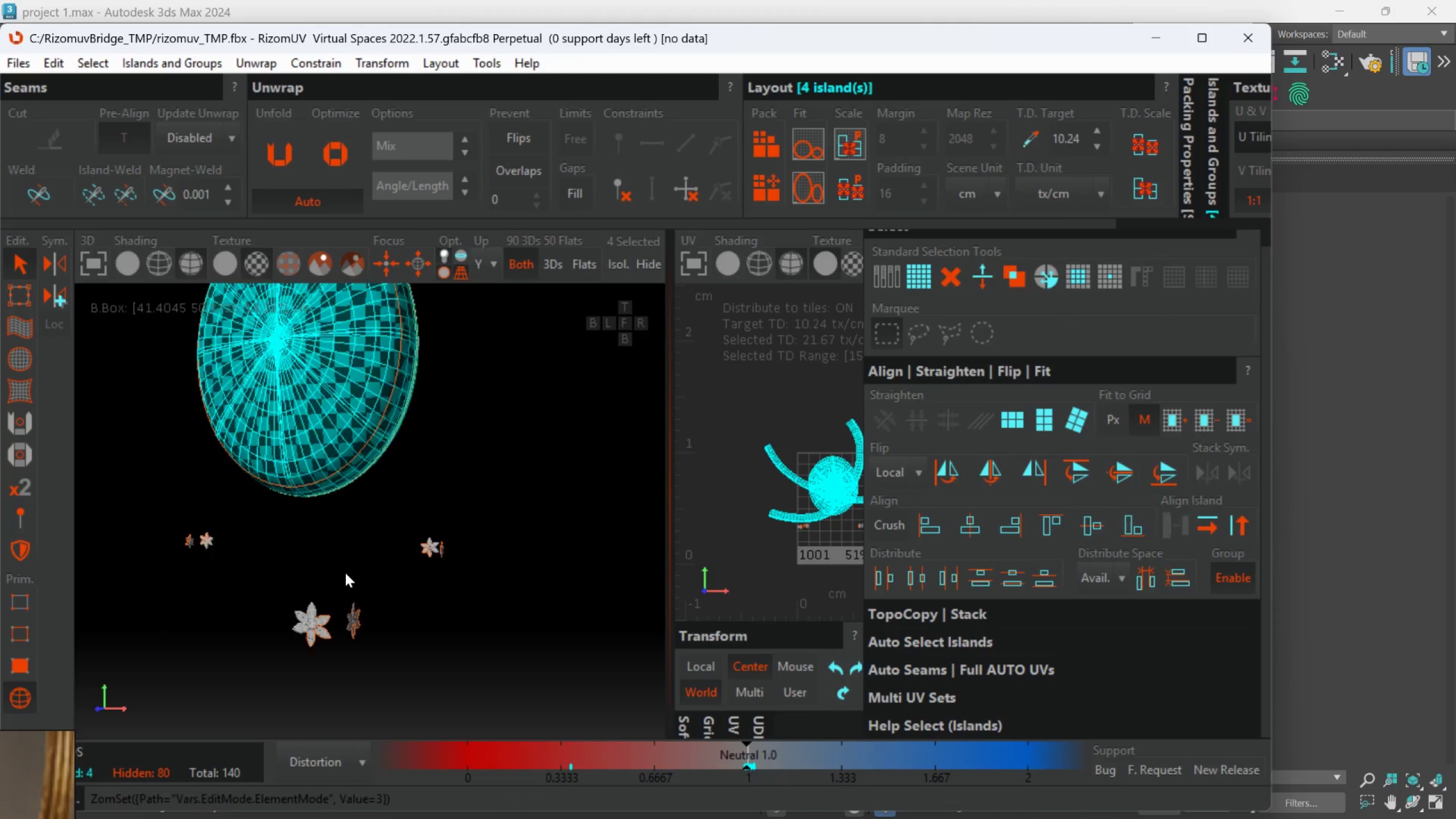 
scroll: coordinate [317, 615], scroll_direction: down, amount: 4.0
 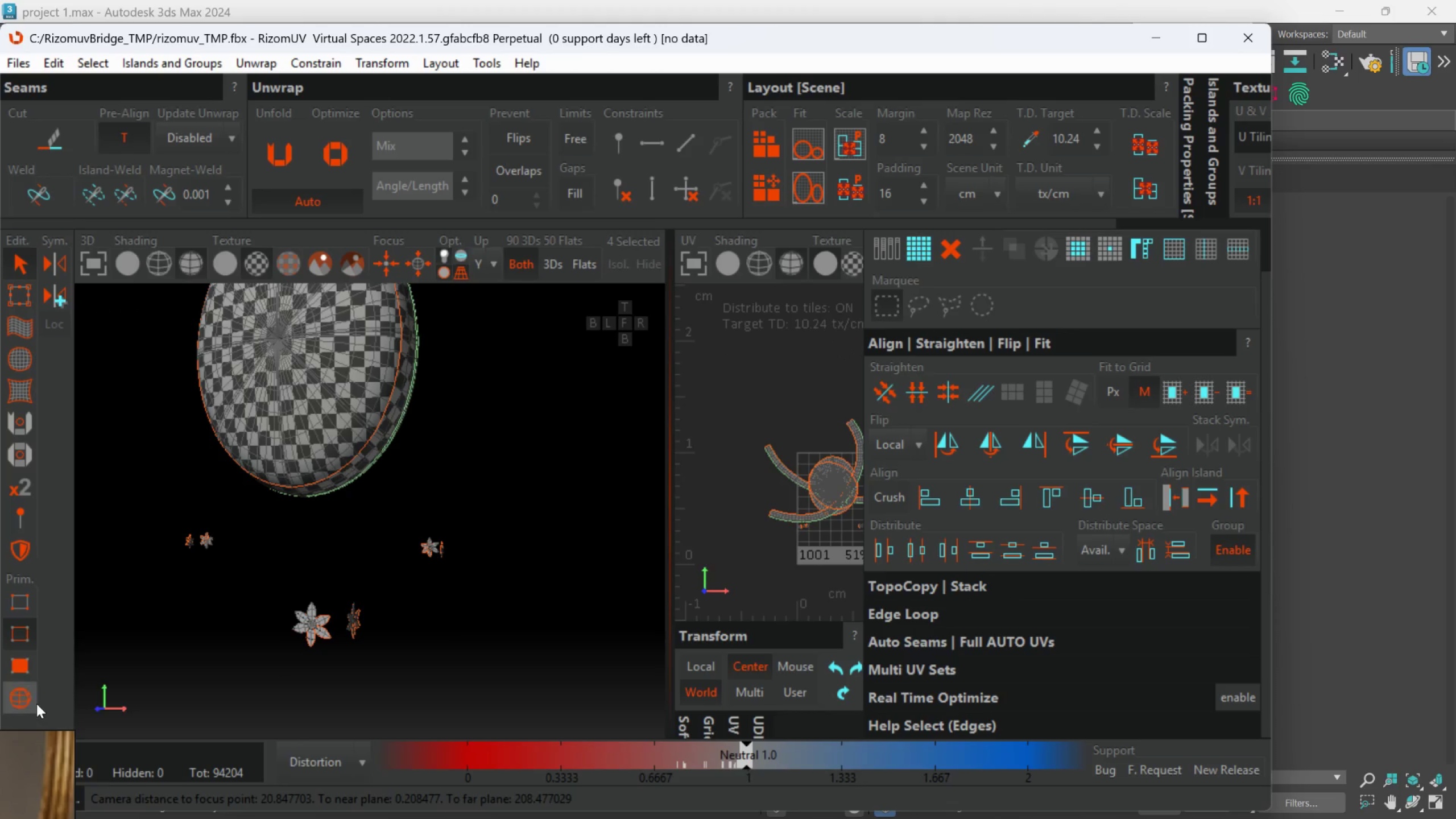 
left_click_drag(start_coordinate=[487, 641], to_coordinate=[26, 384])
 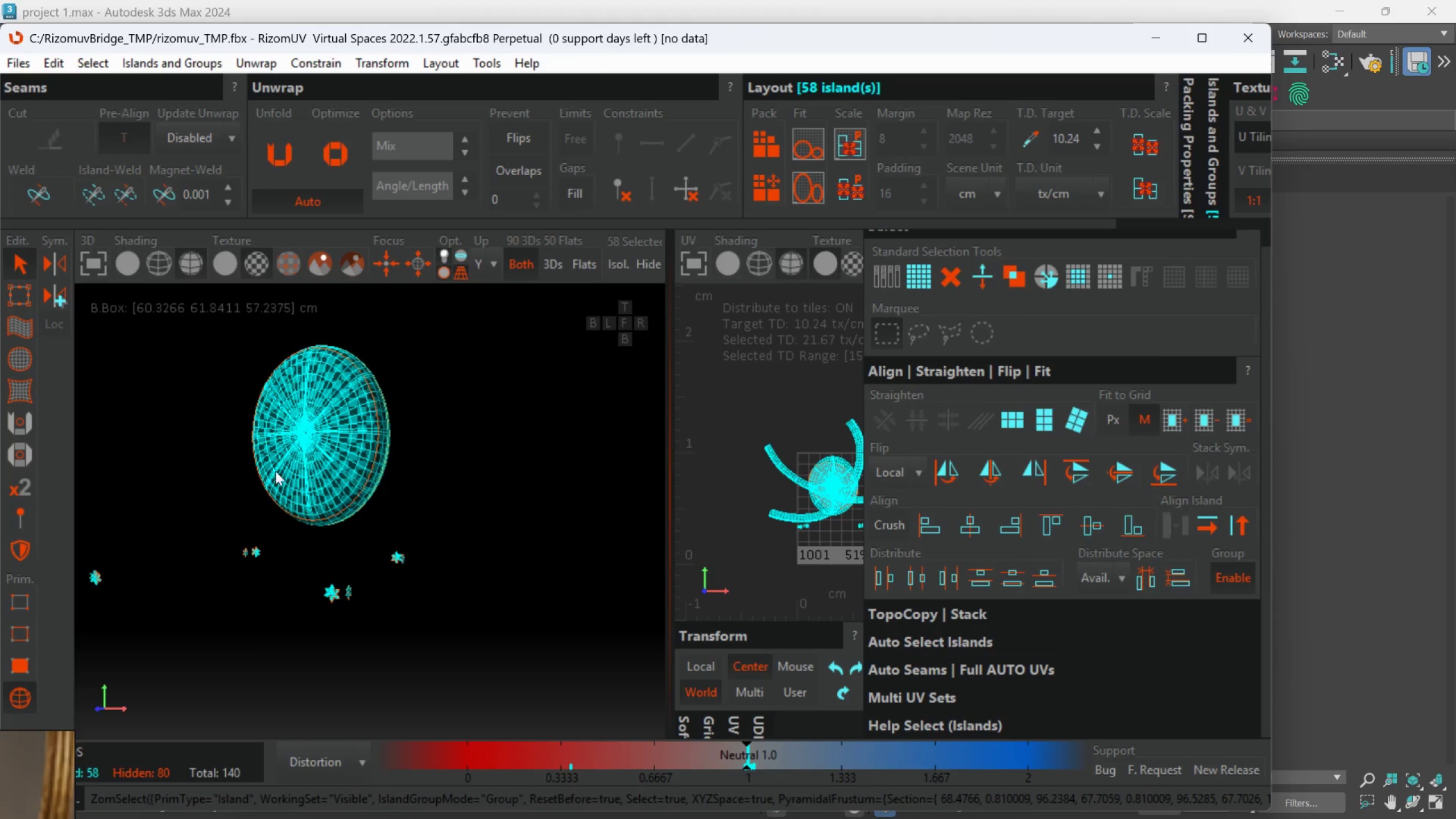 
scroll: coordinate [318, 512], scroll_direction: down, amount: 6.0
 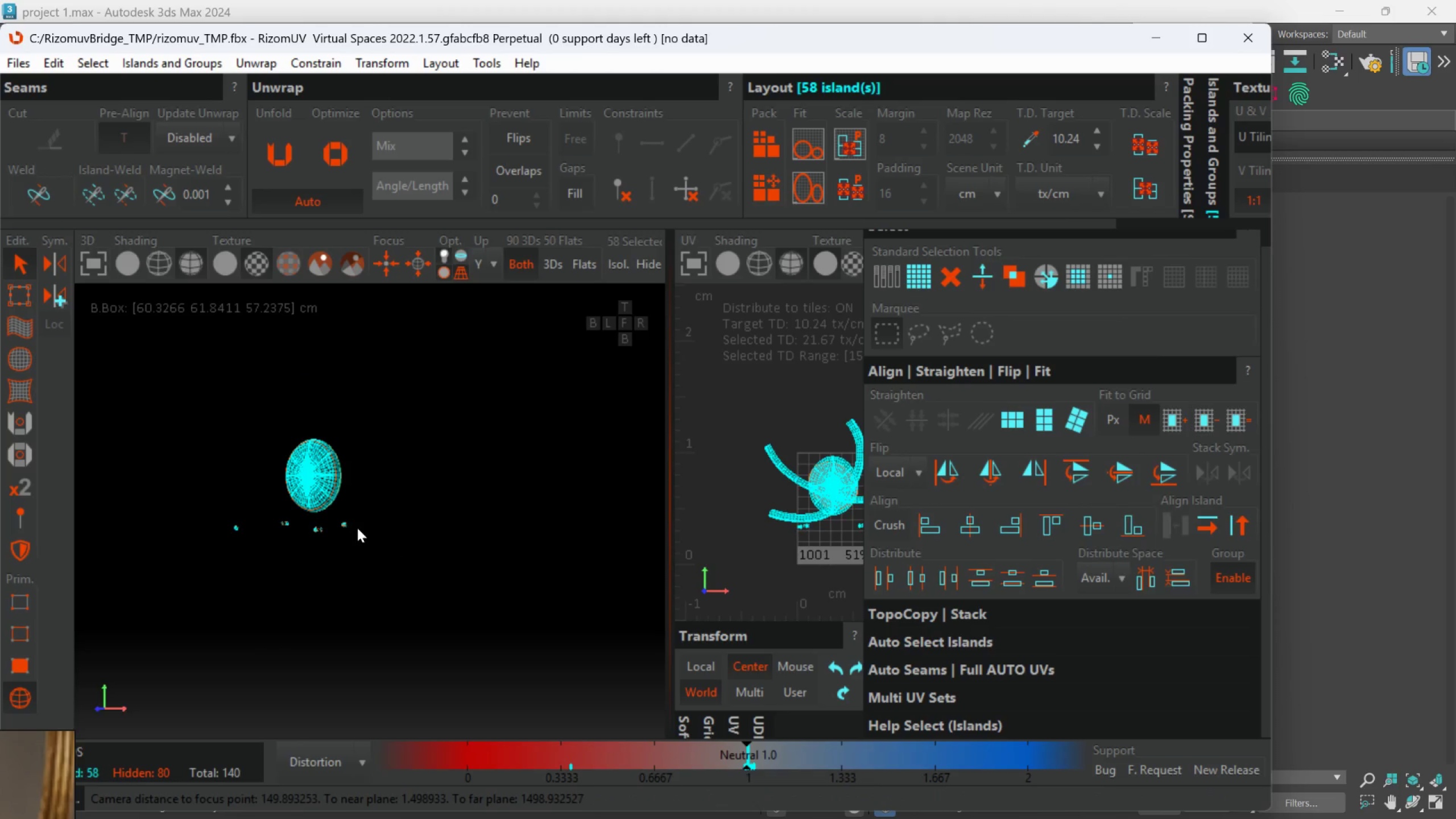 
type(up)
 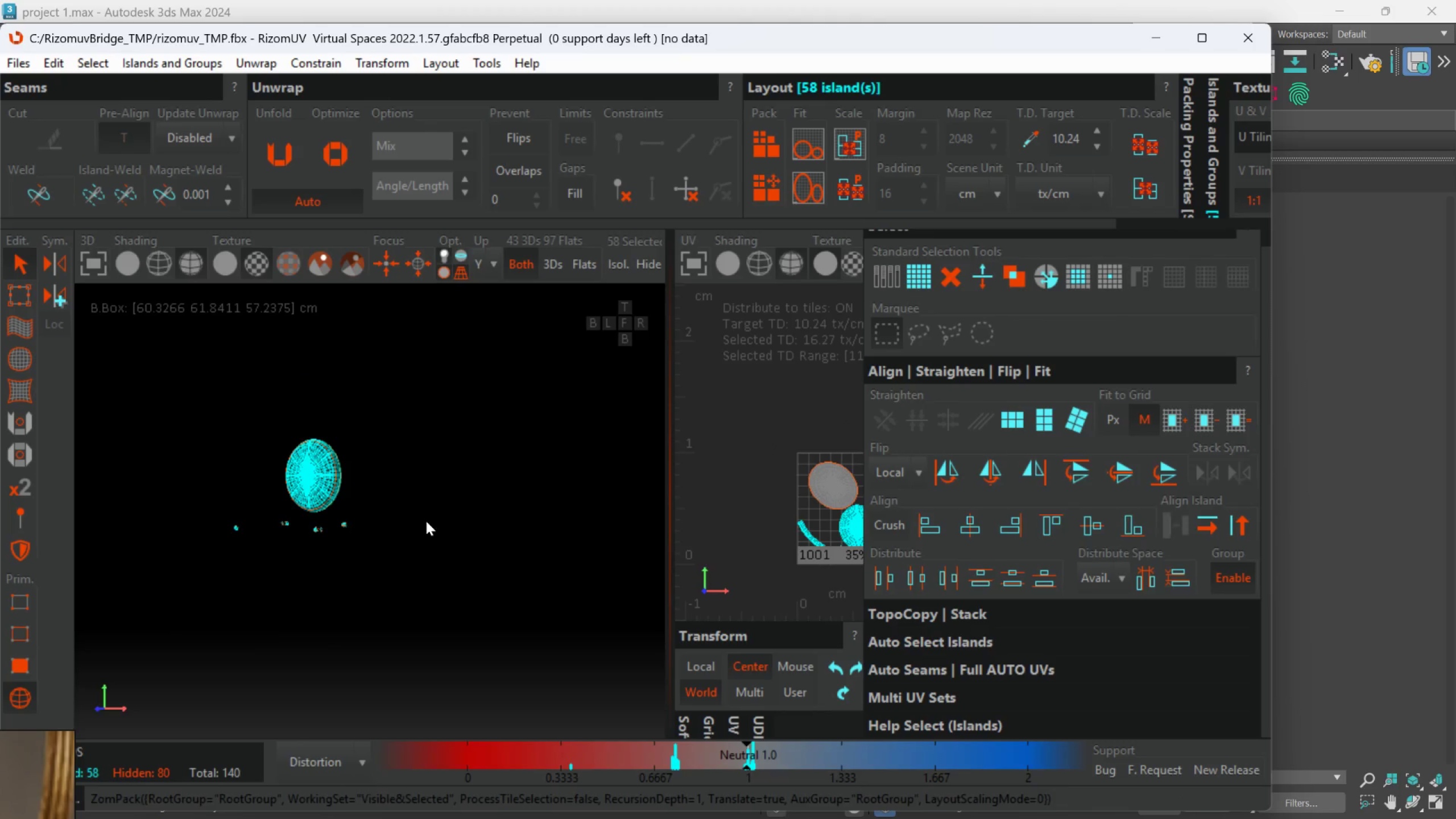 
scroll: coordinate [744, 514], scroll_direction: down, amount: 3.0
 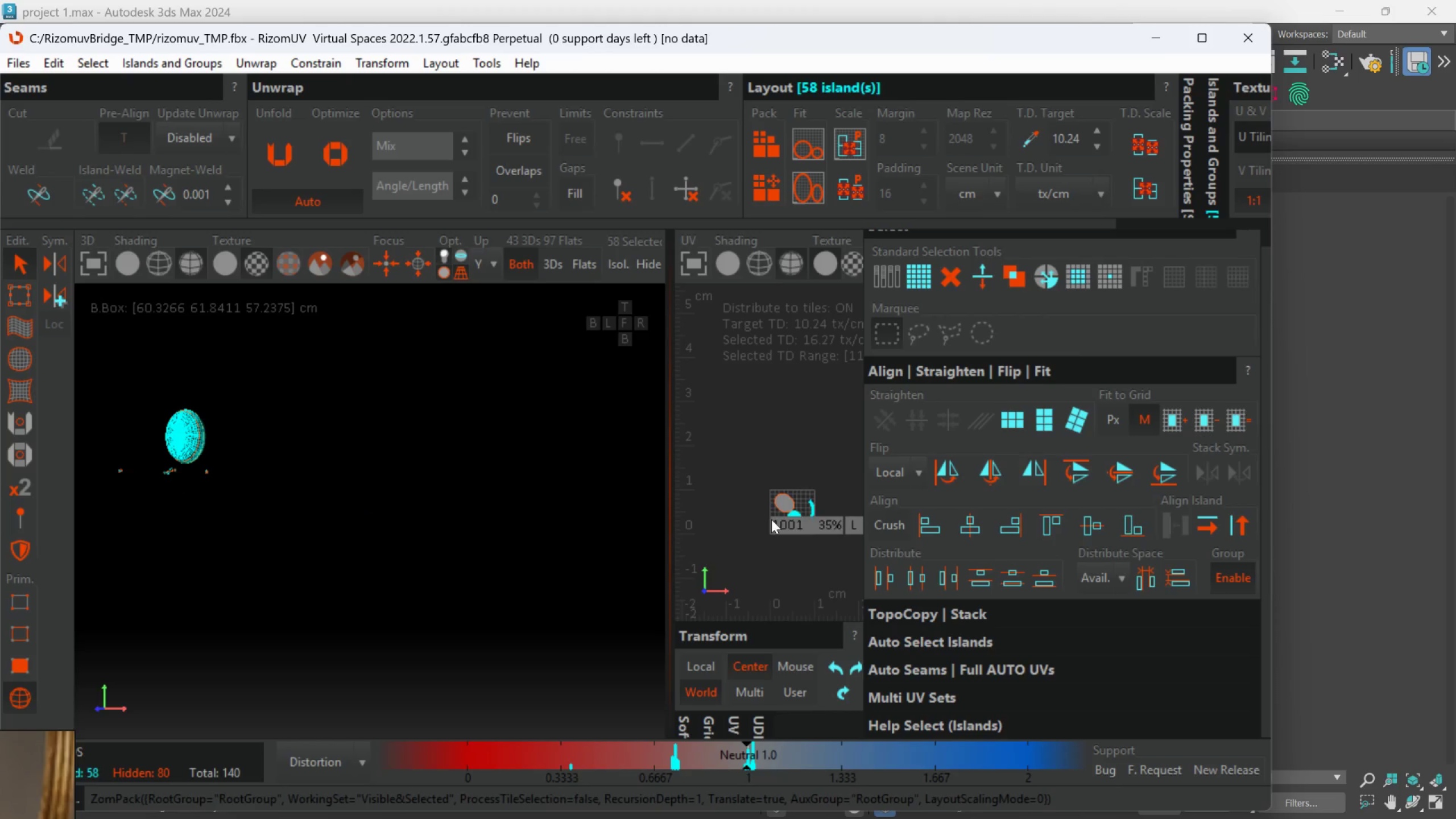 
scroll: coordinate [772, 508], scroll_direction: none, amount: 0.0
 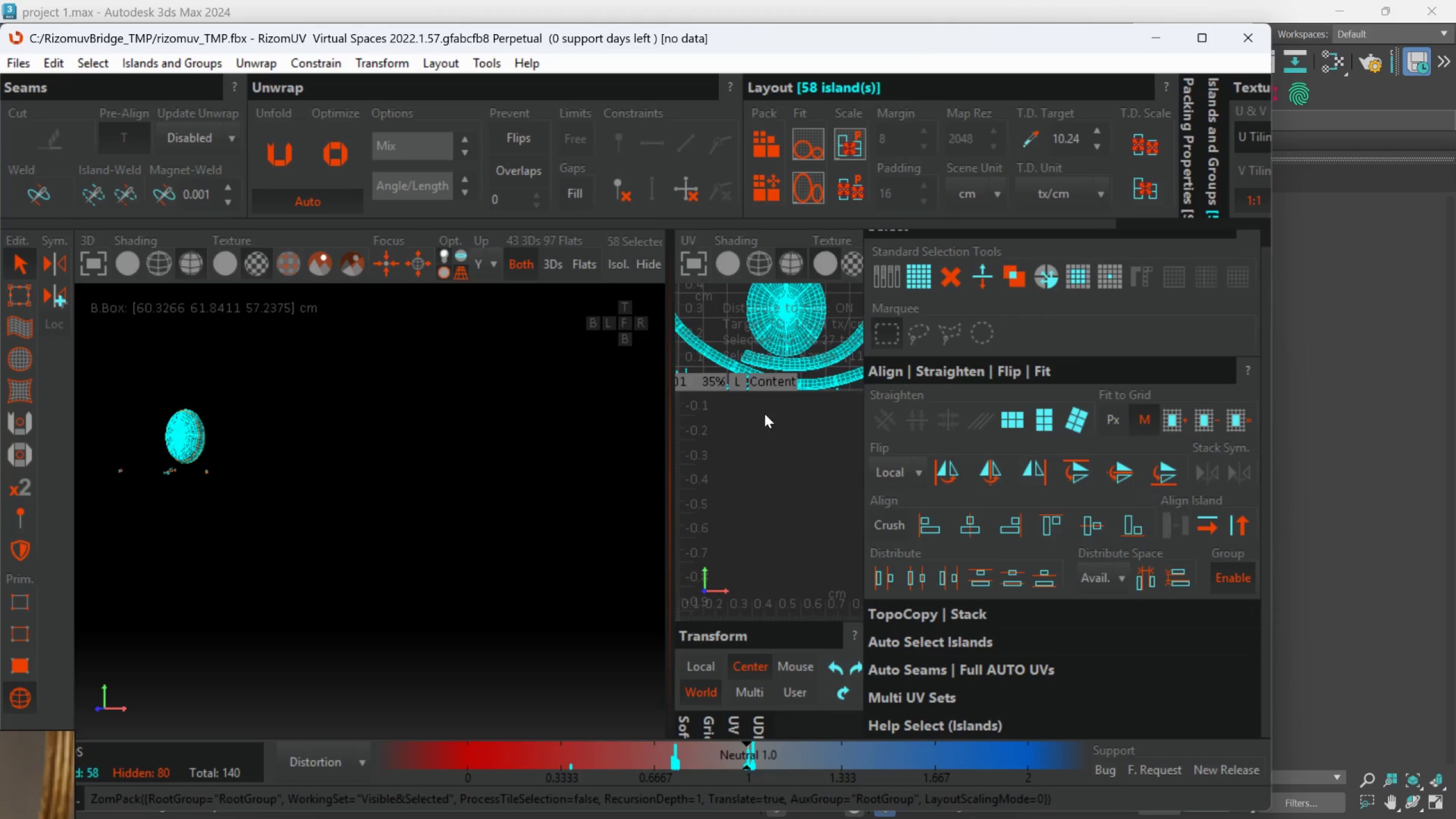 
scroll: coordinate [749, 398], scroll_direction: up, amount: 3.0
 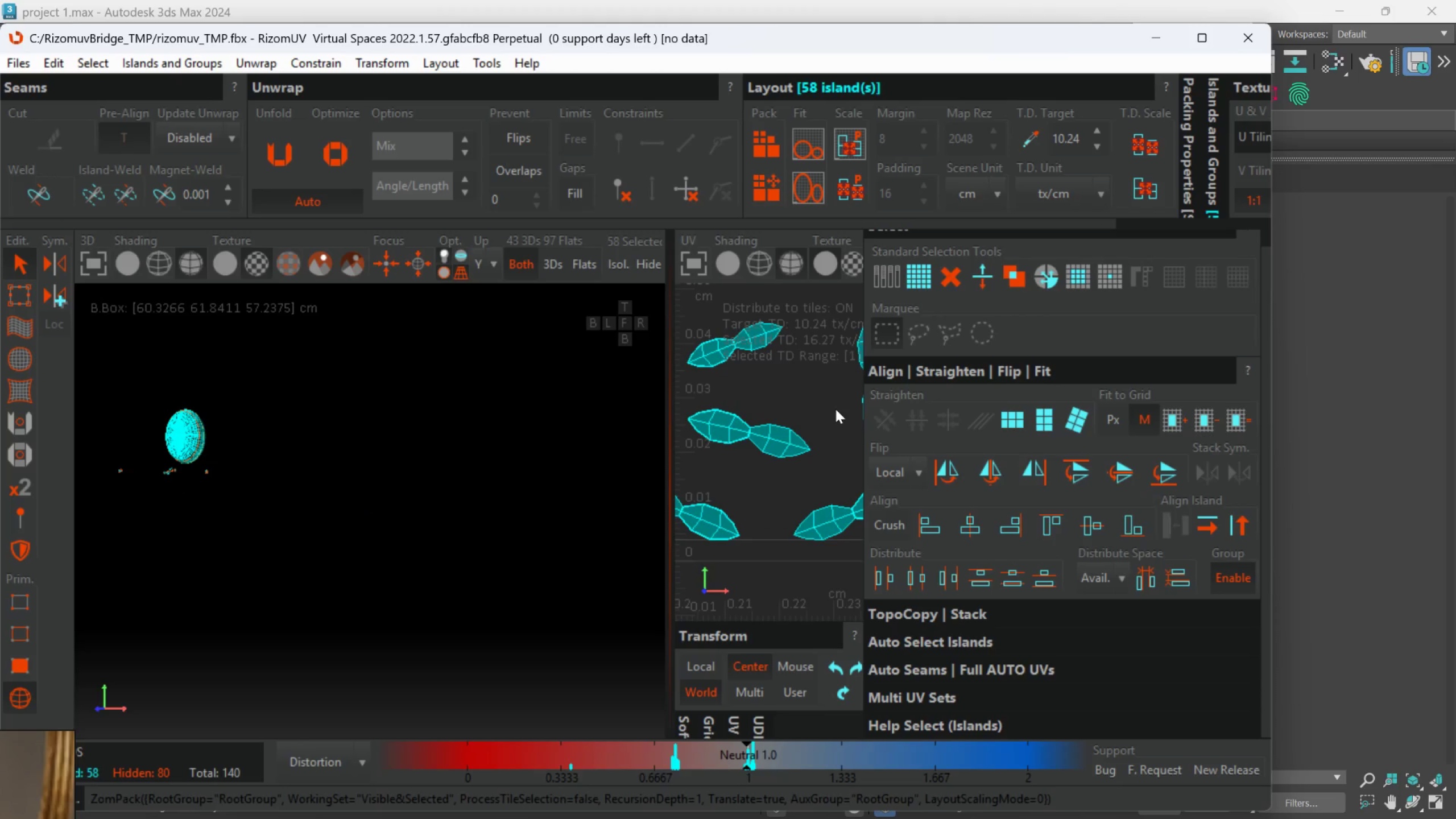 
scroll: coordinate [754, 478], scroll_direction: down, amount: 8.0
 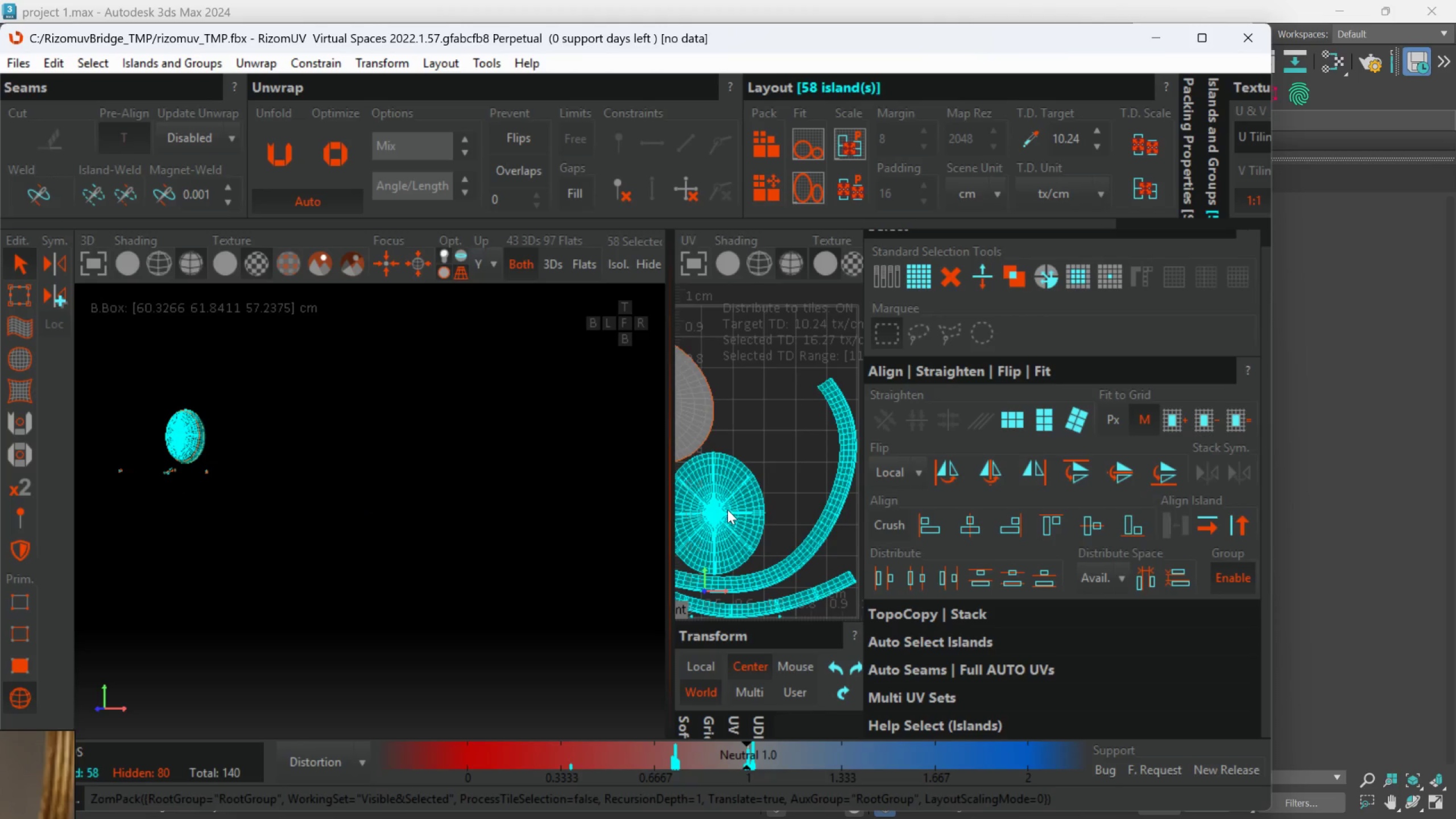 
left_click([783, 494])
 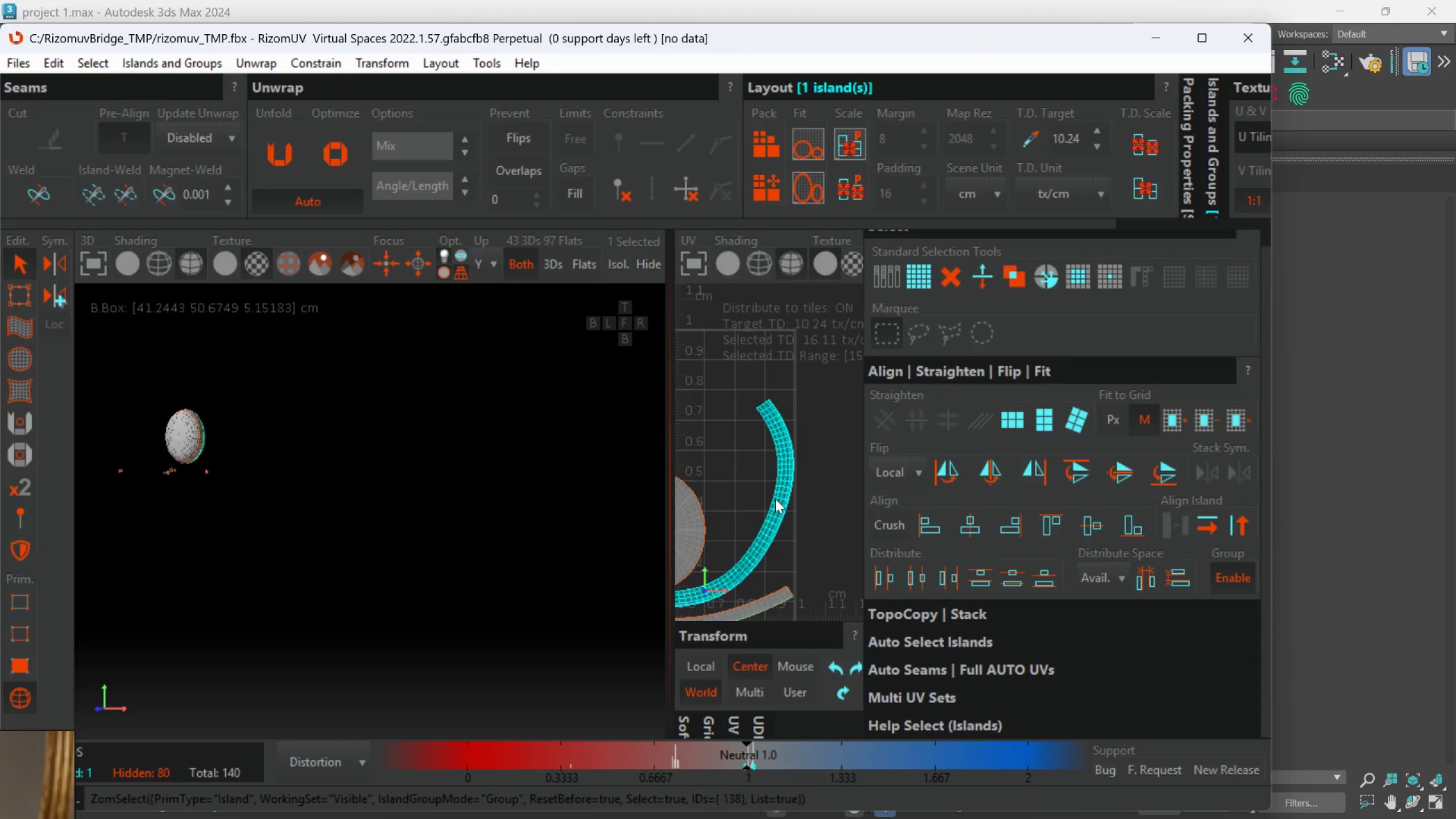 
scroll: coordinate [760, 513], scroll_direction: down, amount: 2.0
 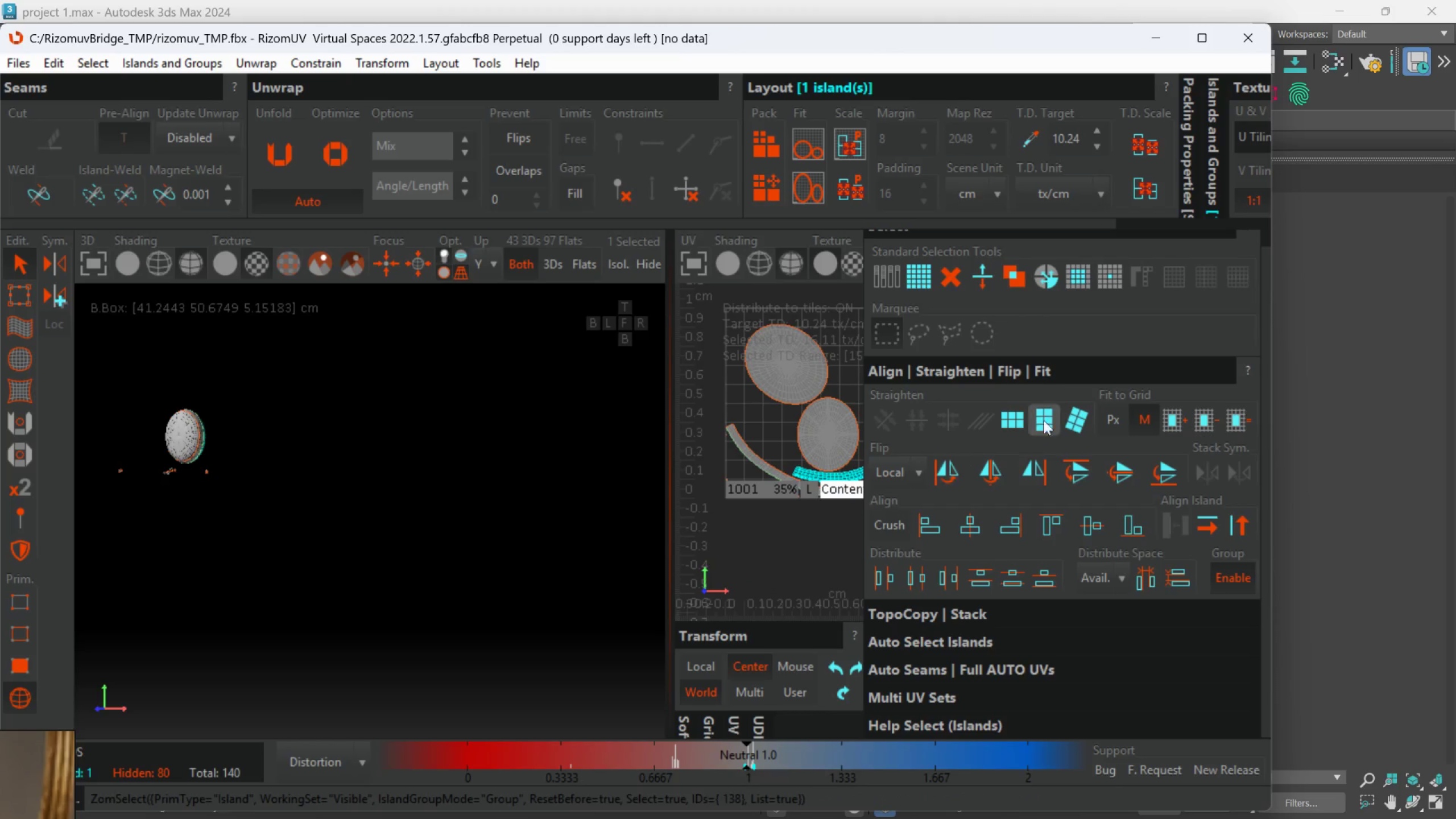 
left_click([1048, 415])
 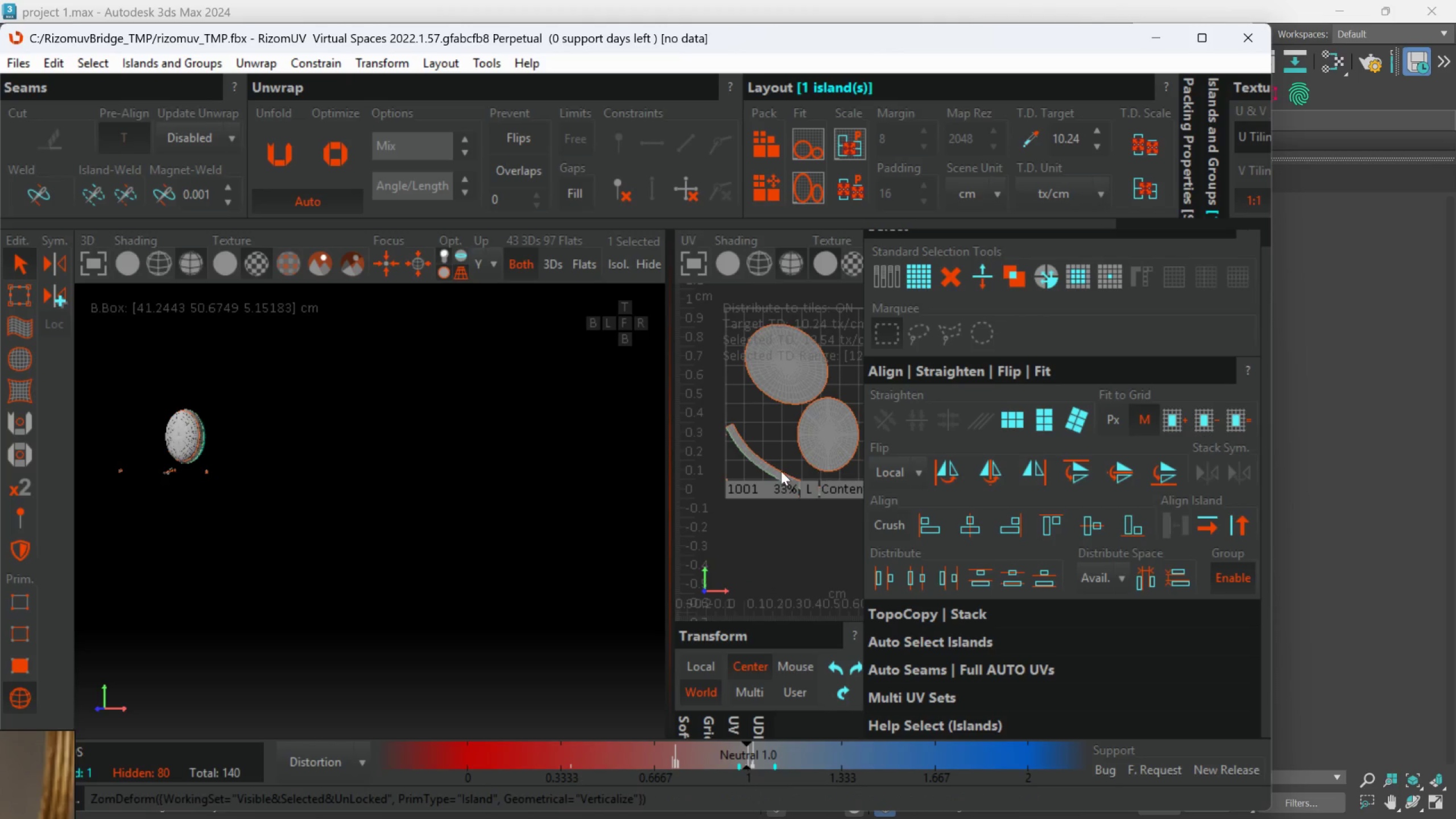 
scroll: coordinate [779, 473], scroll_direction: down, amount: 1.0
 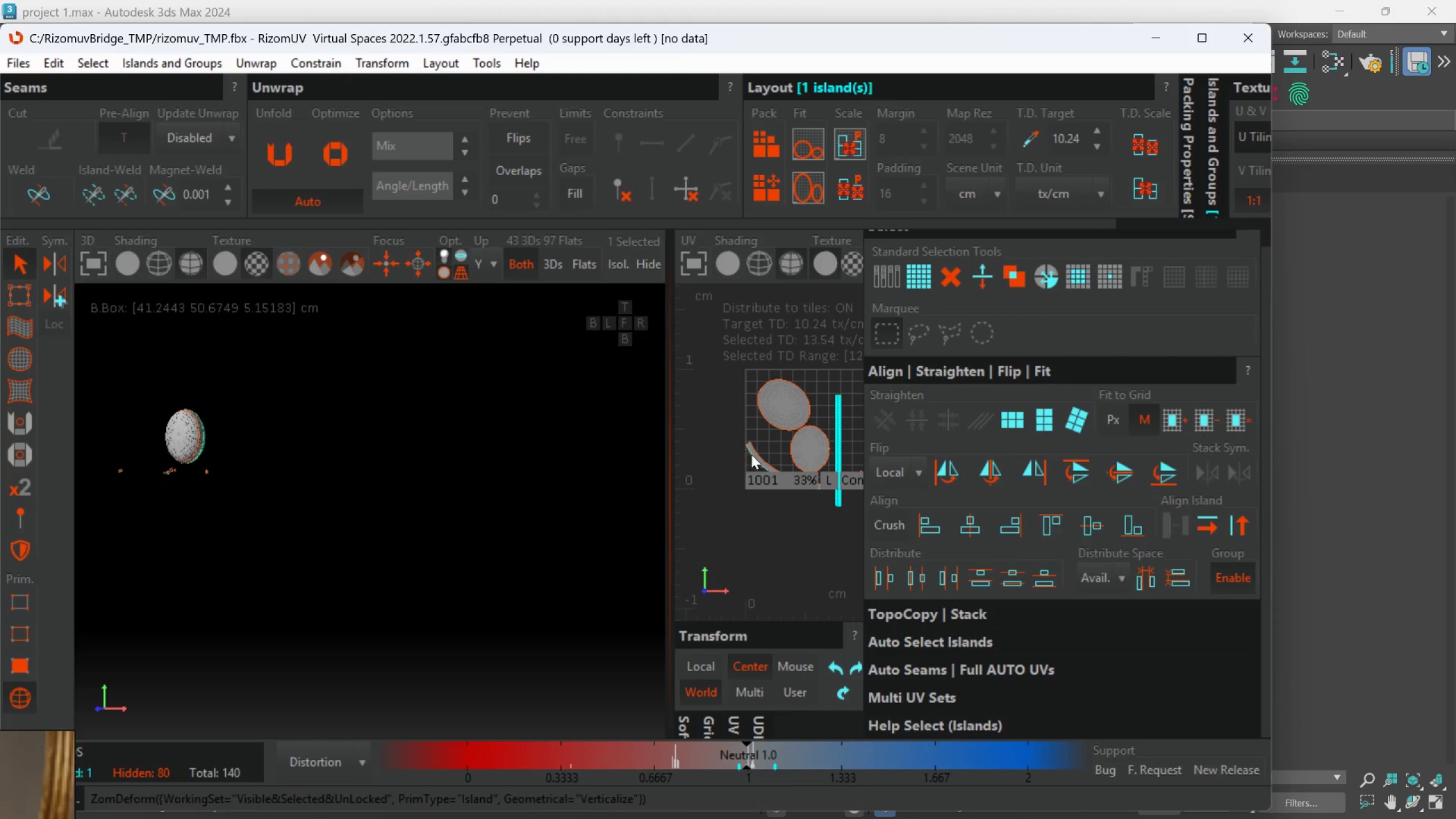 
left_click([752, 451])
 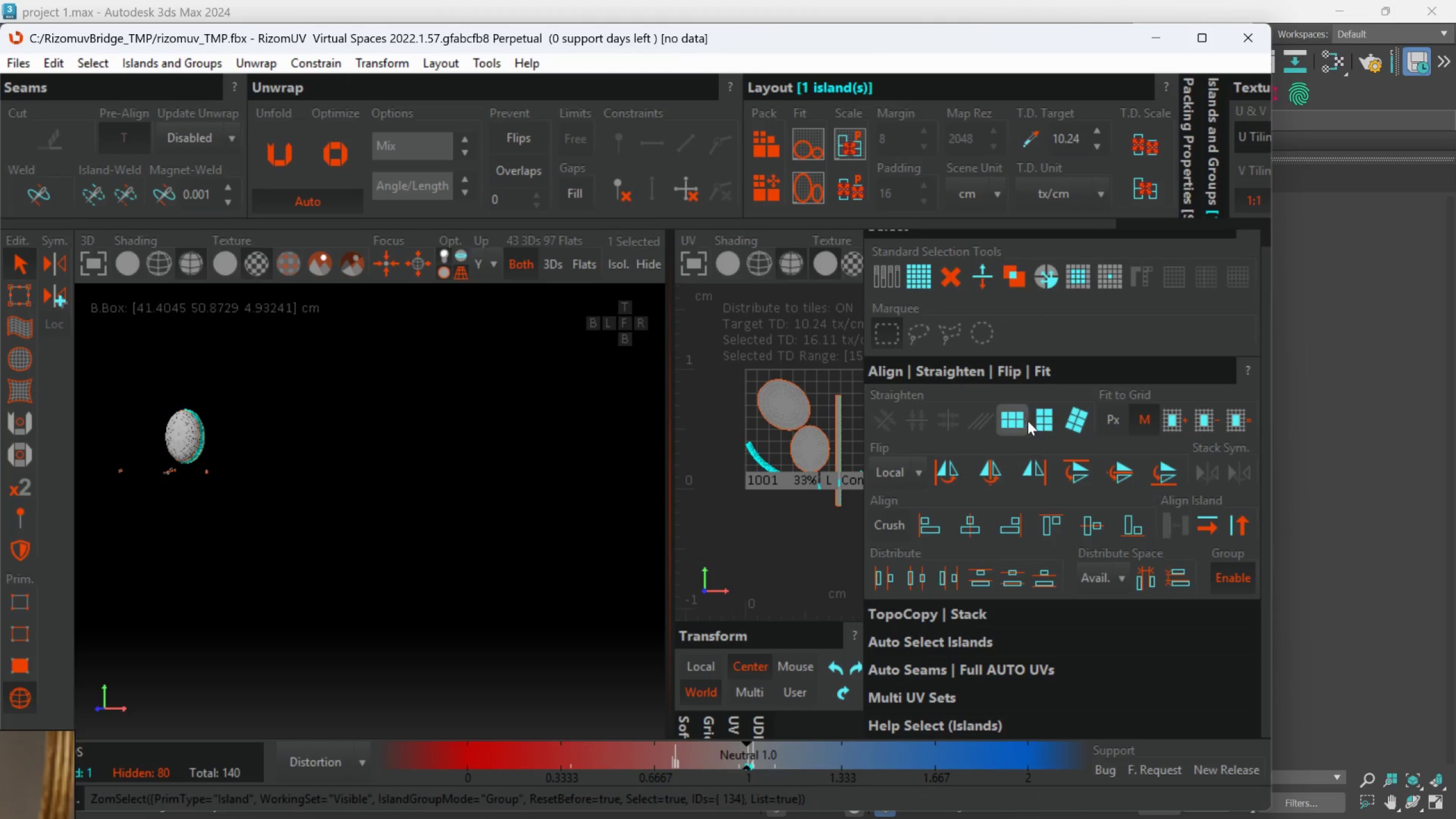 
left_click([1052, 414])
 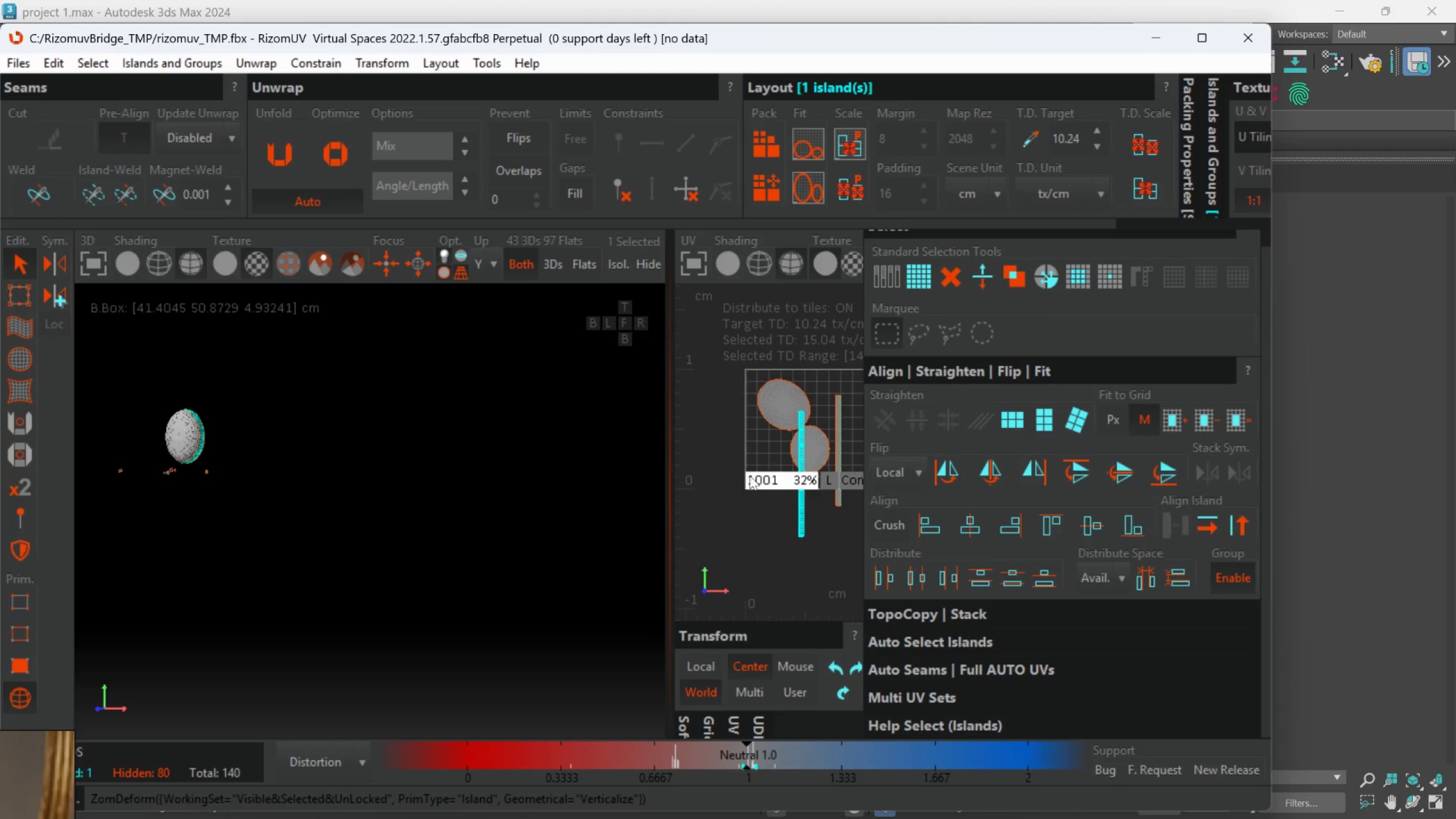 
scroll: coordinate [744, 477], scroll_direction: down, amount: 2.0
 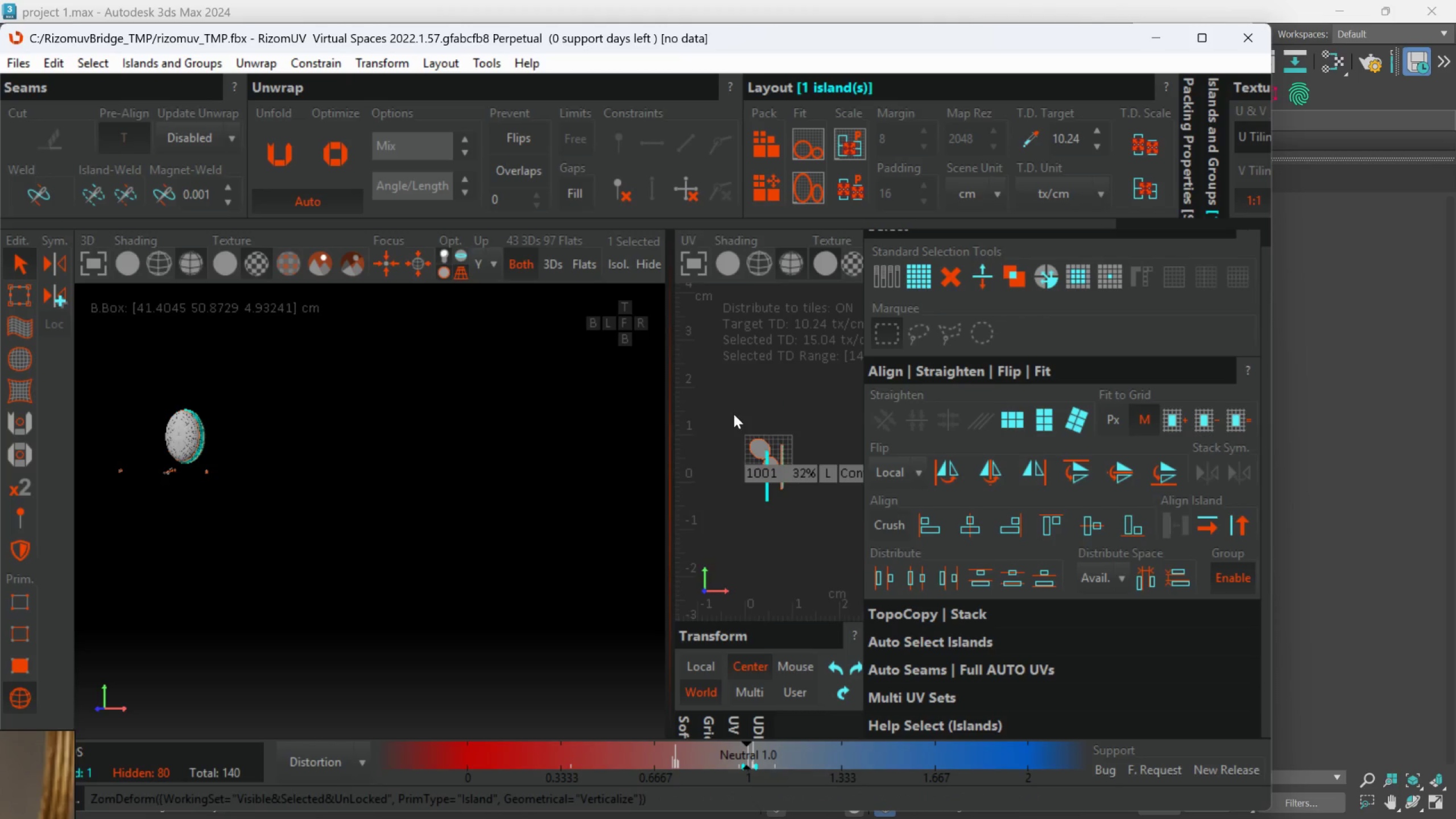 
scroll: coordinate [734, 414], scroll_direction: up, amount: 1.0
 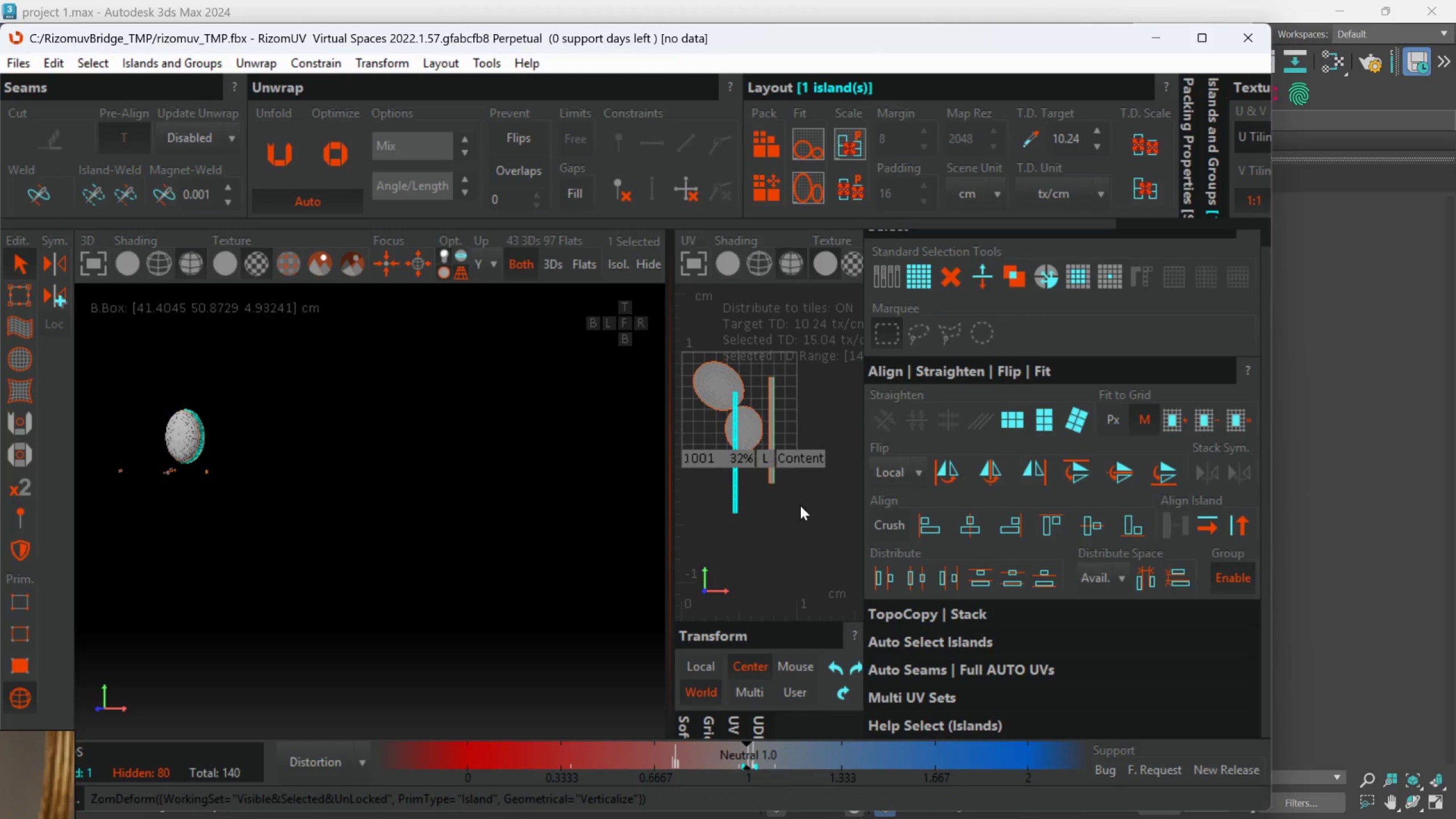 
left_click_drag(start_coordinate=[822, 542], to_coordinate=[622, 305])
 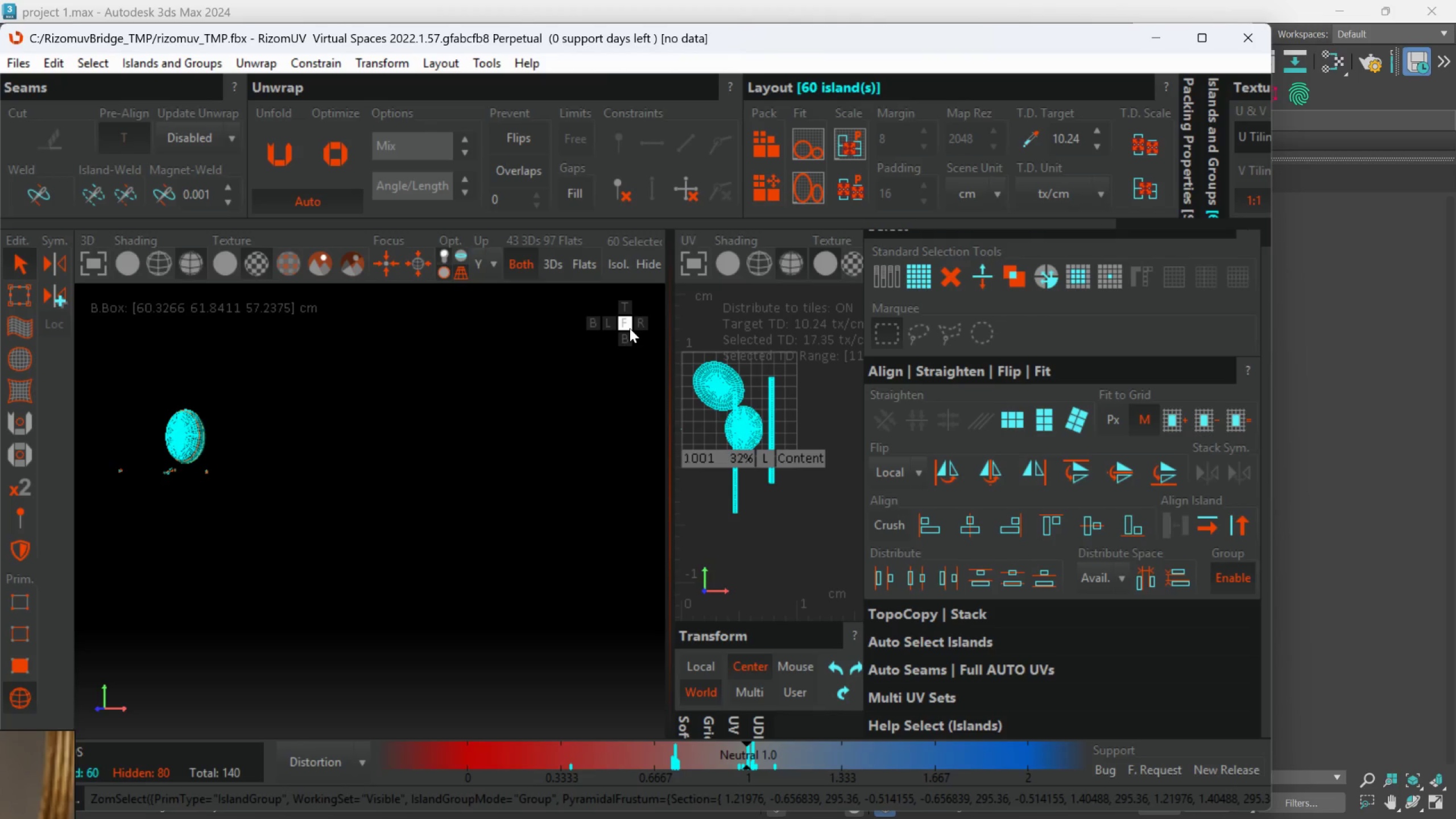 
key(P)
 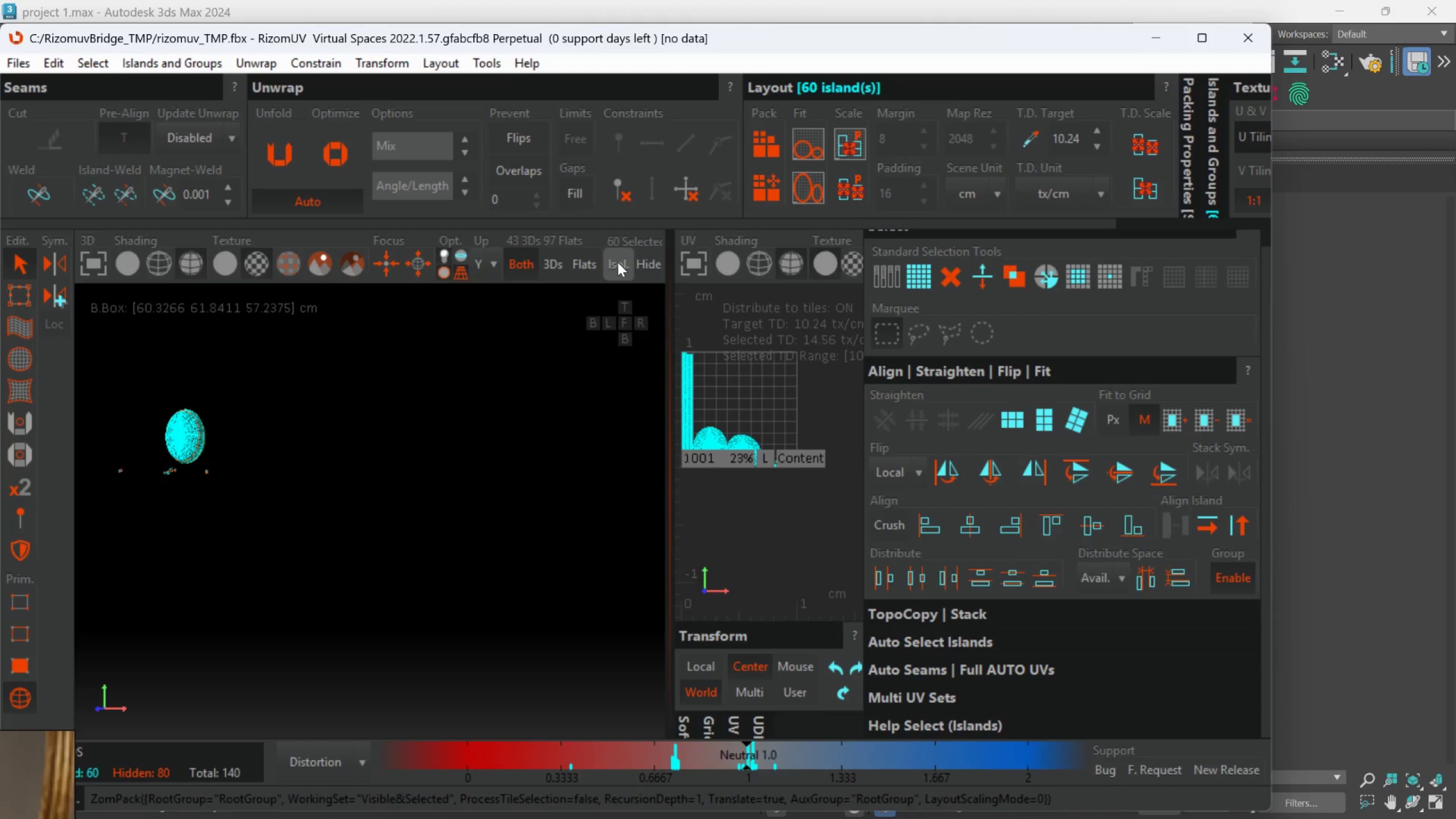 
left_click([618, 263])
 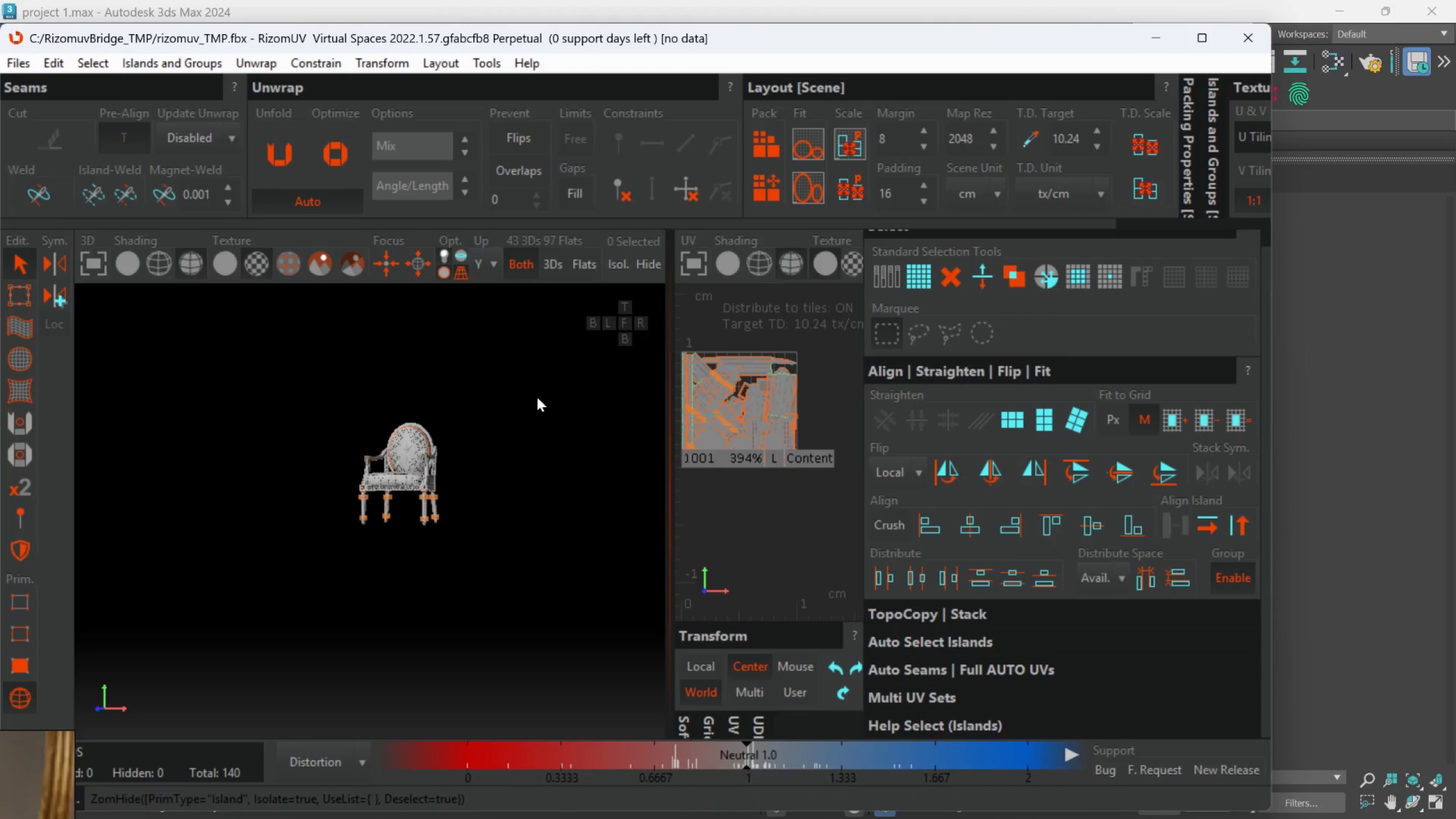 
scroll: coordinate [437, 435], scroll_direction: up, amount: 6.0
 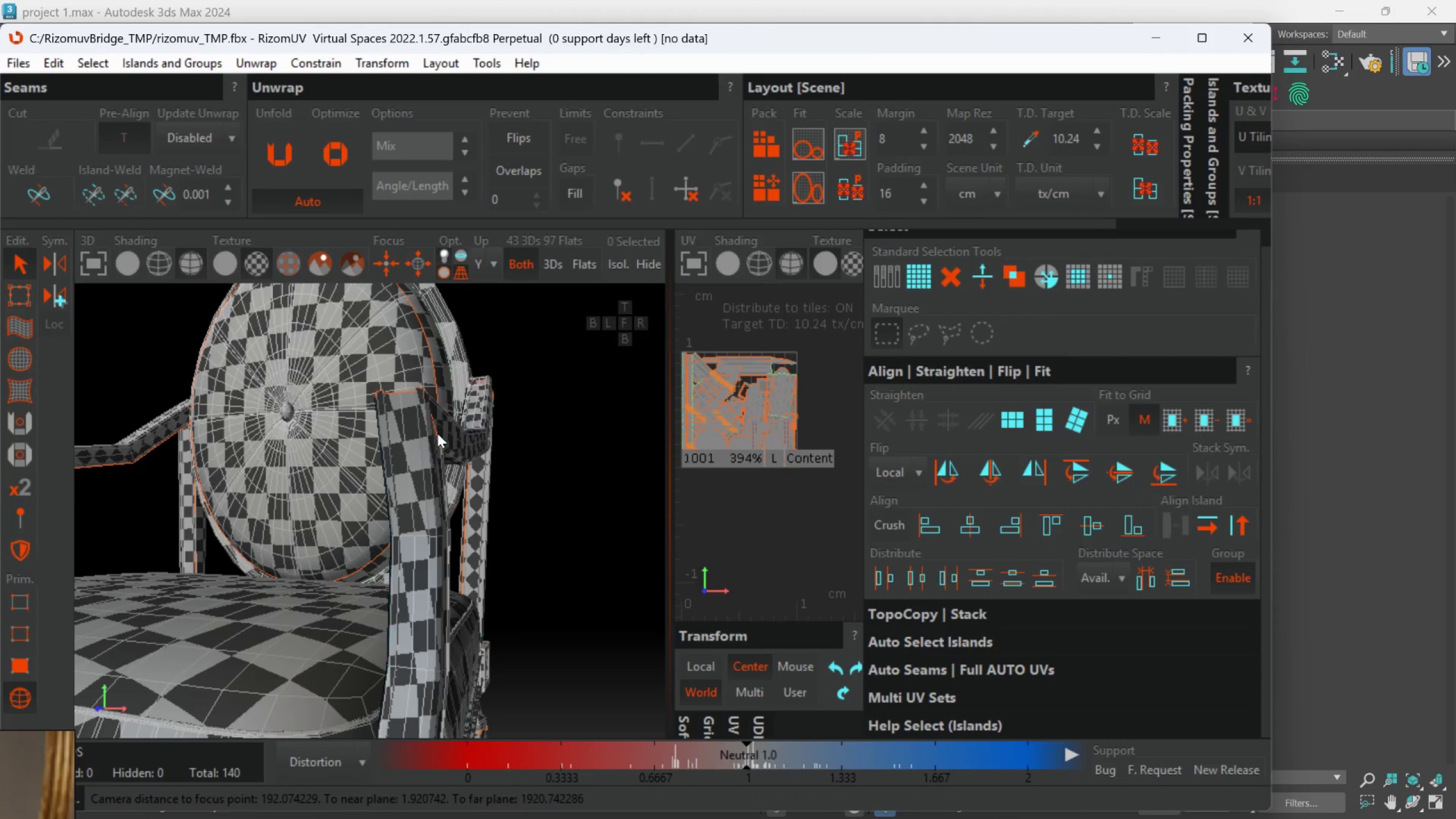 
scroll: coordinate [448, 417], scroll_direction: down, amount: 5.0
 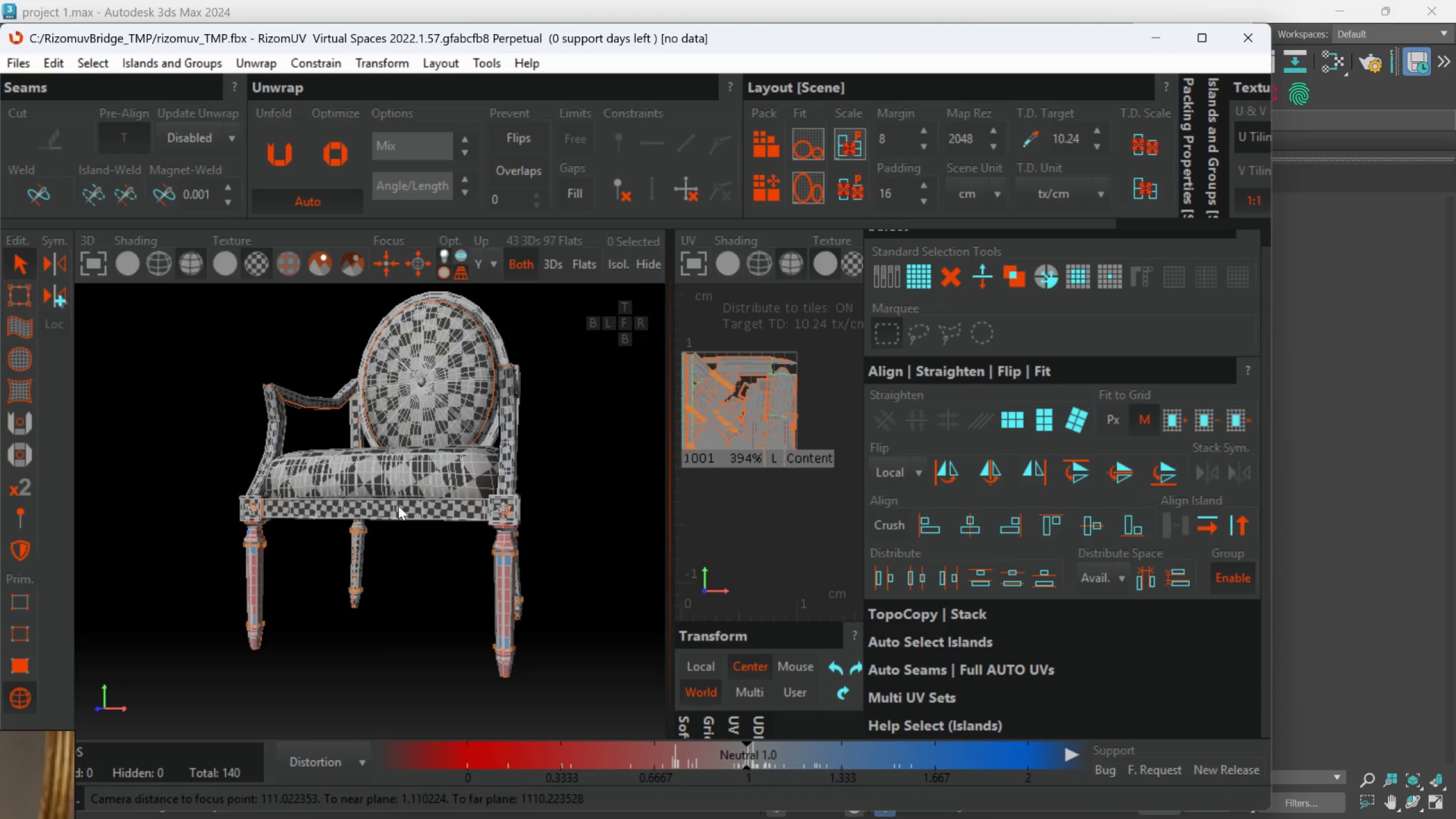 
scroll: coordinate [315, 561], scroll_direction: up, amount: 2.0
 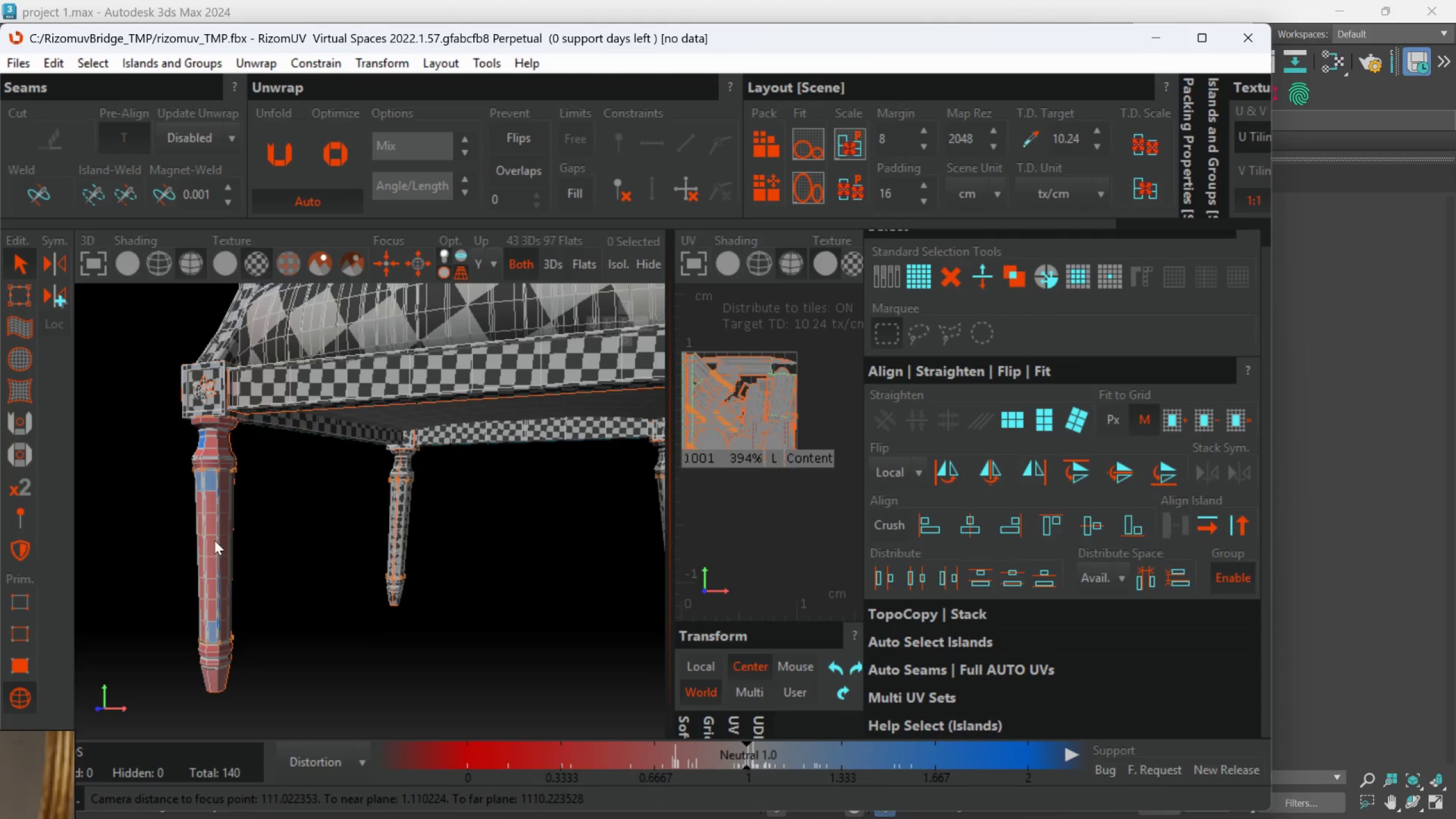 
left_click([214, 540])
 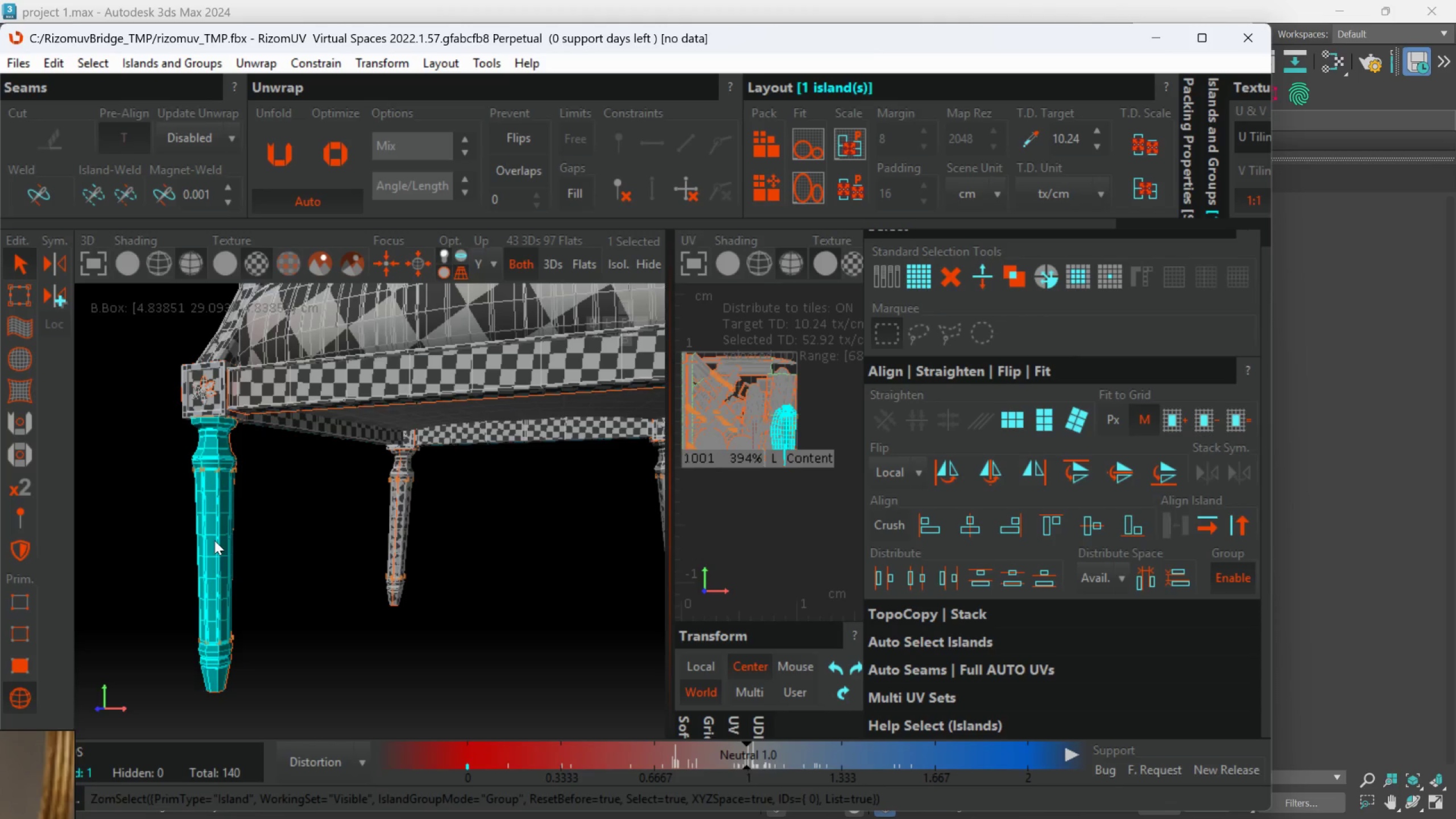 
scroll: coordinate [214, 540], scroll_direction: down, amount: 1.0
 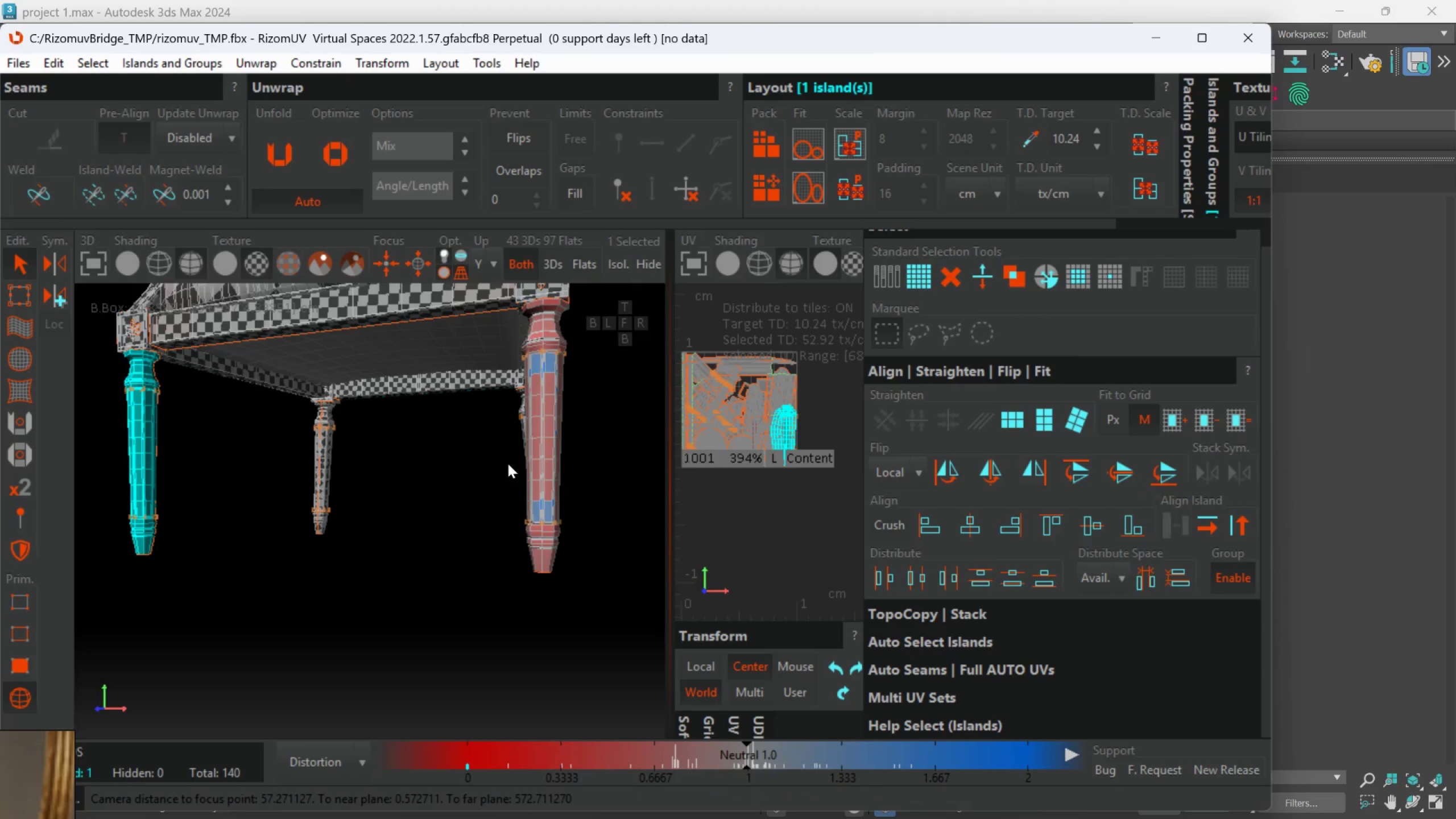 
hold_key(key=ControlLeft, duration=0.73)
left_click([554, 454])
 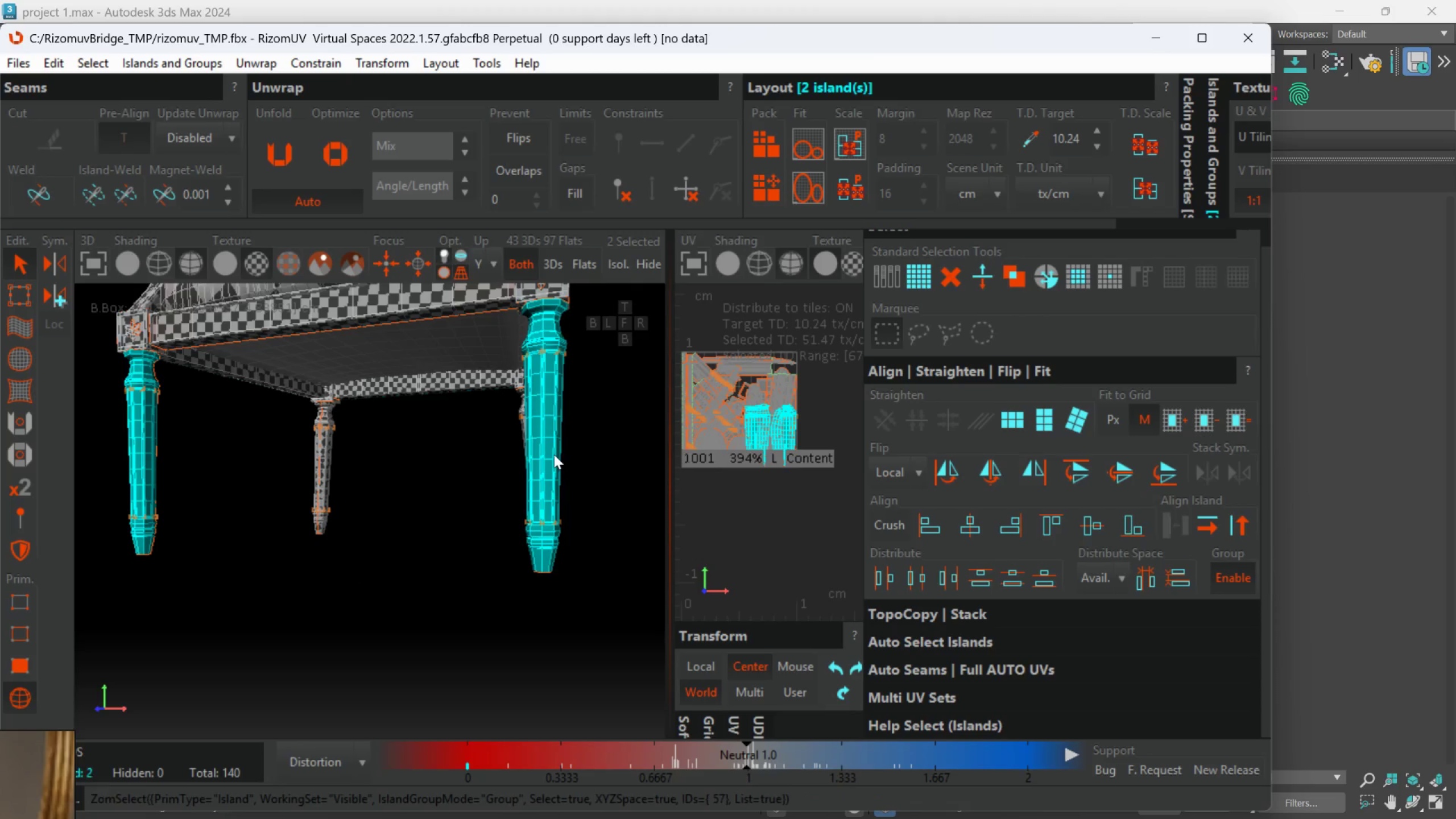 
key(U)
 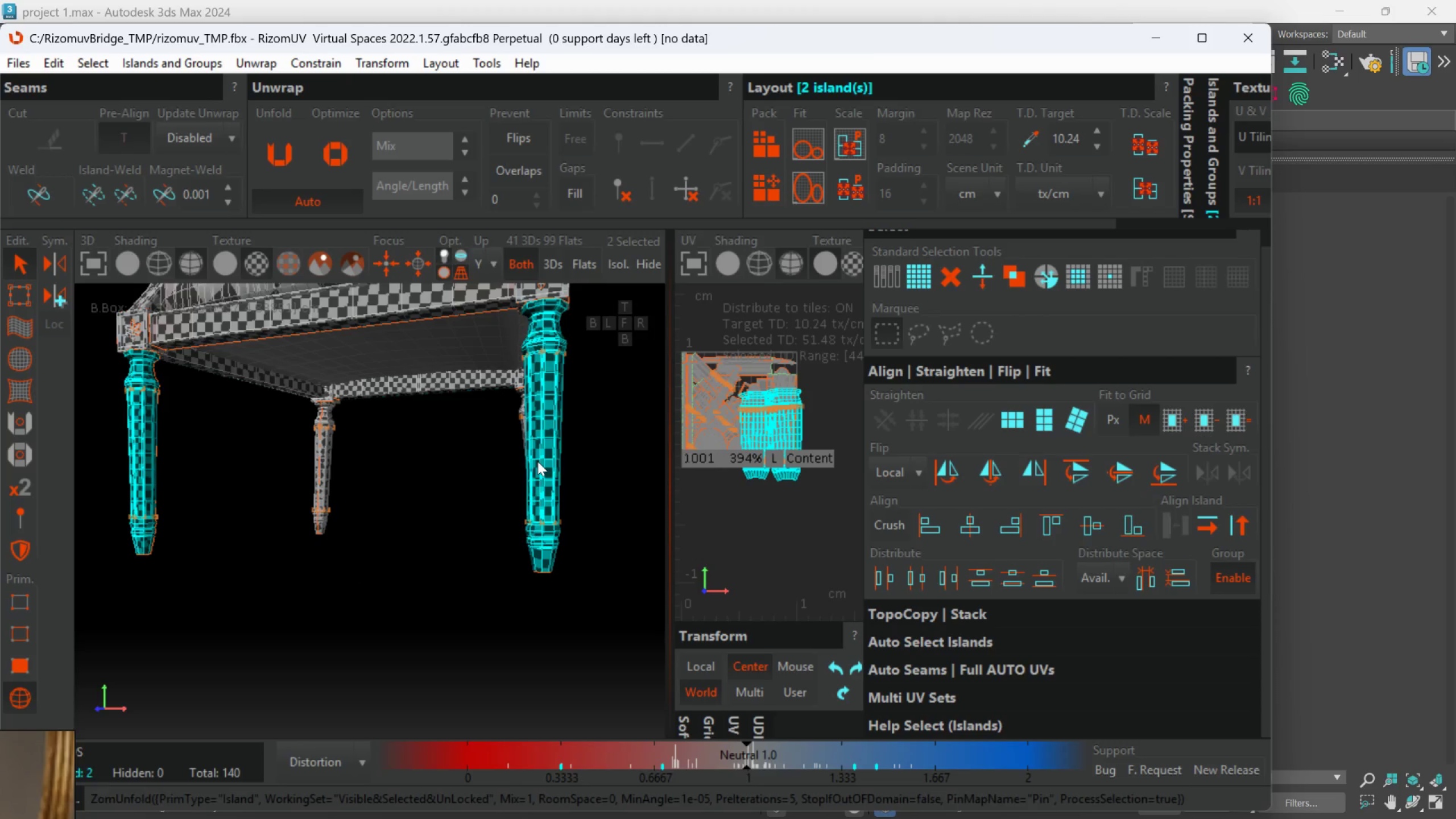 
scroll: coordinate [530, 483], scroll_direction: down, amount: 3.0
 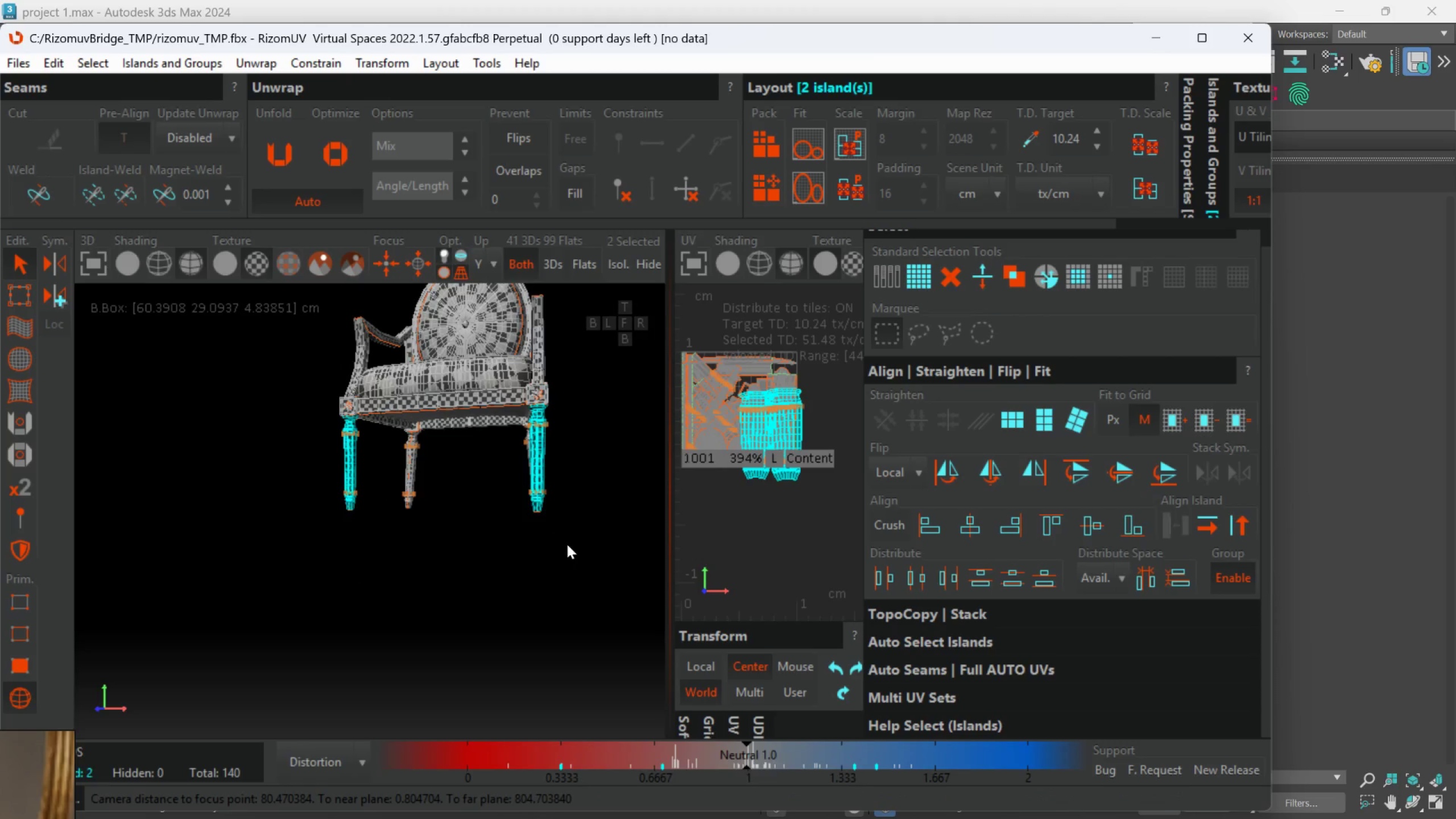 
left_click_drag(start_coordinate=[576, 568], to_coordinate=[325, 340])
 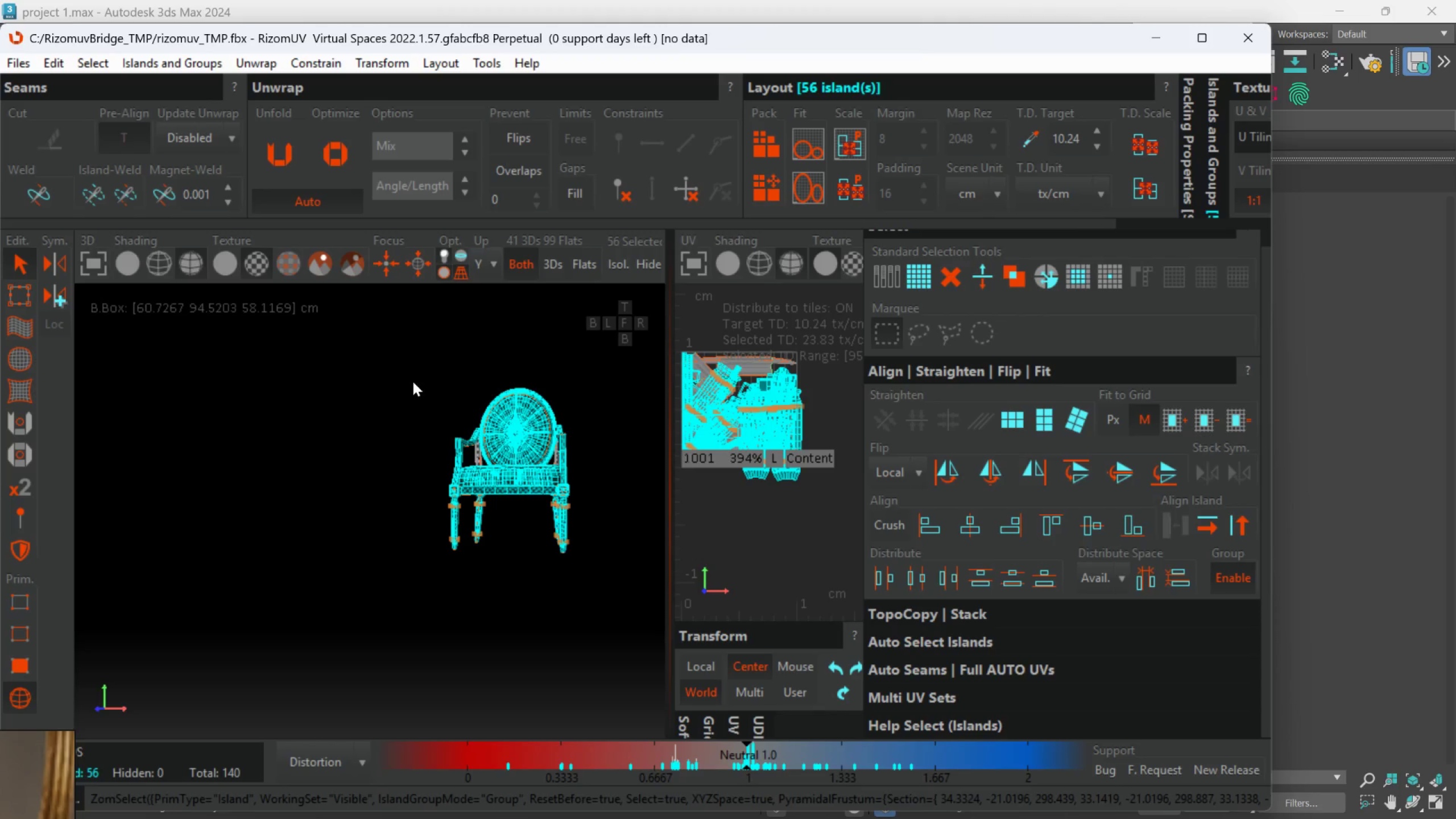 
scroll: coordinate [567, 544], scroll_direction: down, amount: 2.0
 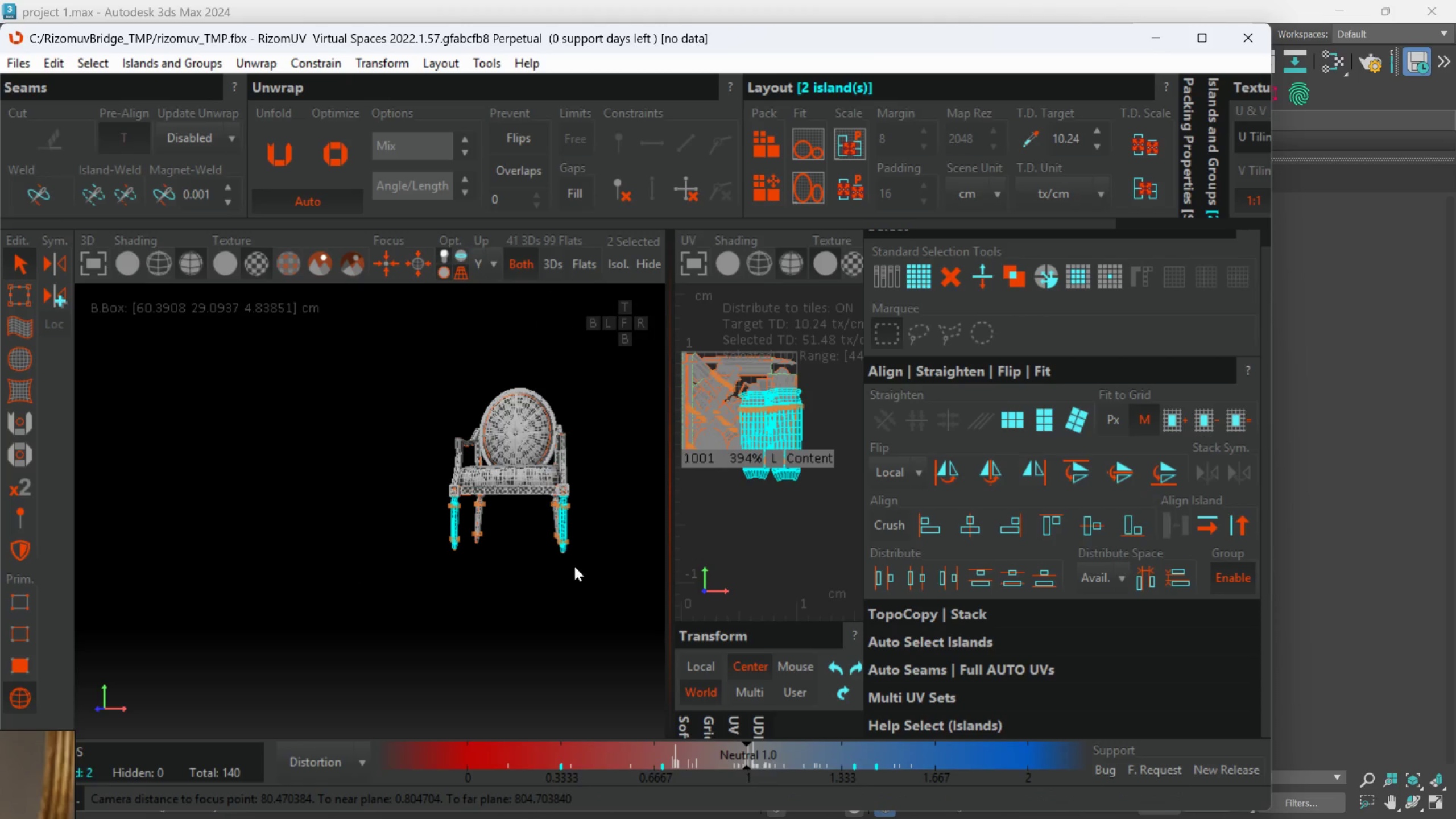 
left_click_drag(start_coordinate=[825, 527], to_coordinate=[707, 344])
 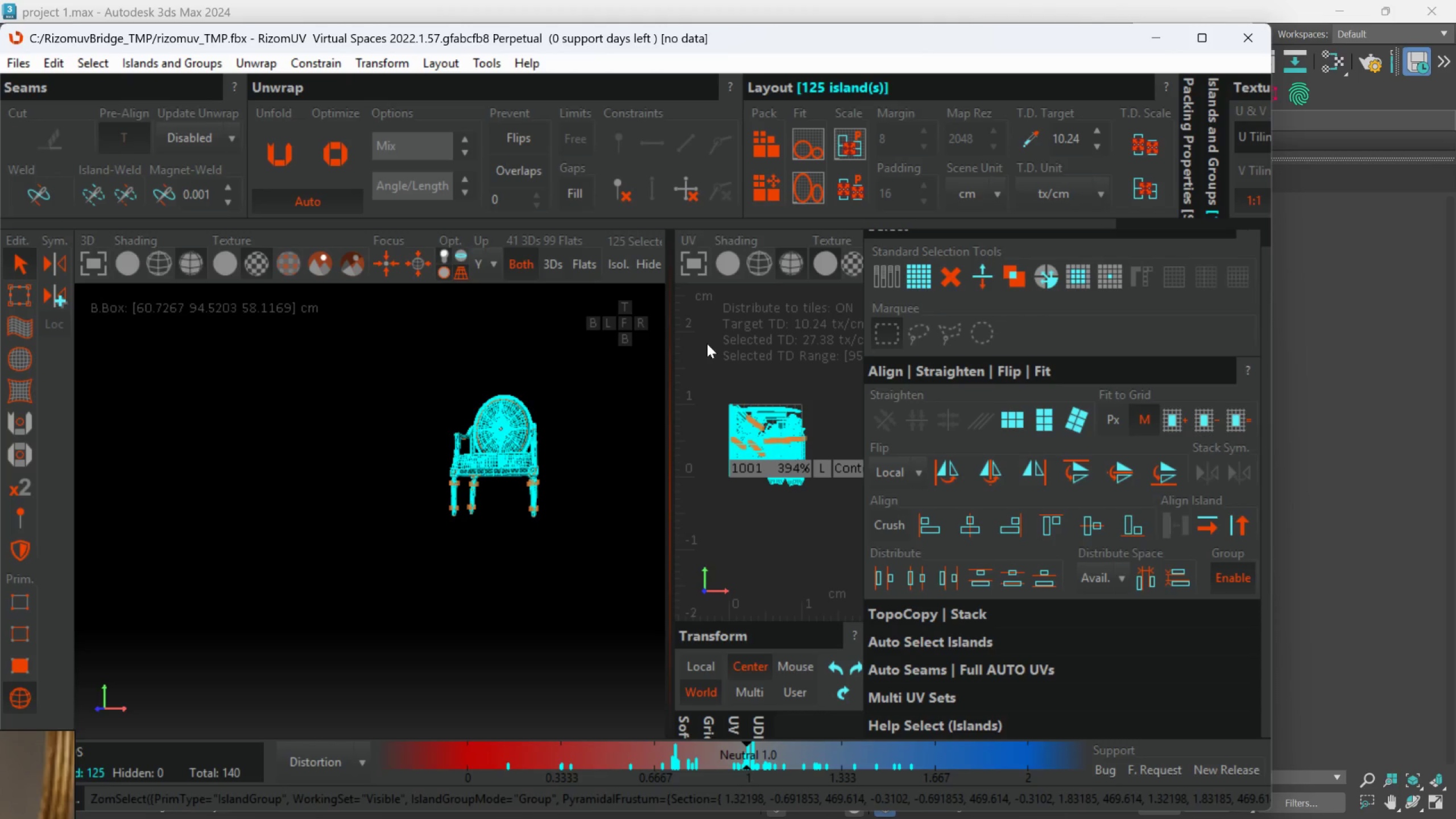 
scroll: coordinate [810, 493], scroll_direction: down, amount: 2.0
 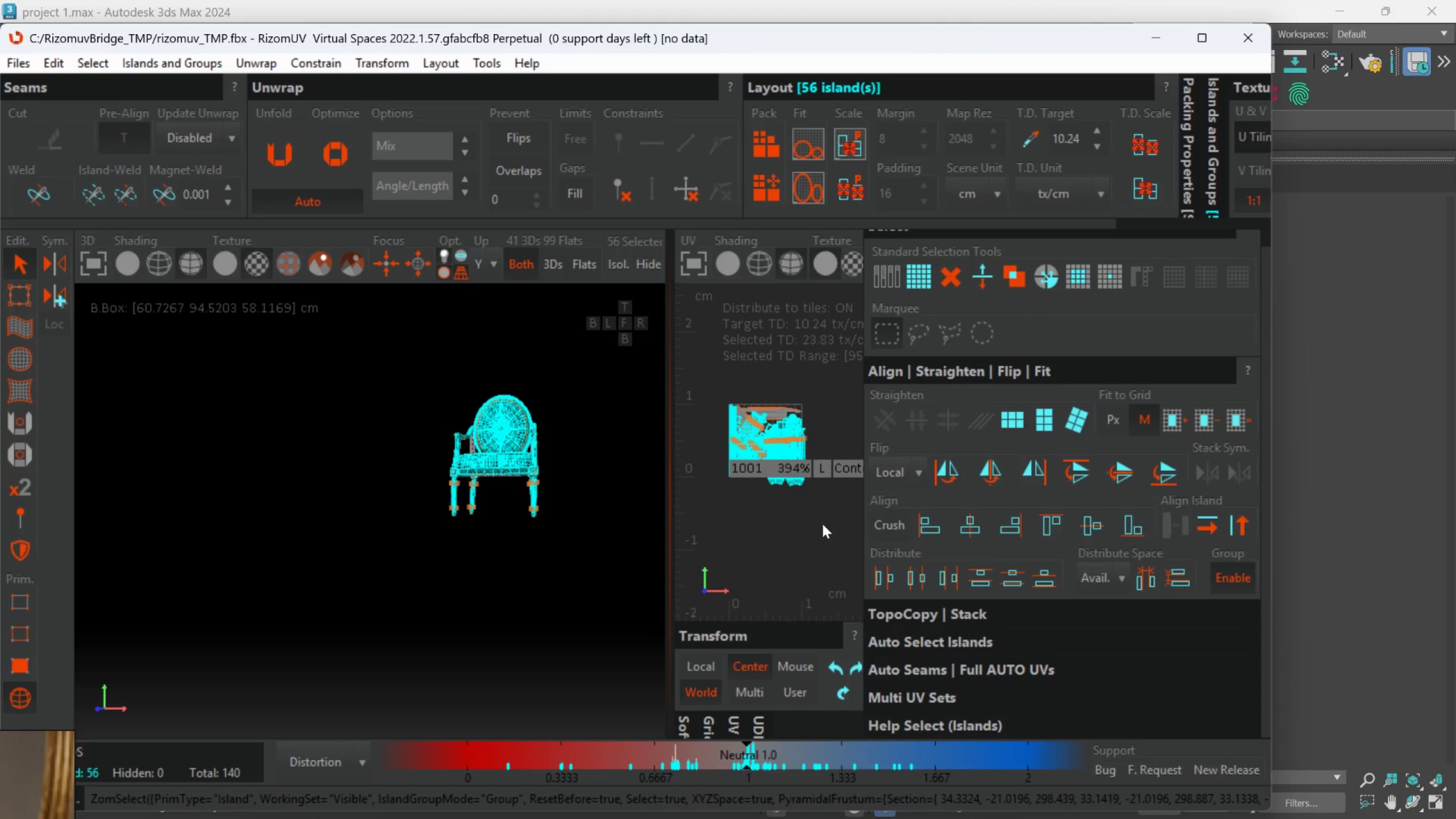 
type(up)
 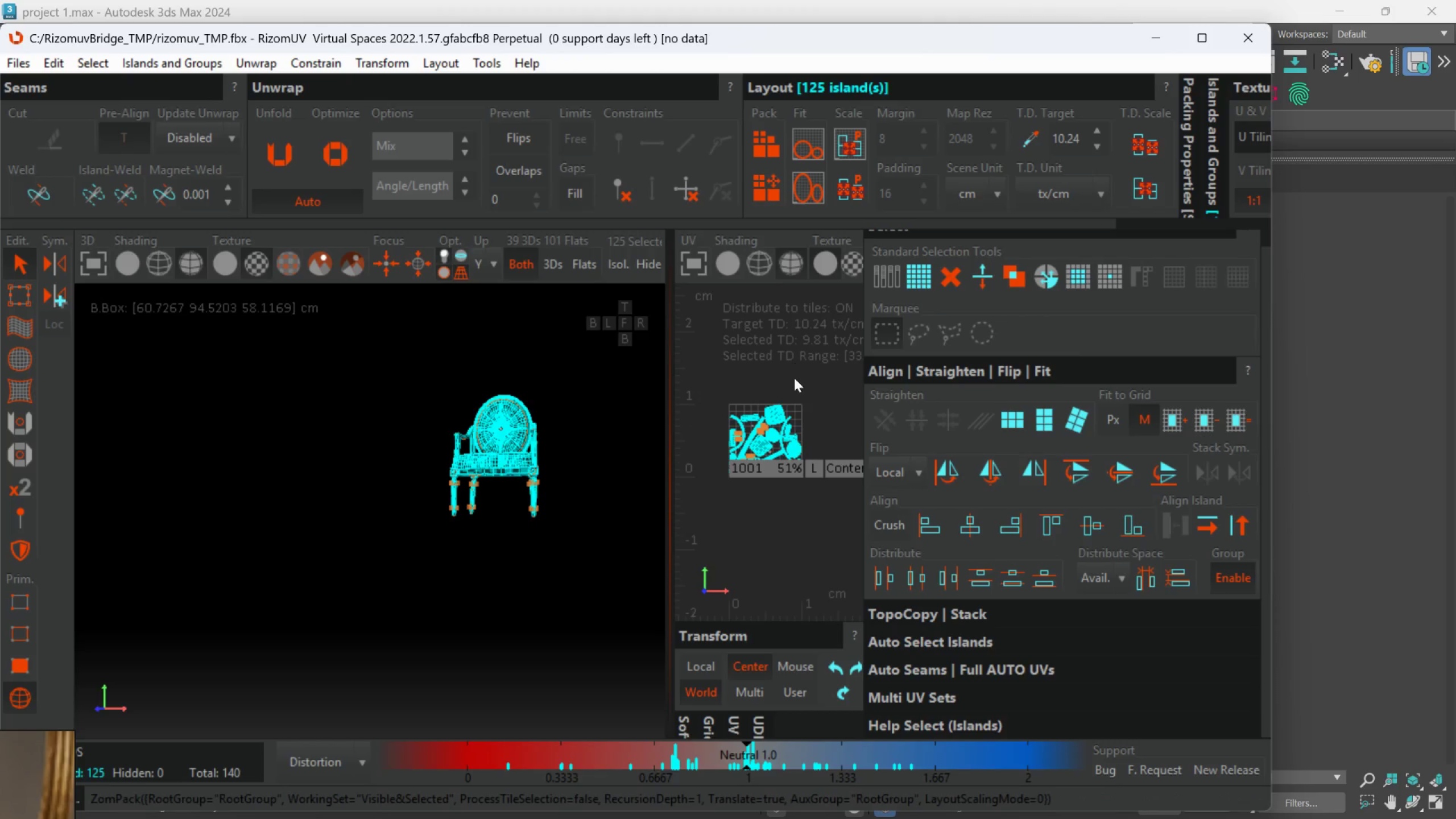 
scroll: coordinate [772, 415], scroll_direction: up, amount: 2.0
 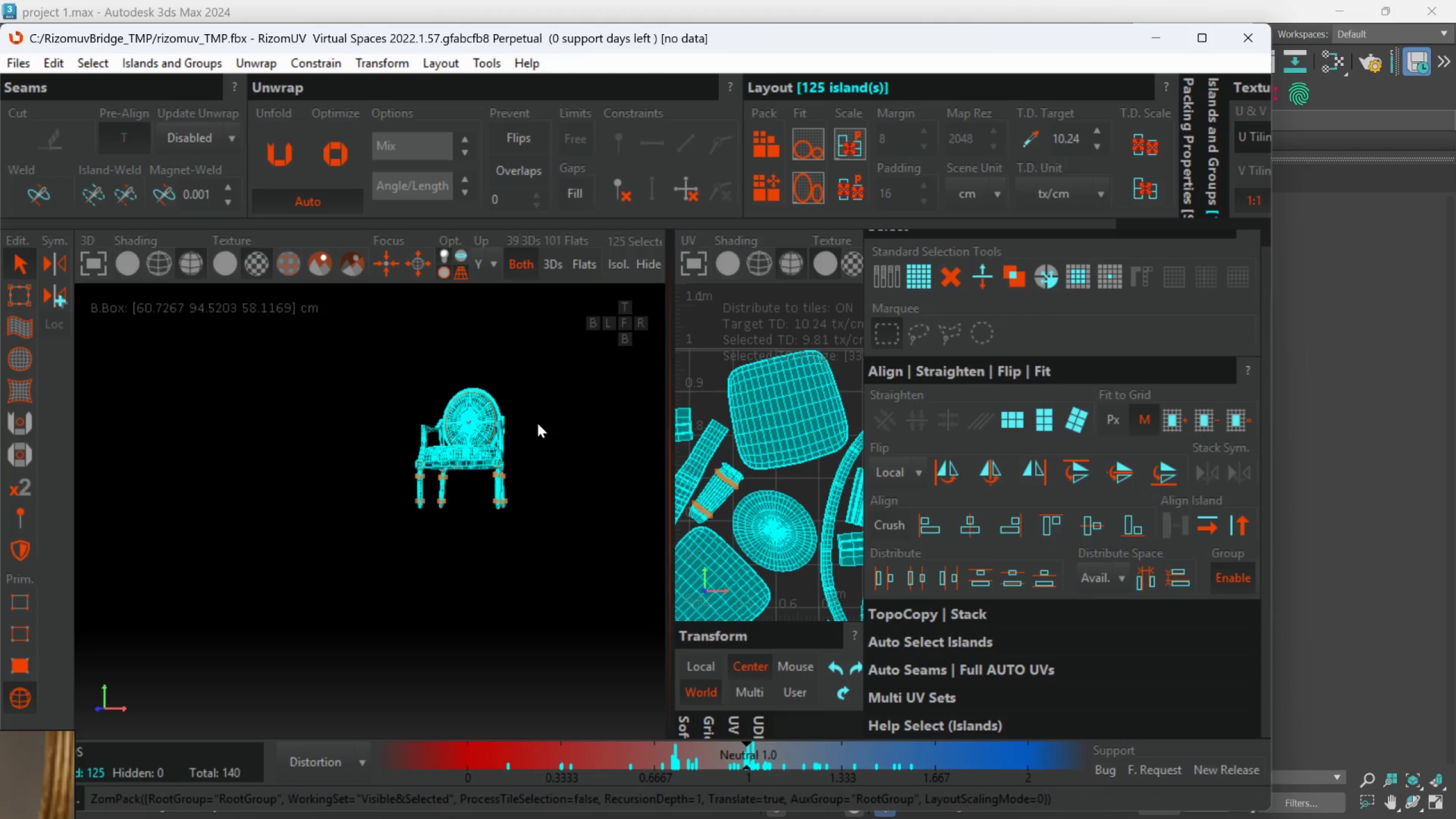 
scroll: coordinate [718, 413], scroll_direction: down, amount: 2.0
 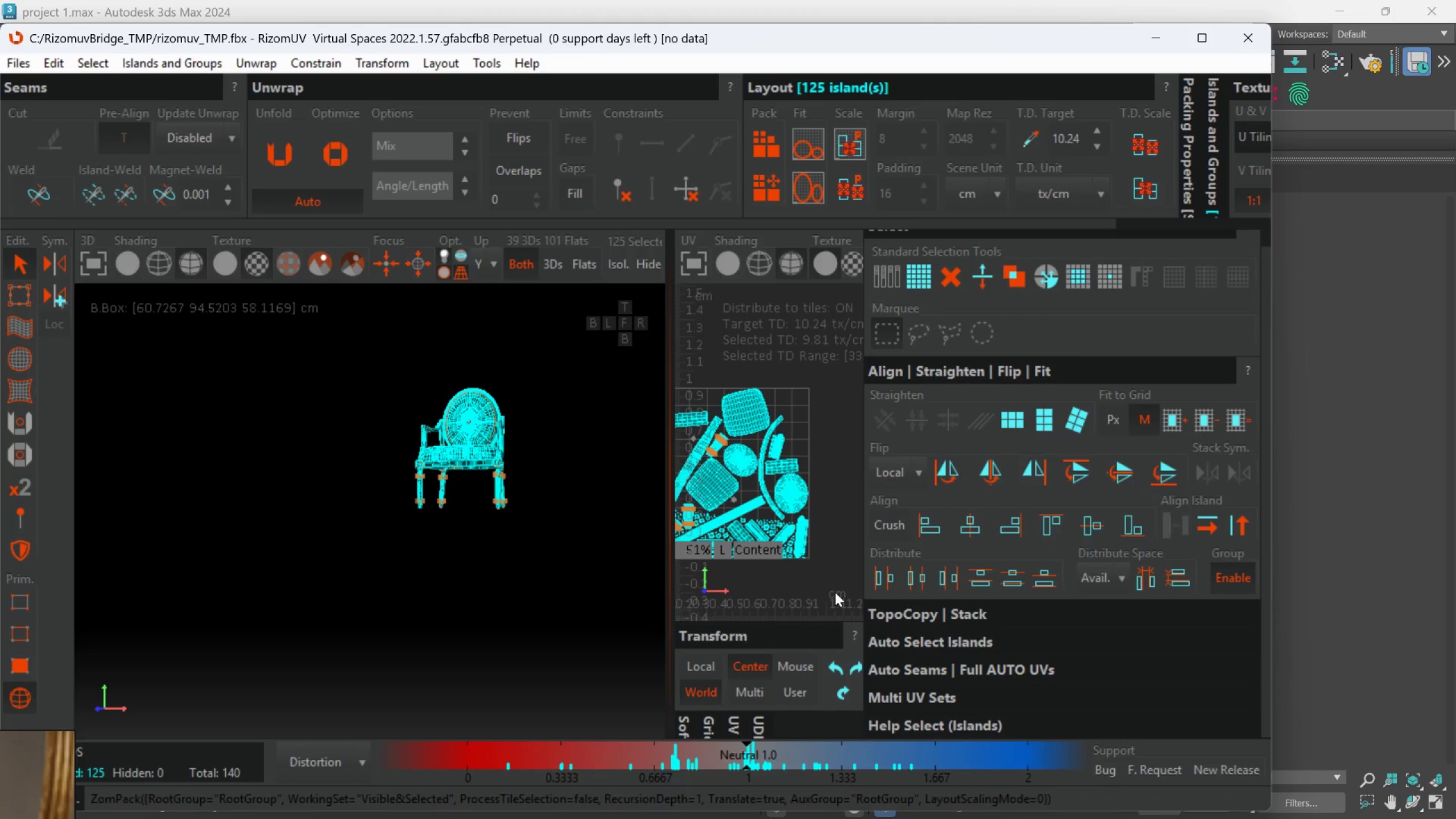 
scroll: coordinate [780, 502], scroll_direction: none, amount: 0.0
 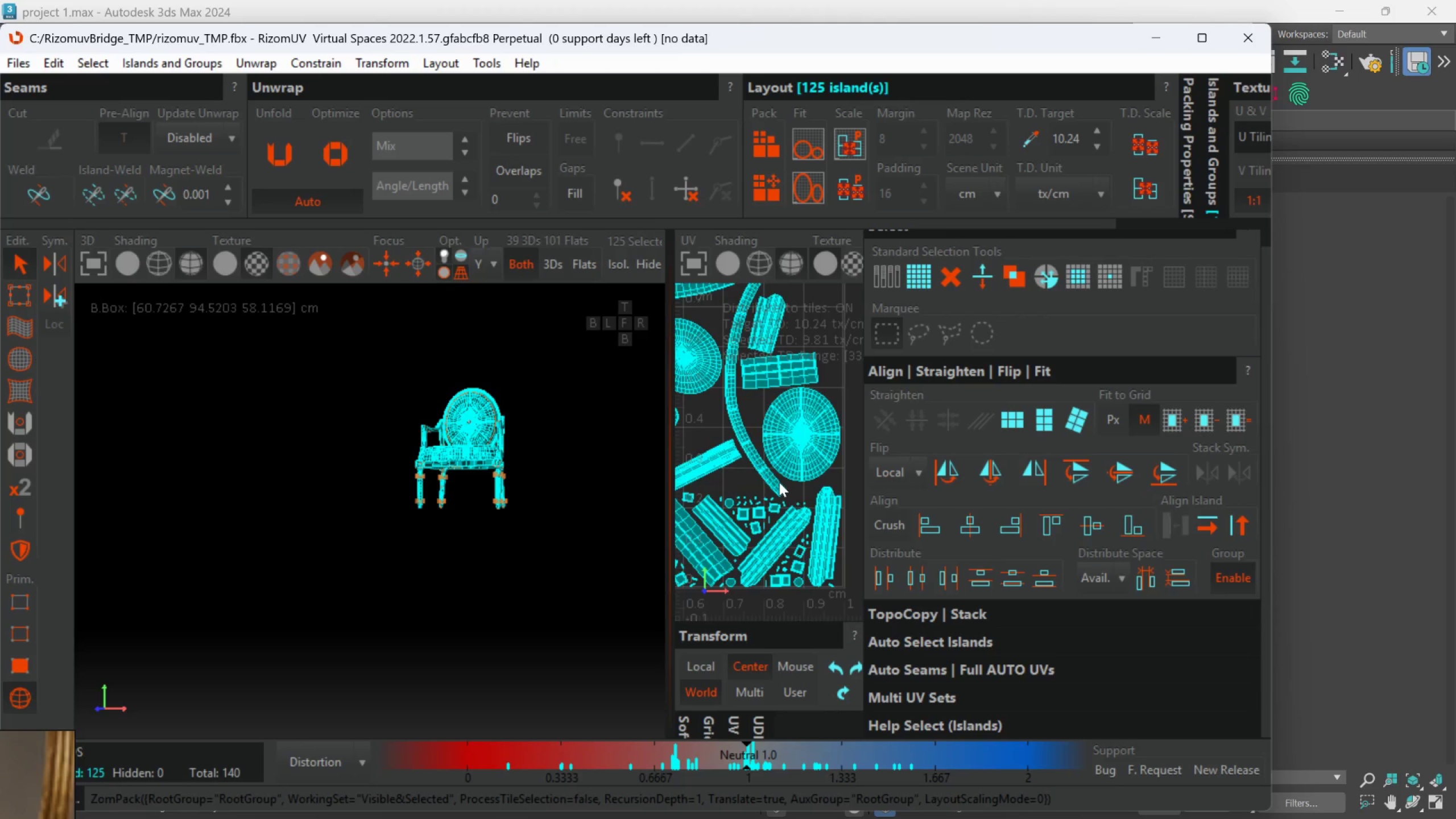 
left_click([526, 503])
 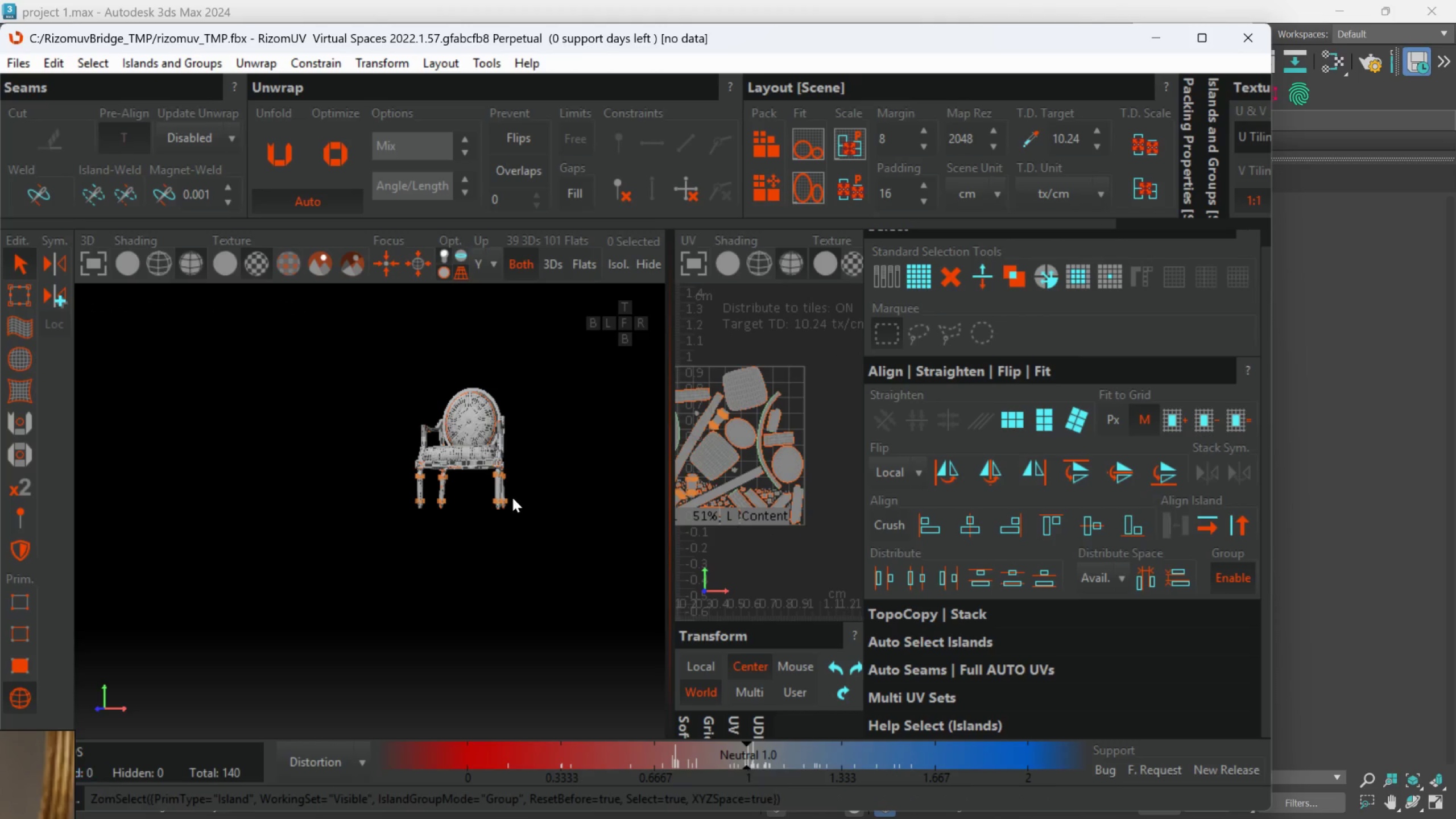 
scroll: coordinate [778, 483], scroll_direction: down, amount: 2.0
 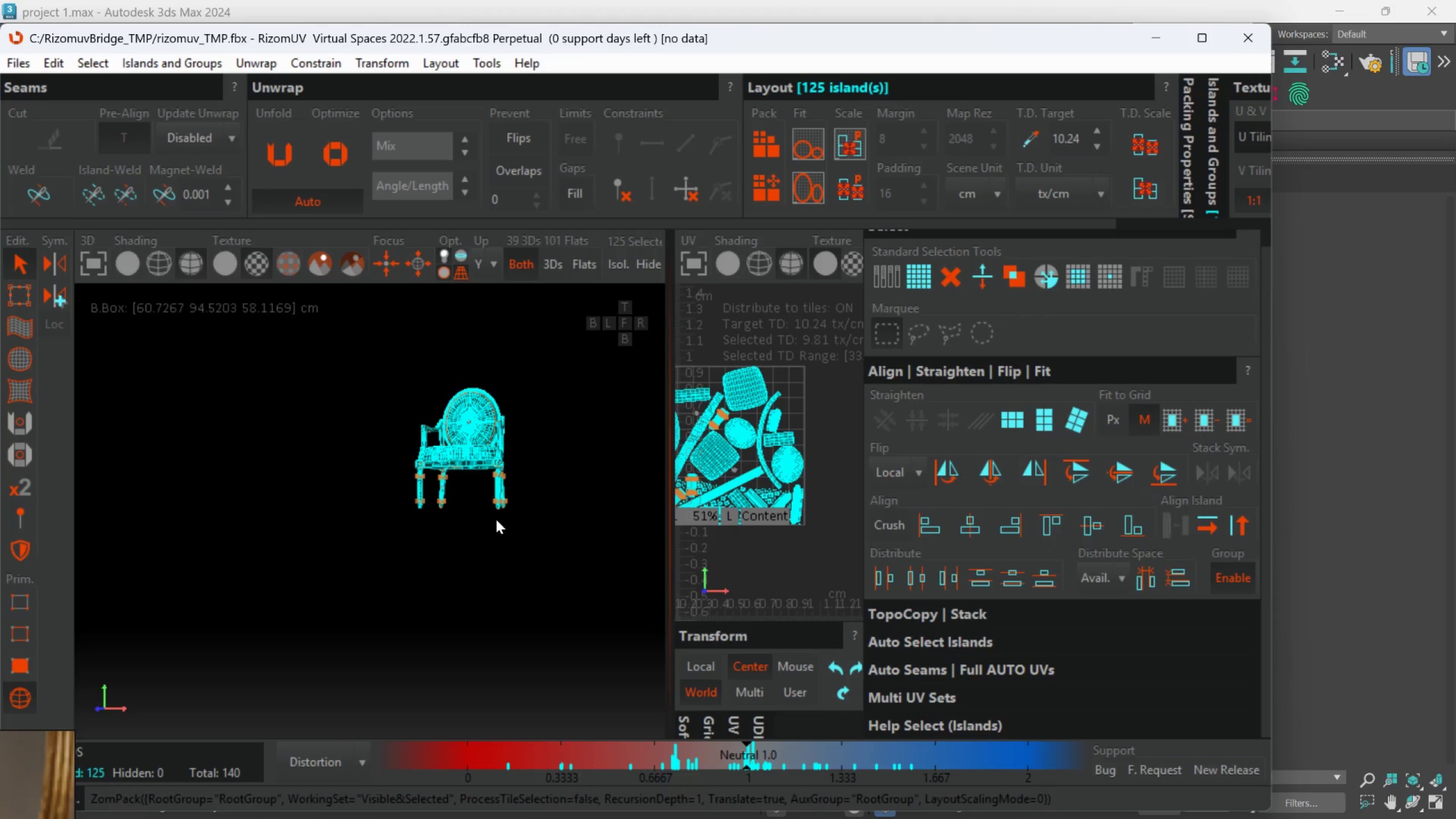 
hold_key(key=AltLeft, duration=0.59)
 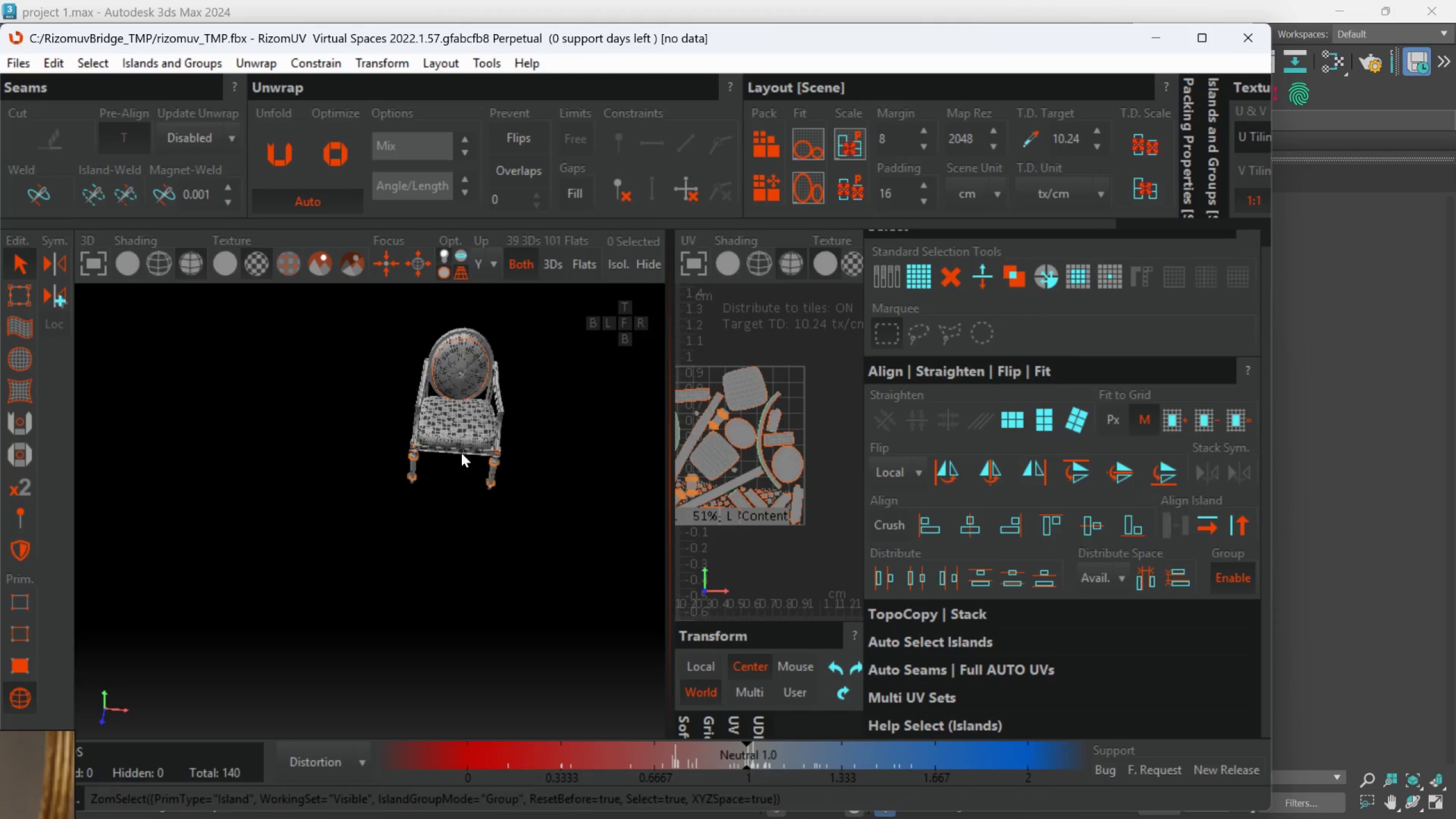 
scroll: coordinate [461, 449], scroll_direction: up, amount: 3.0
 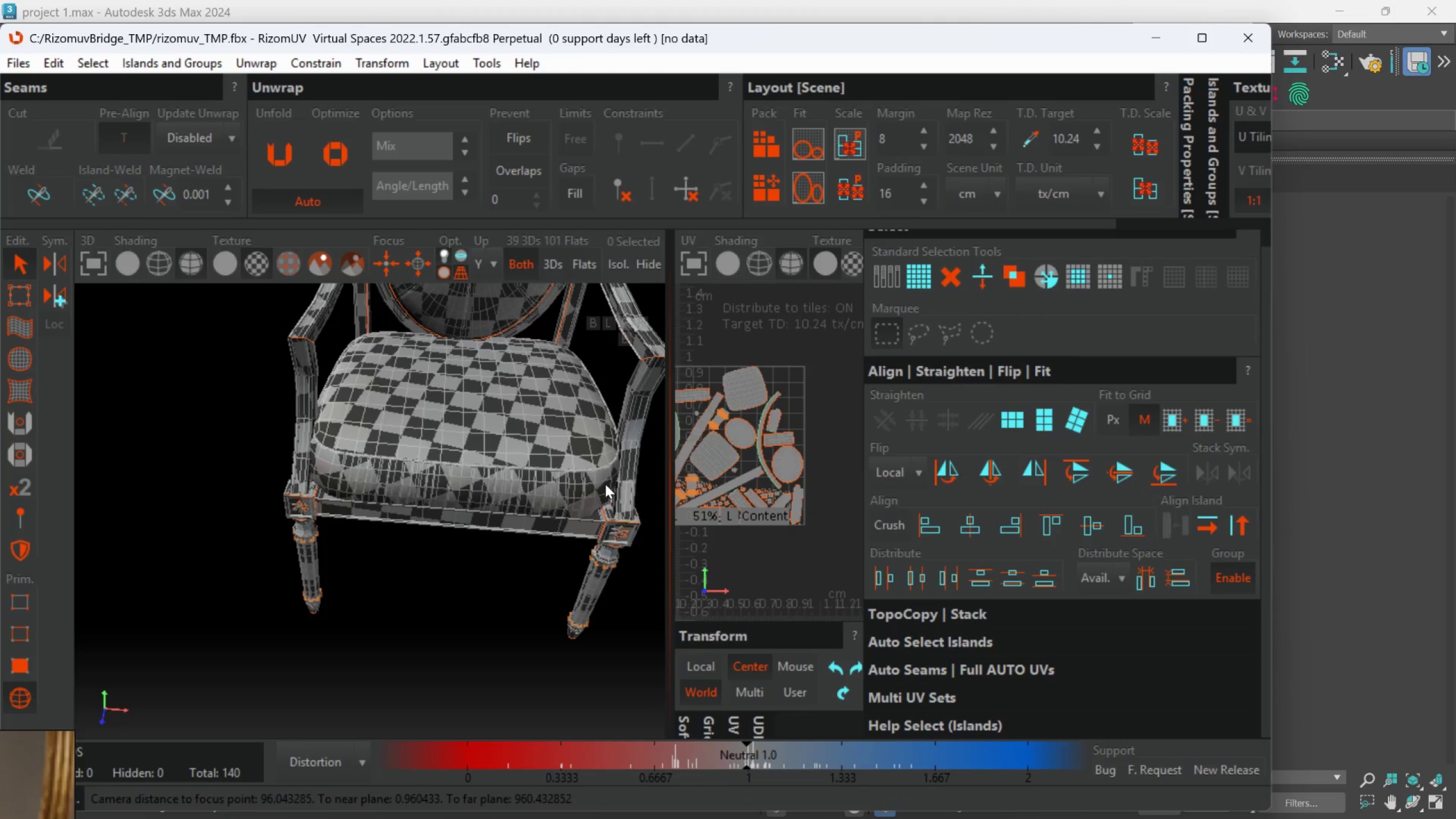 
scroll: coordinate [708, 422], scroll_direction: none, amount: 0.0
 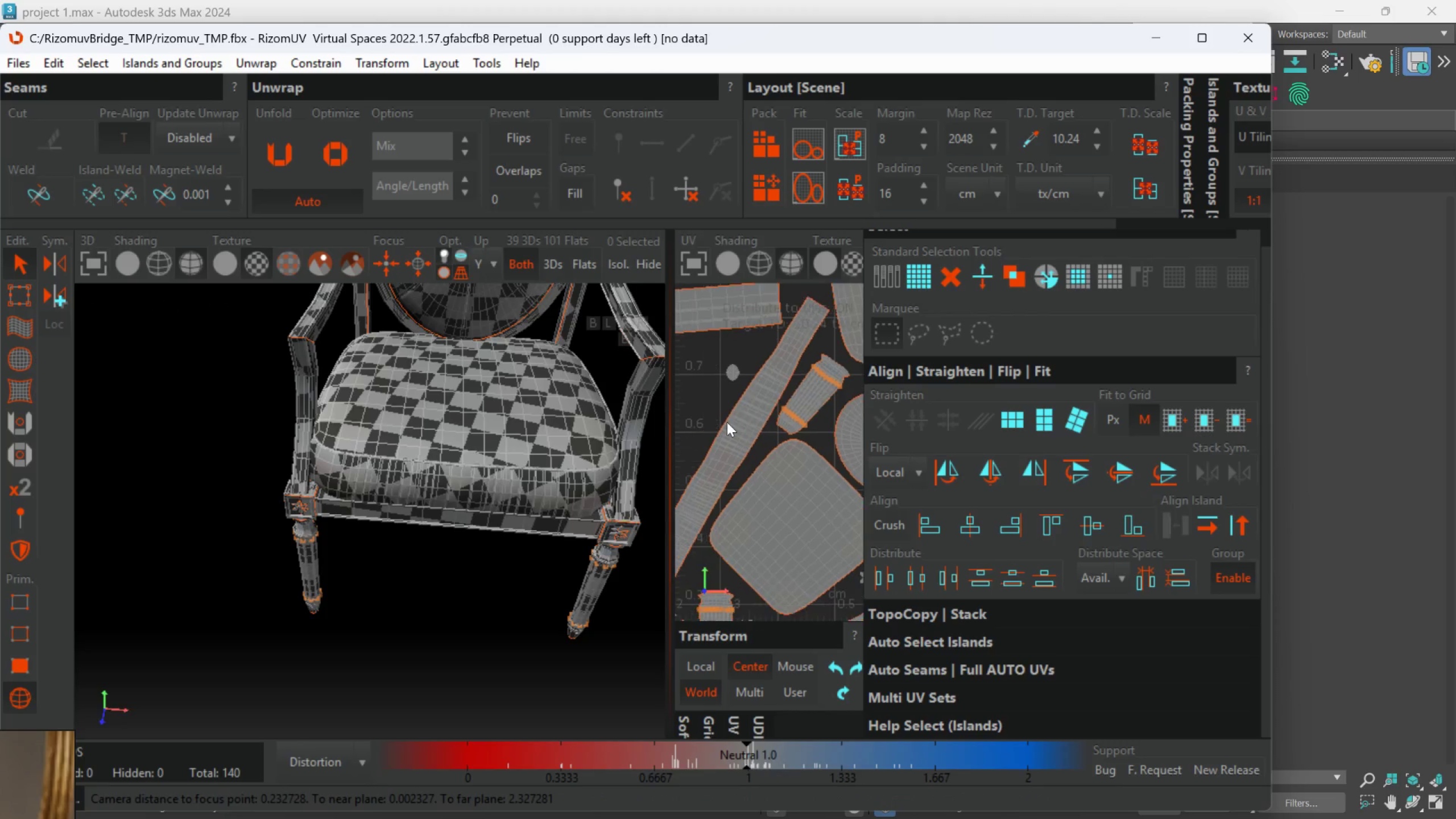 
scroll: coordinate [743, 525], scroll_direction: down, amount: 2.0
 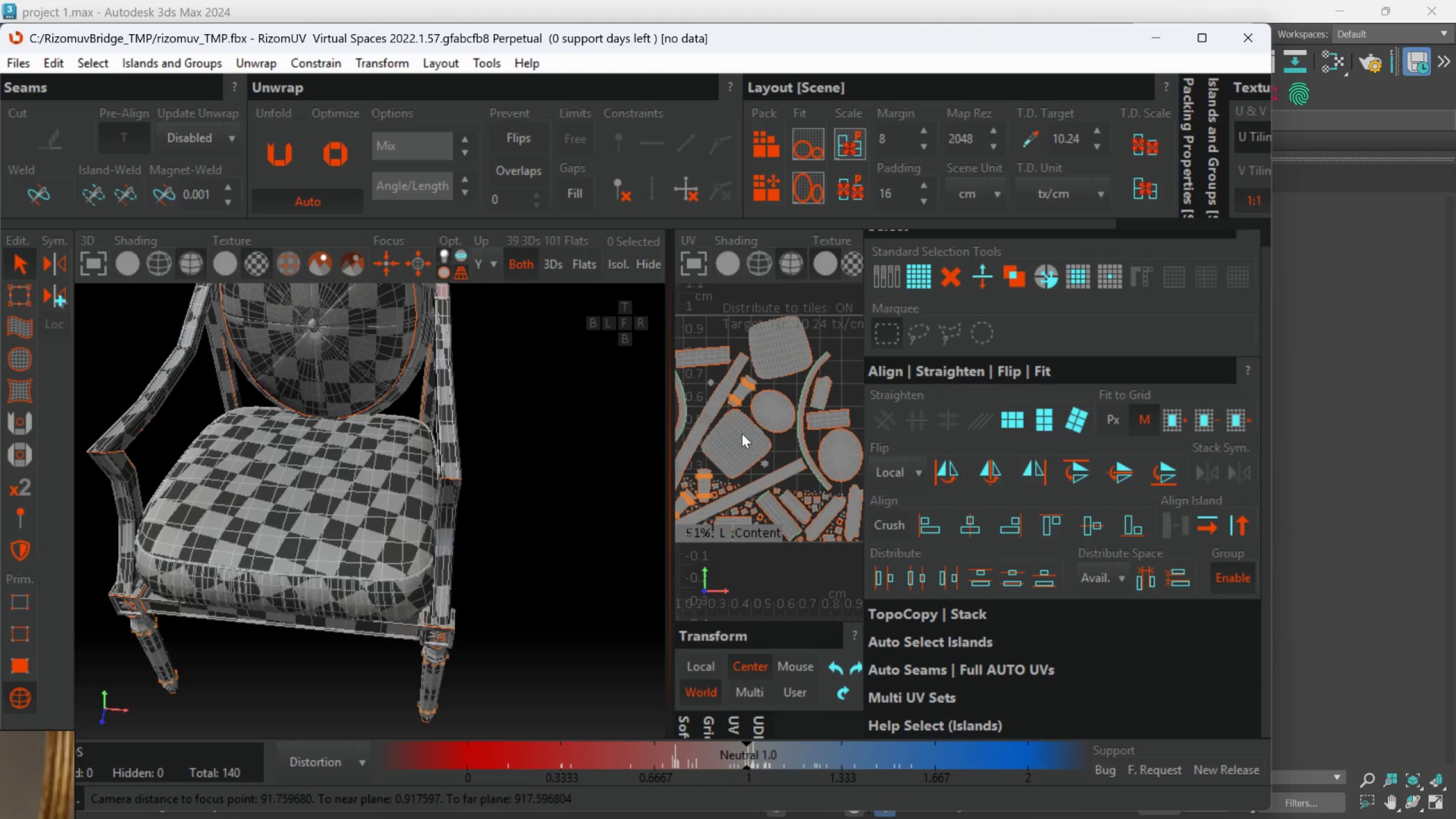 
scroll: coordinate [740, 434], scroll_direction: up, amount: 1.0
 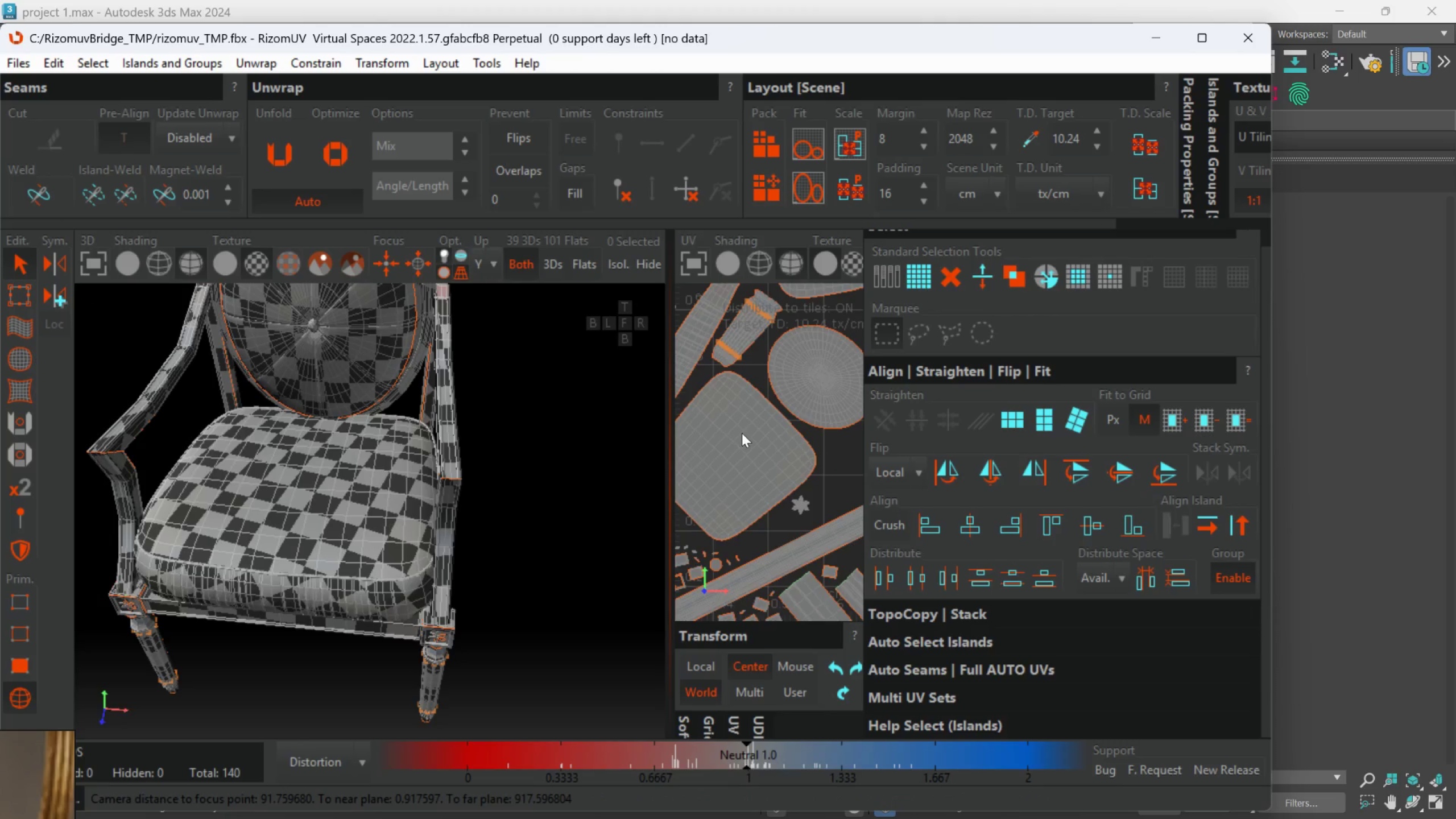 
scroll: coordinate [742, 432], scroll_direction: down, amount: 2.0
 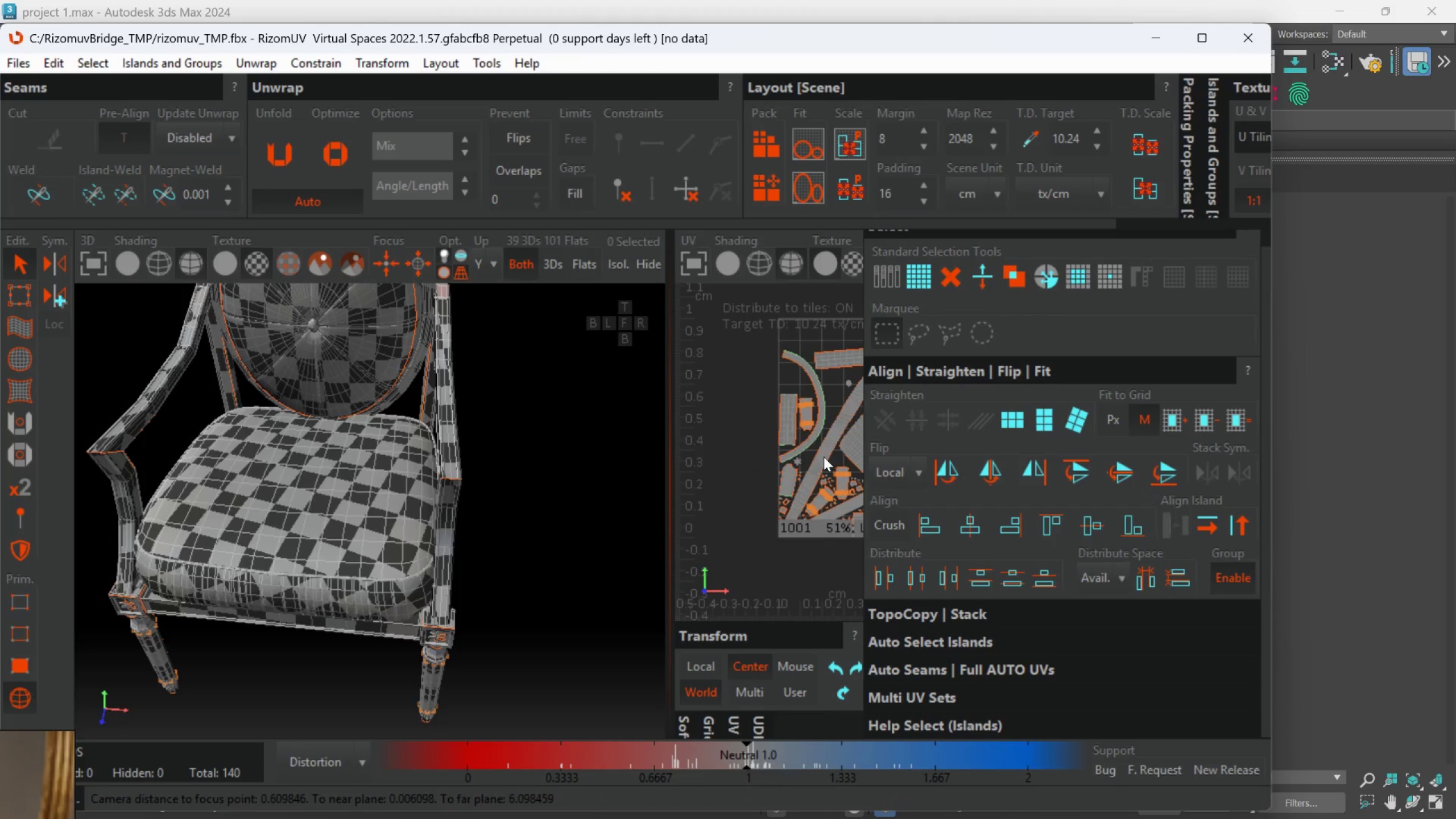 
left_click([826, 390])
 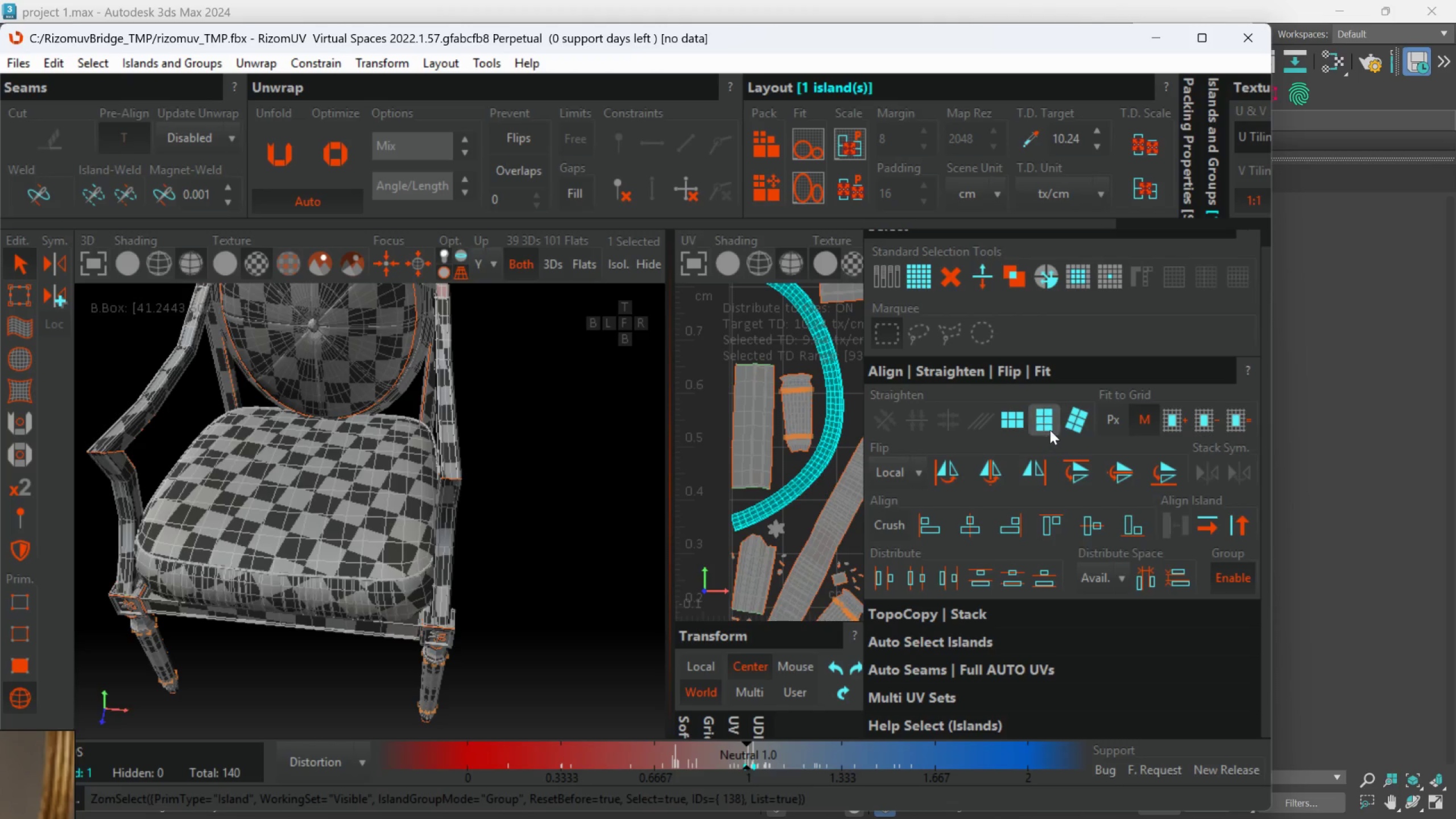 
scroll: coordinate [812, 414], scroll_direction: up, amount: 1.0
 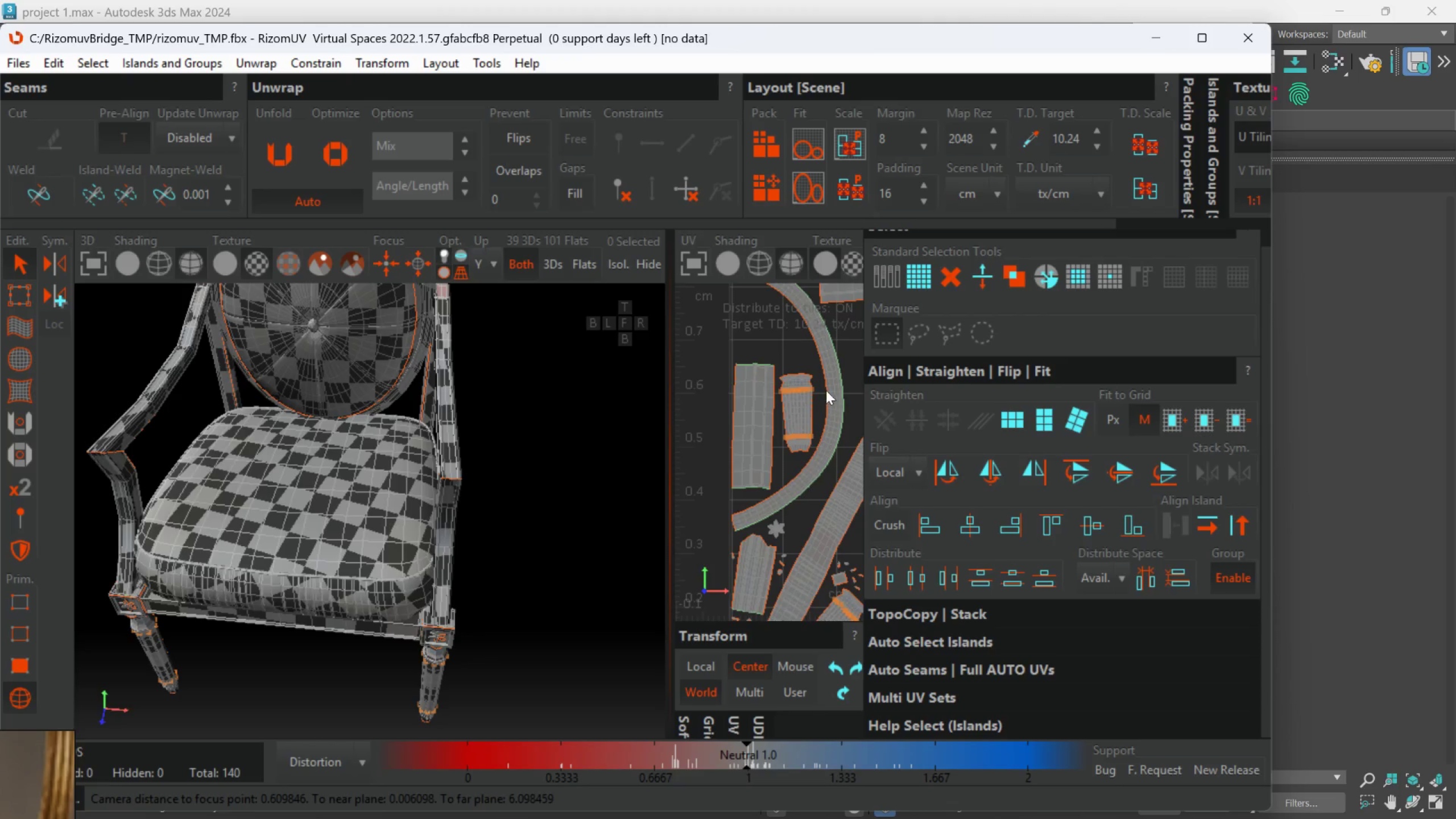 
left_click([1050, 428])
 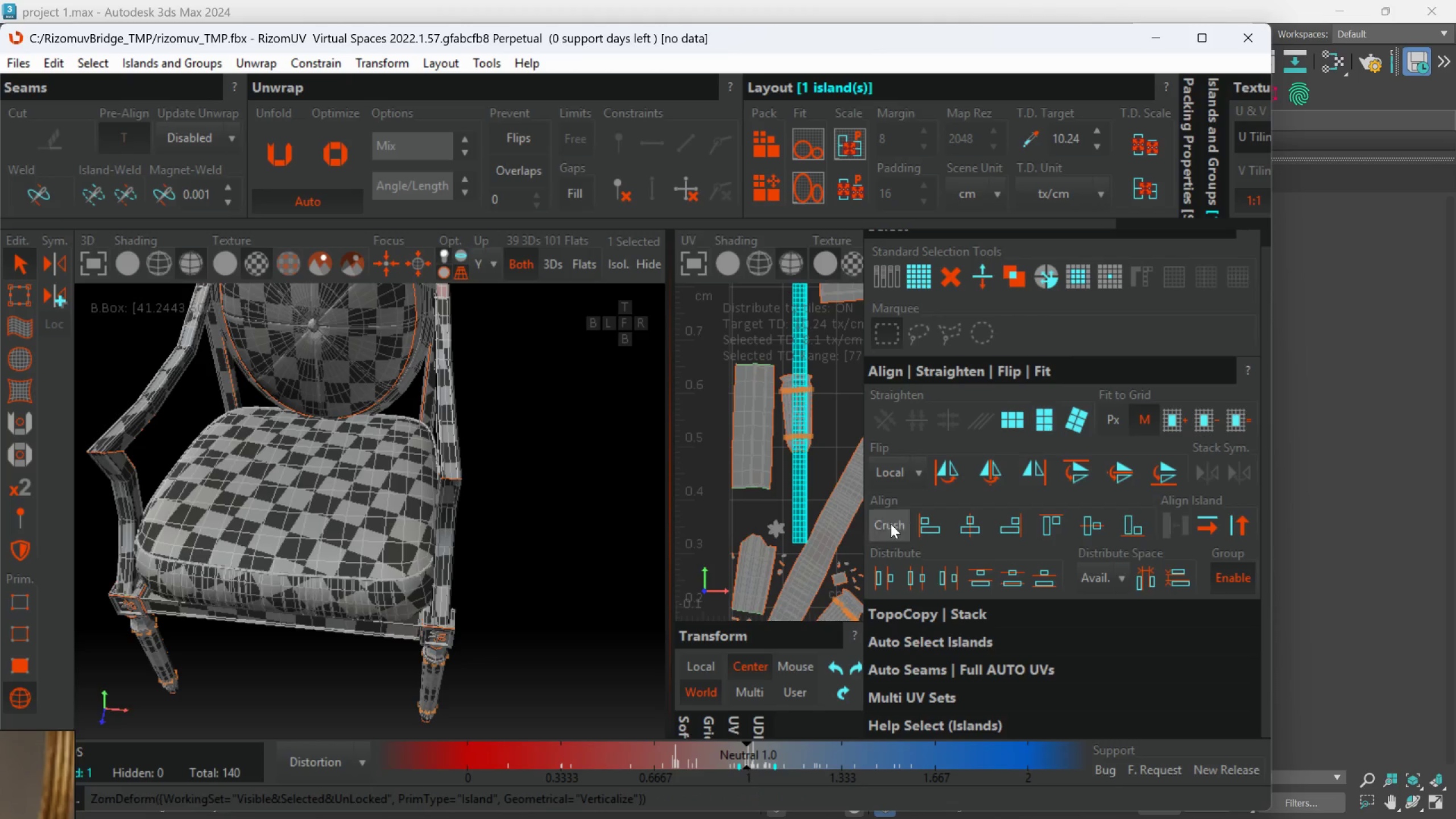 
scroll: coordinate [853, 551], scroll_direction: down, amount: 1.0
 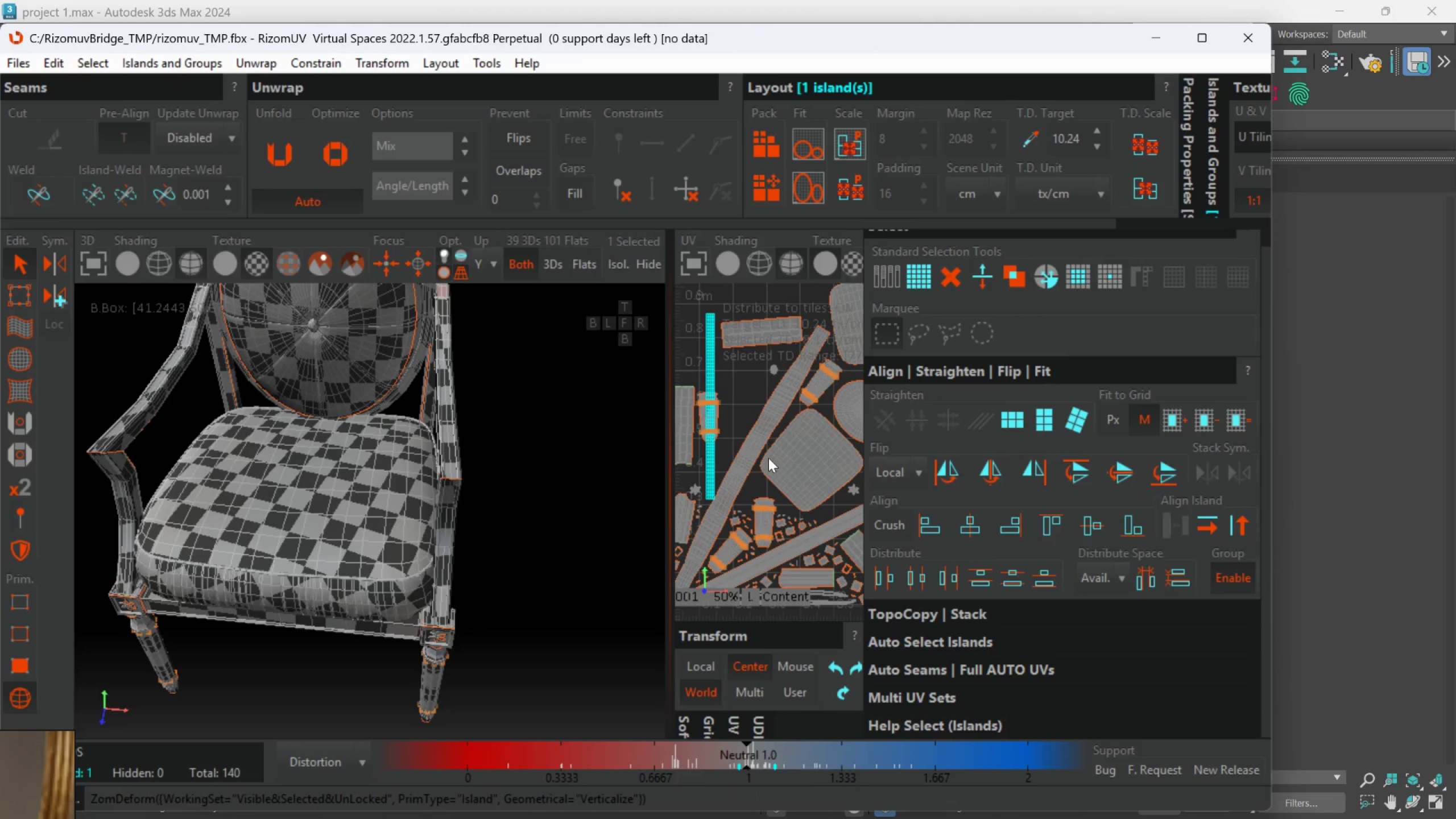 
left_click([755, 449])
 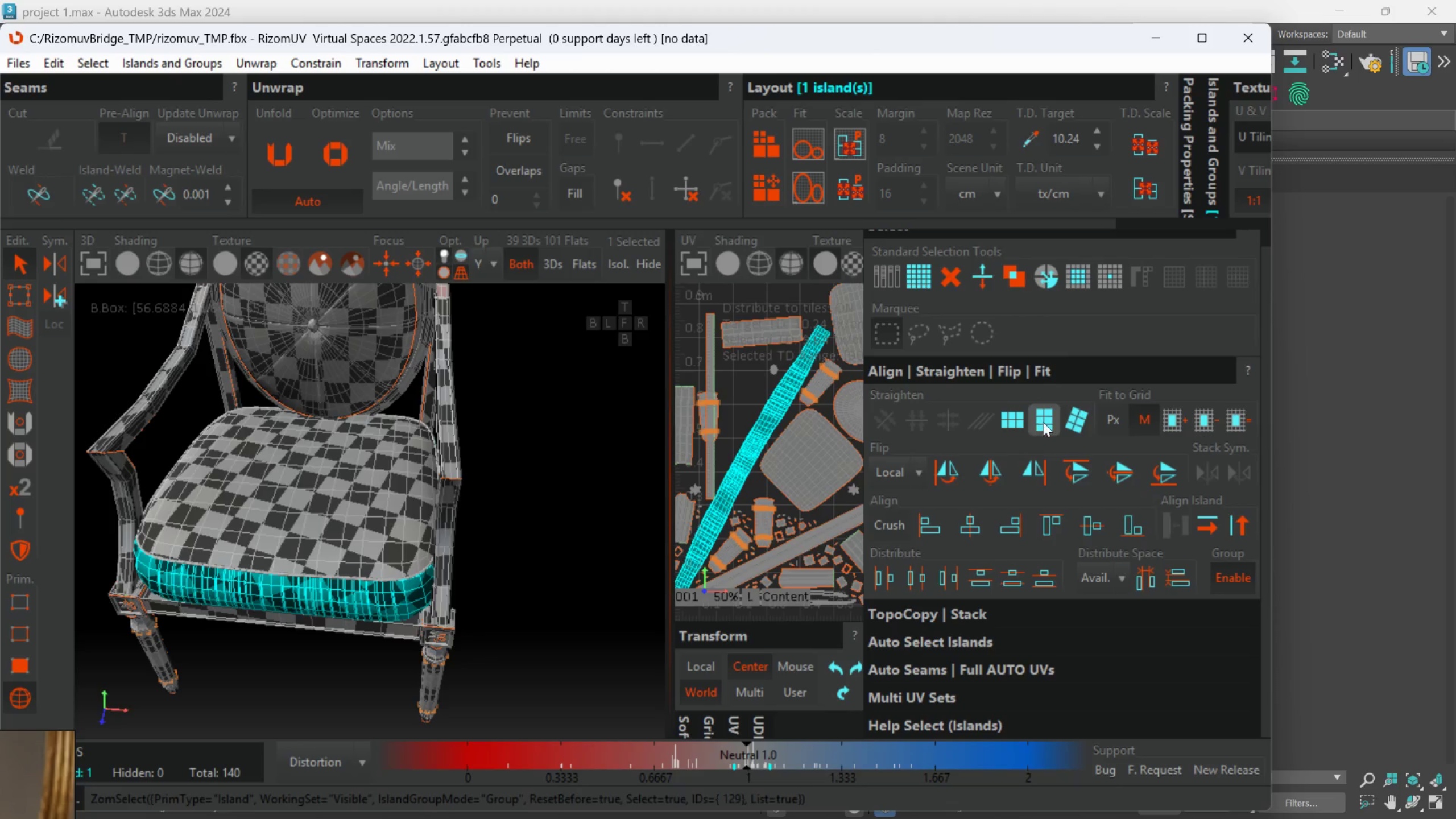 
left_click([1044, 423])
 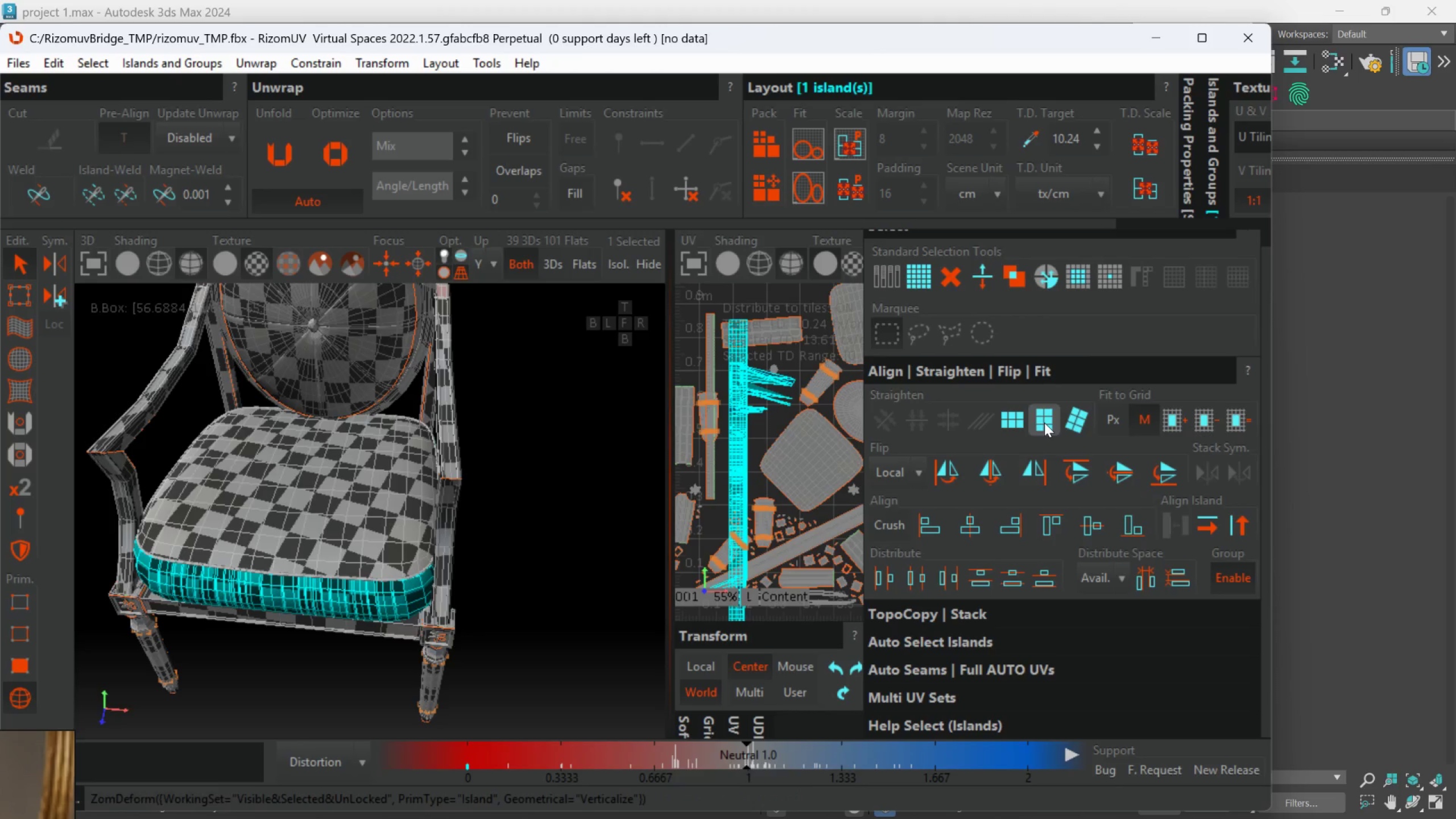 
mouse_move([1032, 424])
 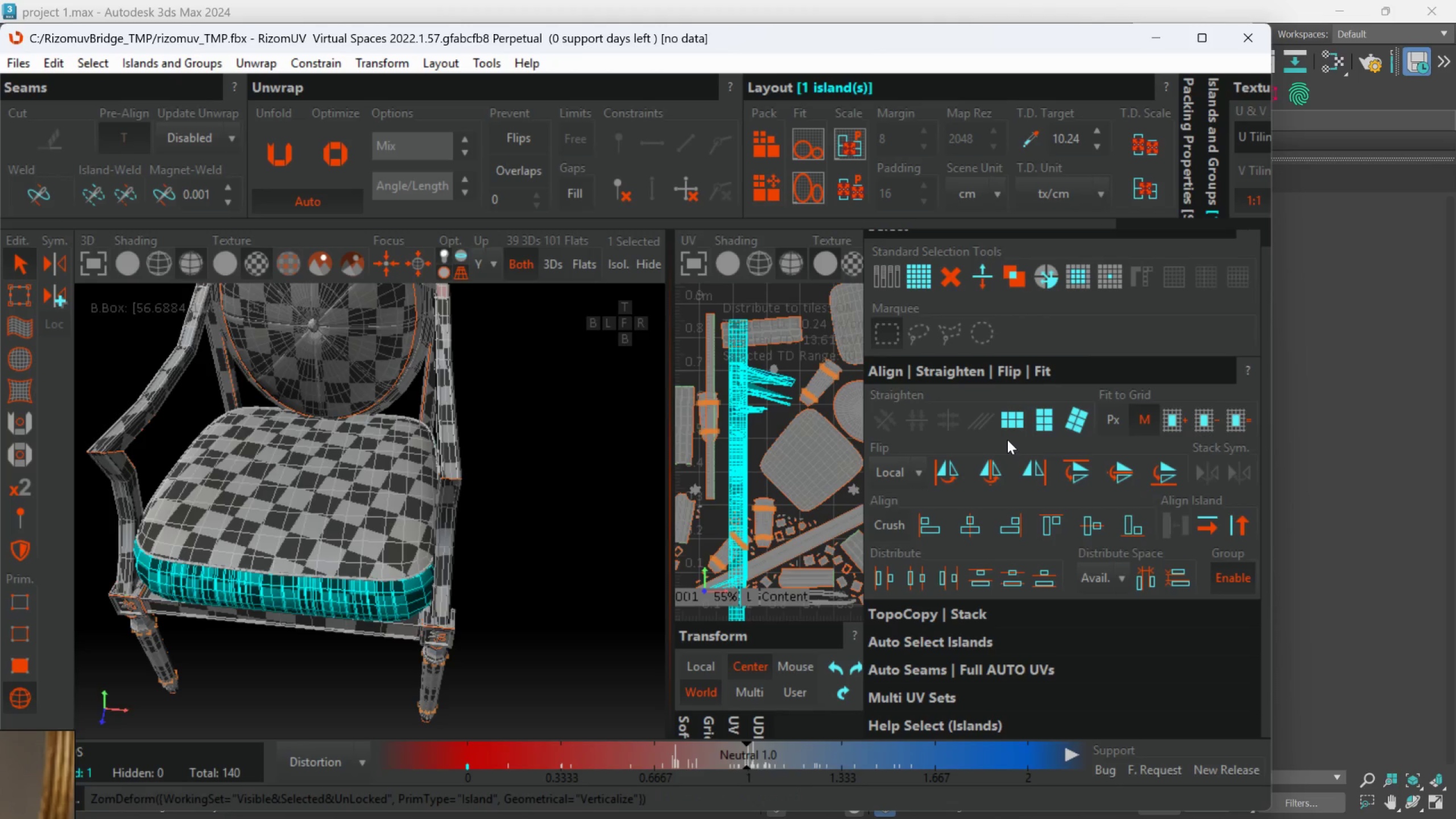 
key(Control+Z)
 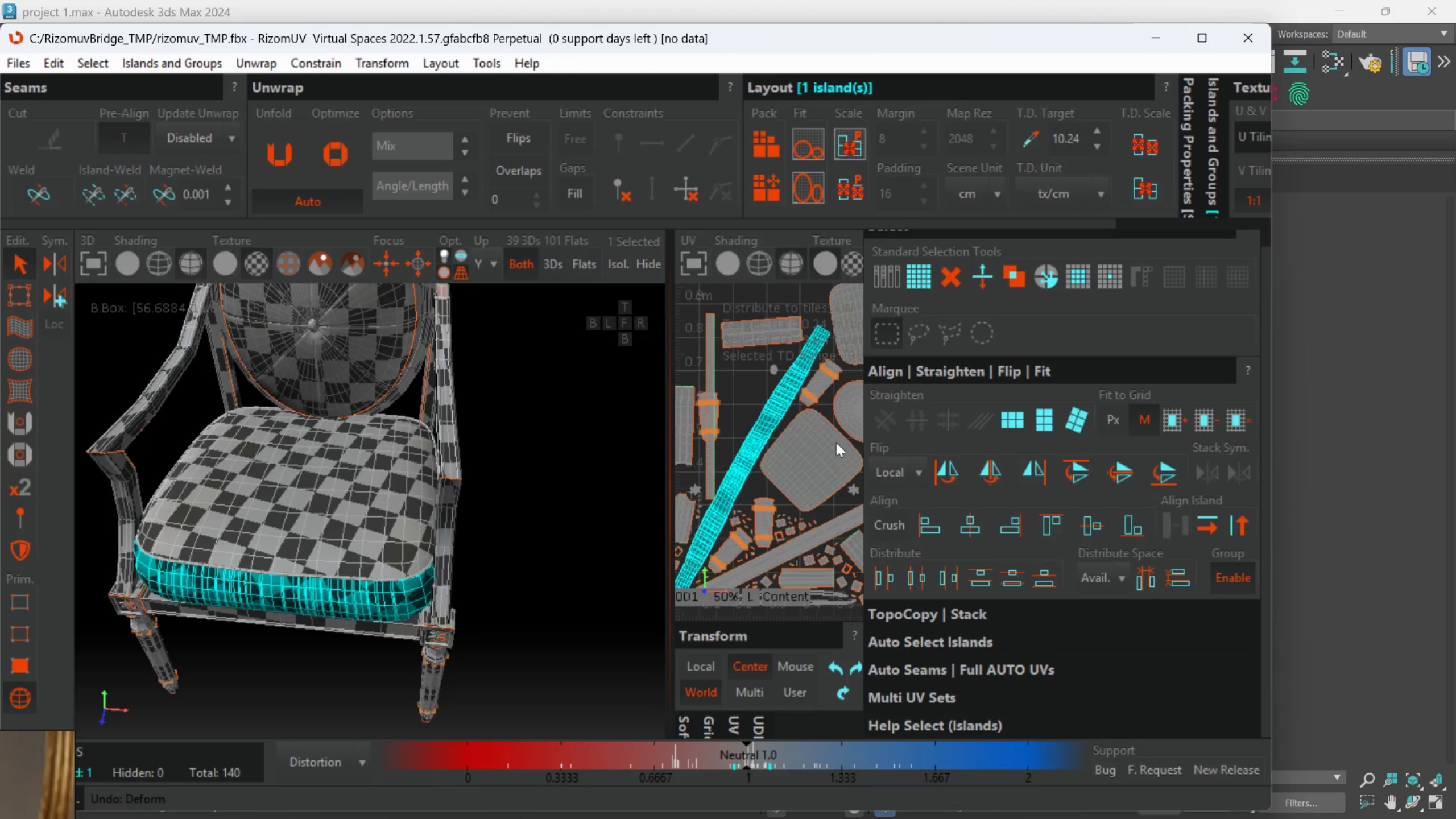 
scroll: coordinate [833, 445], scroll_direction: down, amount: 1.0
 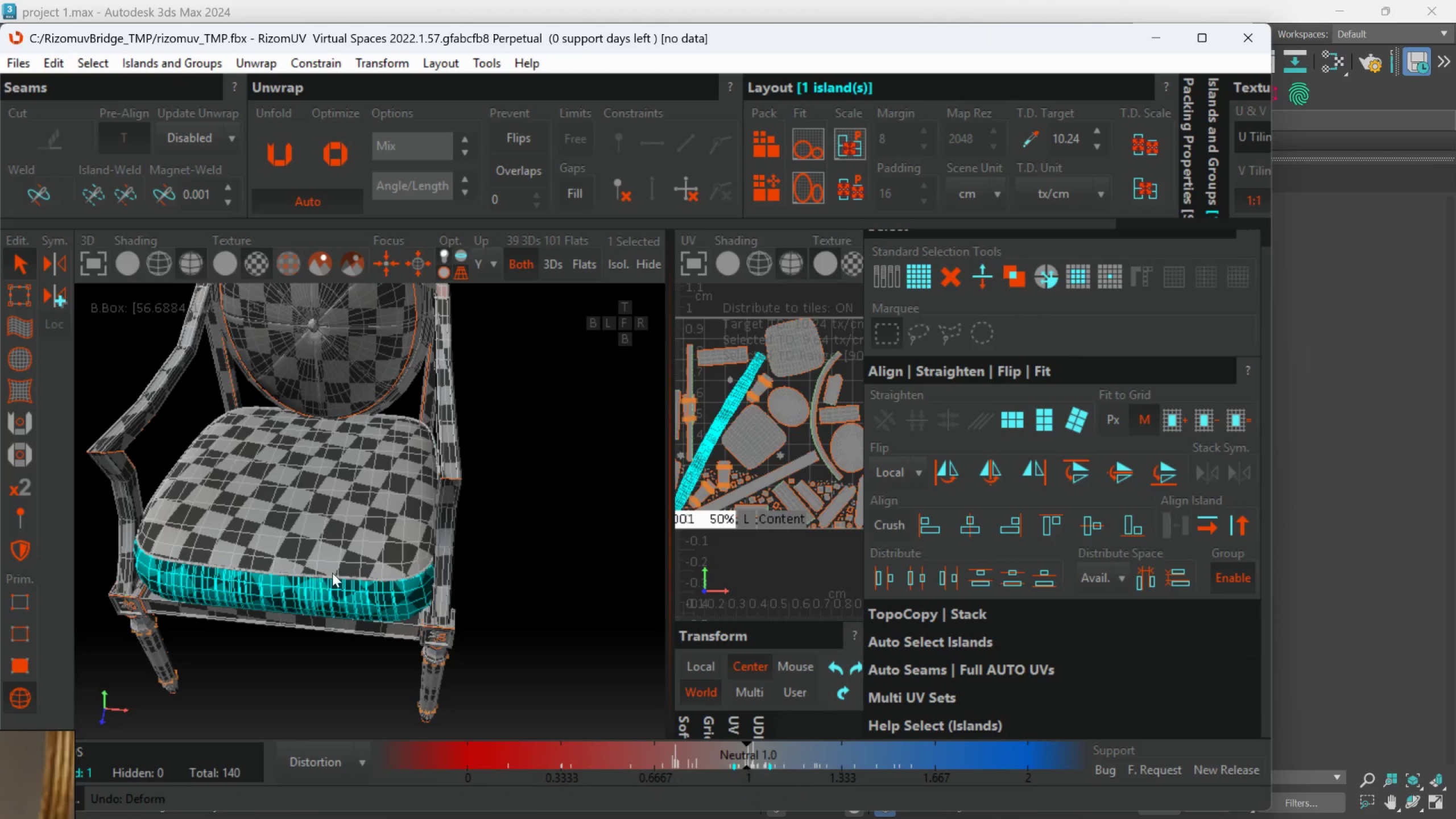 
hold_key(key=AltLeft, duration=0.44)
 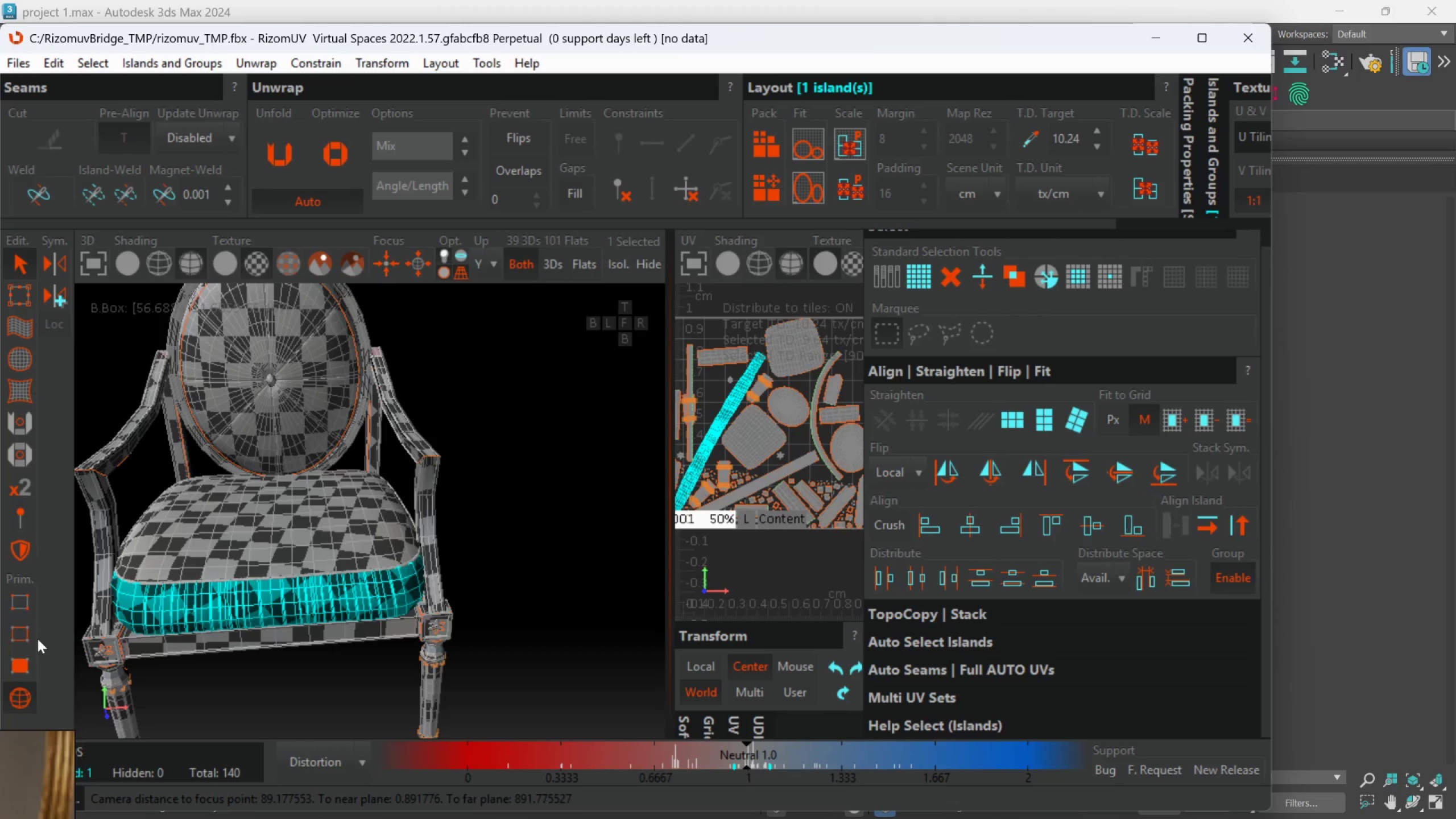 
left_click([31, 638])
 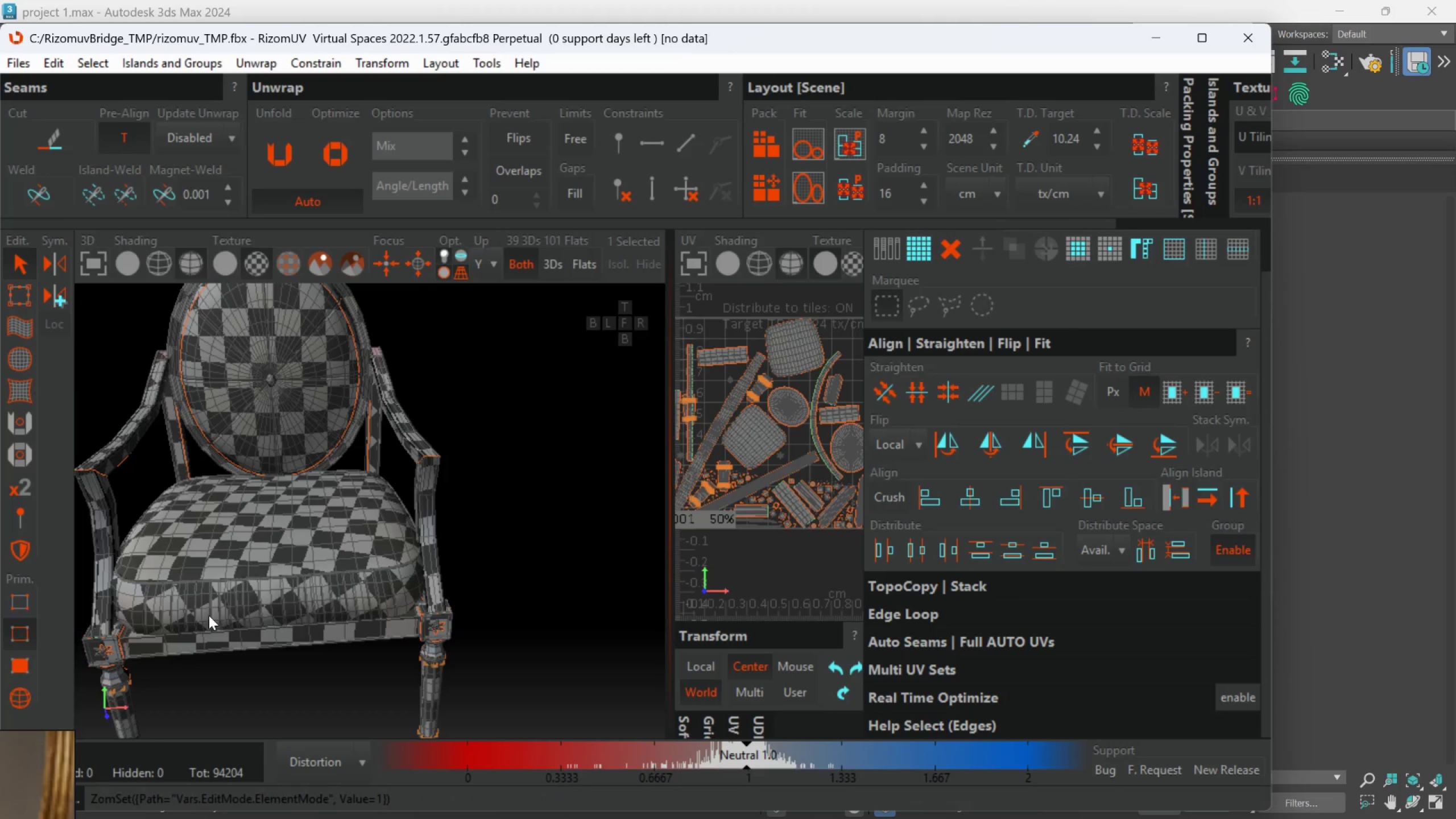 
scroll: coordinate [311, 551], scroll_direction: up, amount: 5.0
 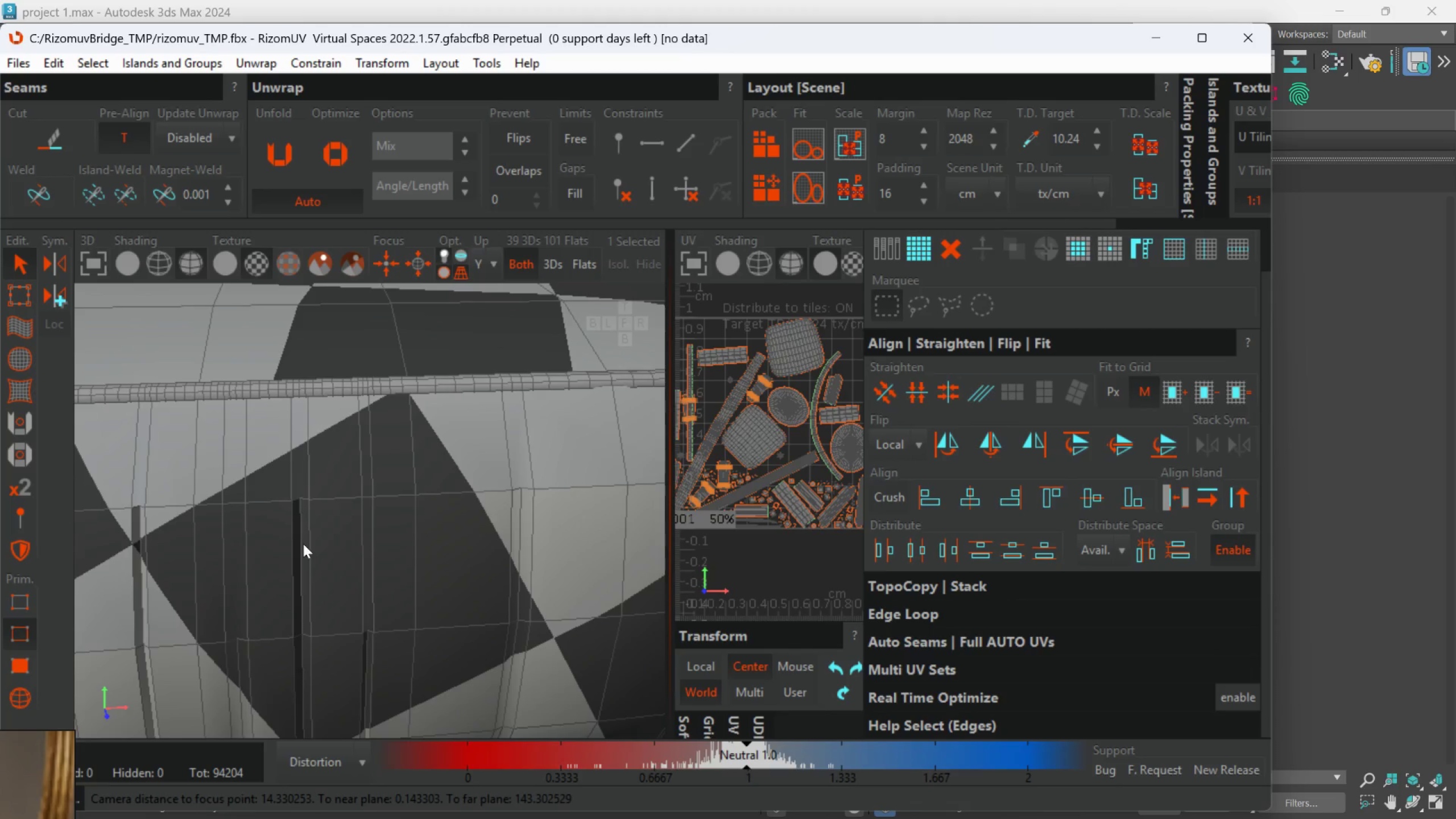 
double_click([303, 544])
 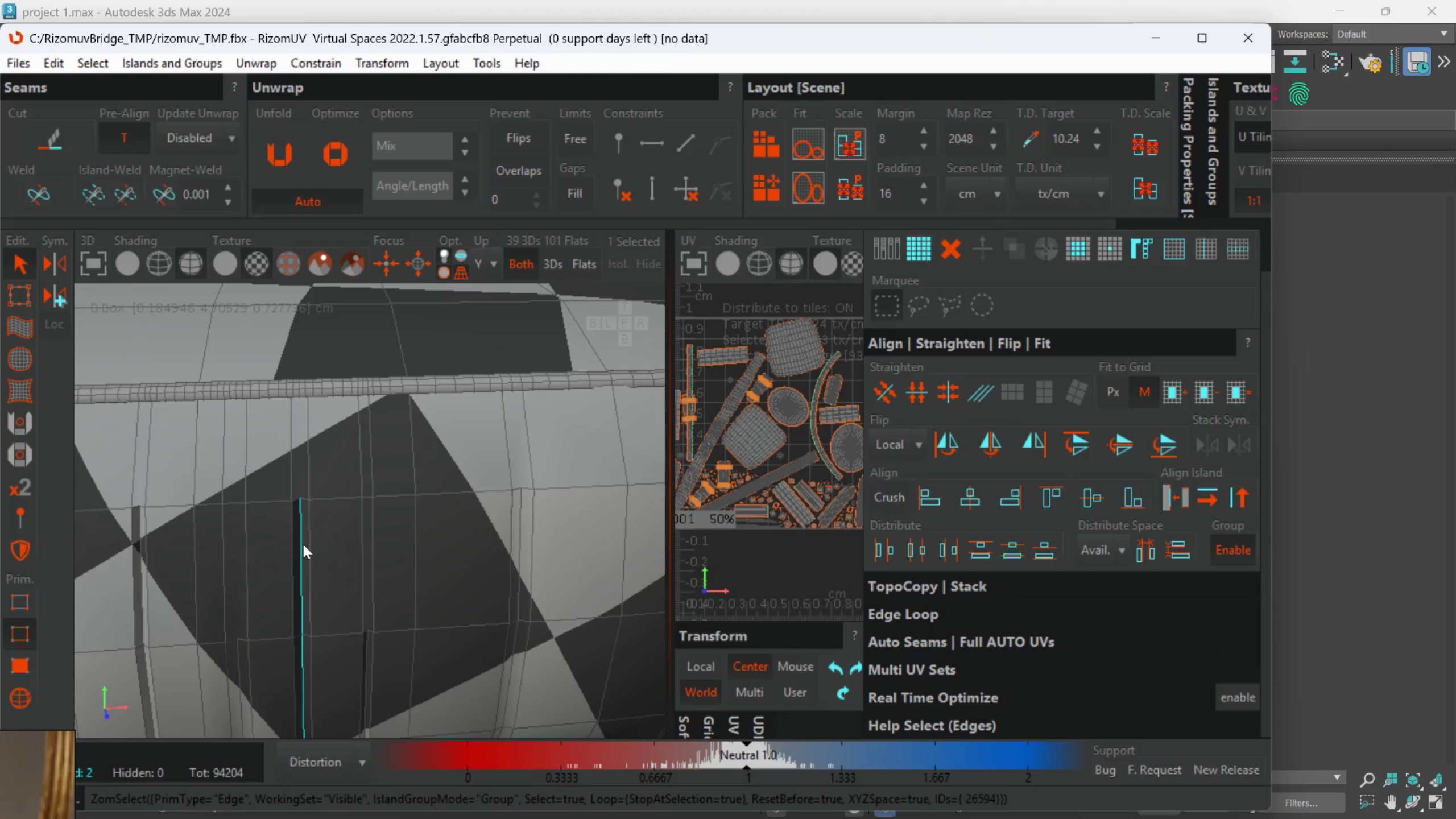 
scroll: coordinate [238, 551], scroll_direction: down, amount: 3.0
 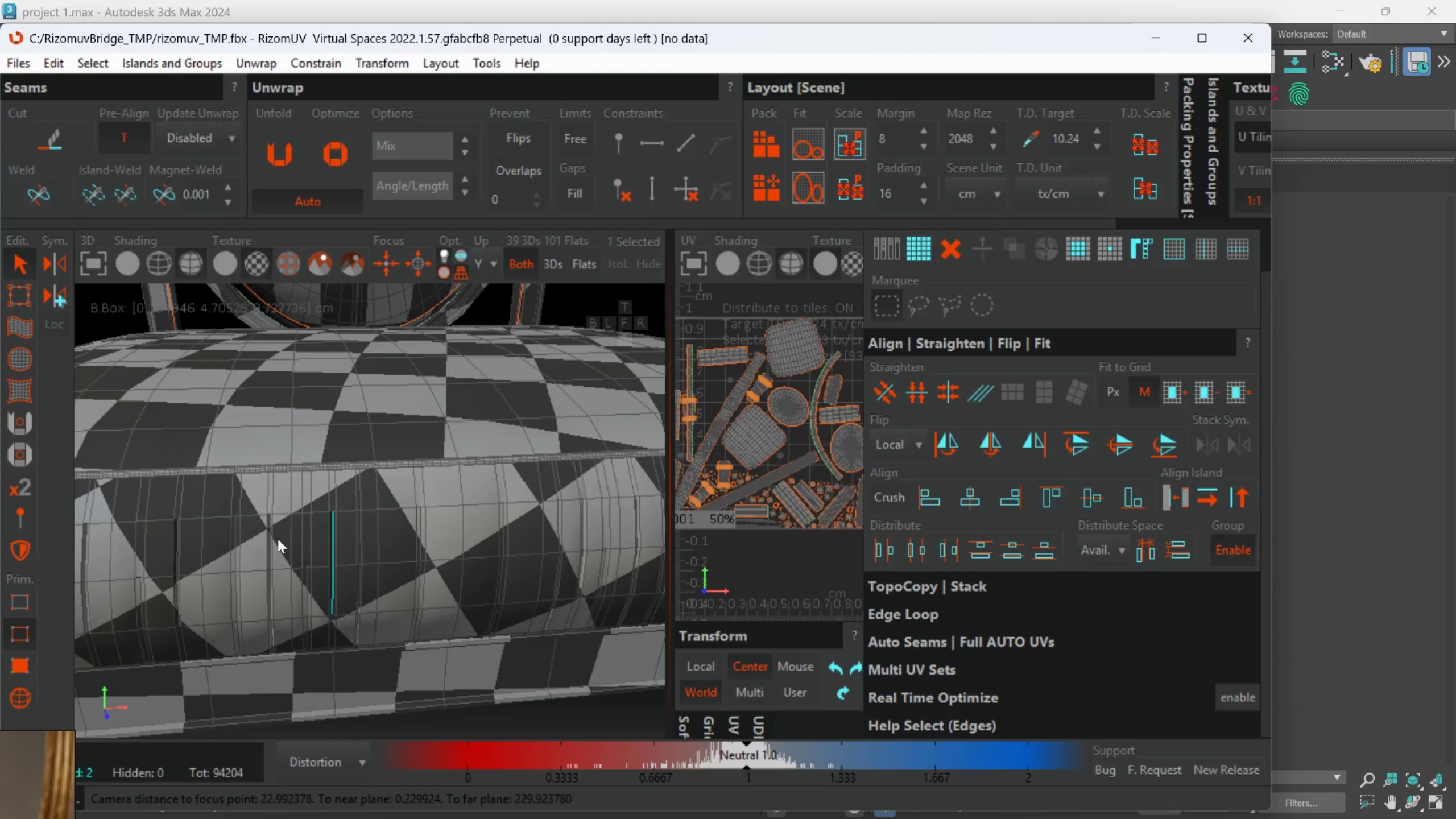 
hold_key(key=AltLeft, duration=0.53)
 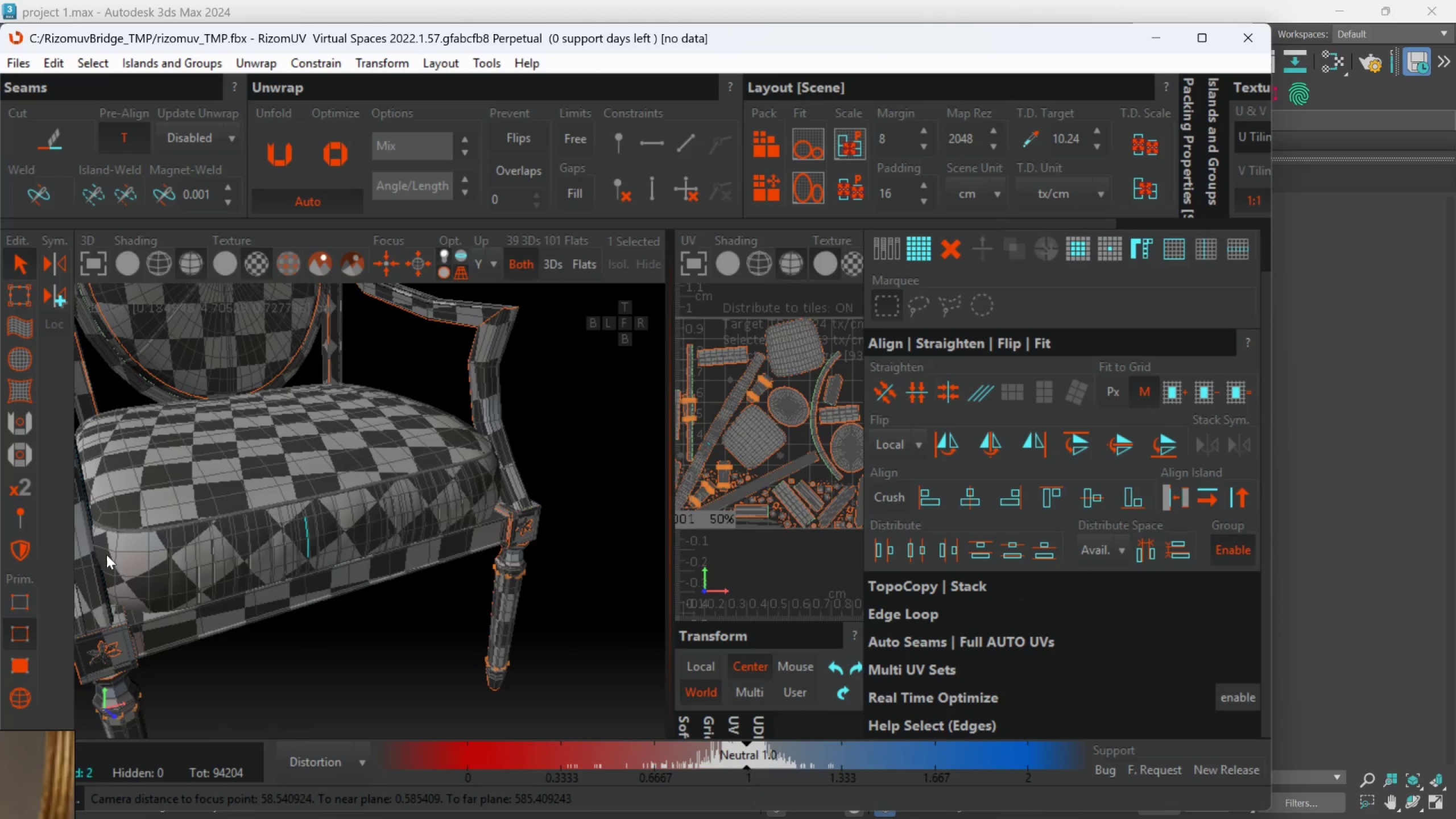 
scroll: coordinate [297, 535], scroll_direction: down, amount: 3.0
 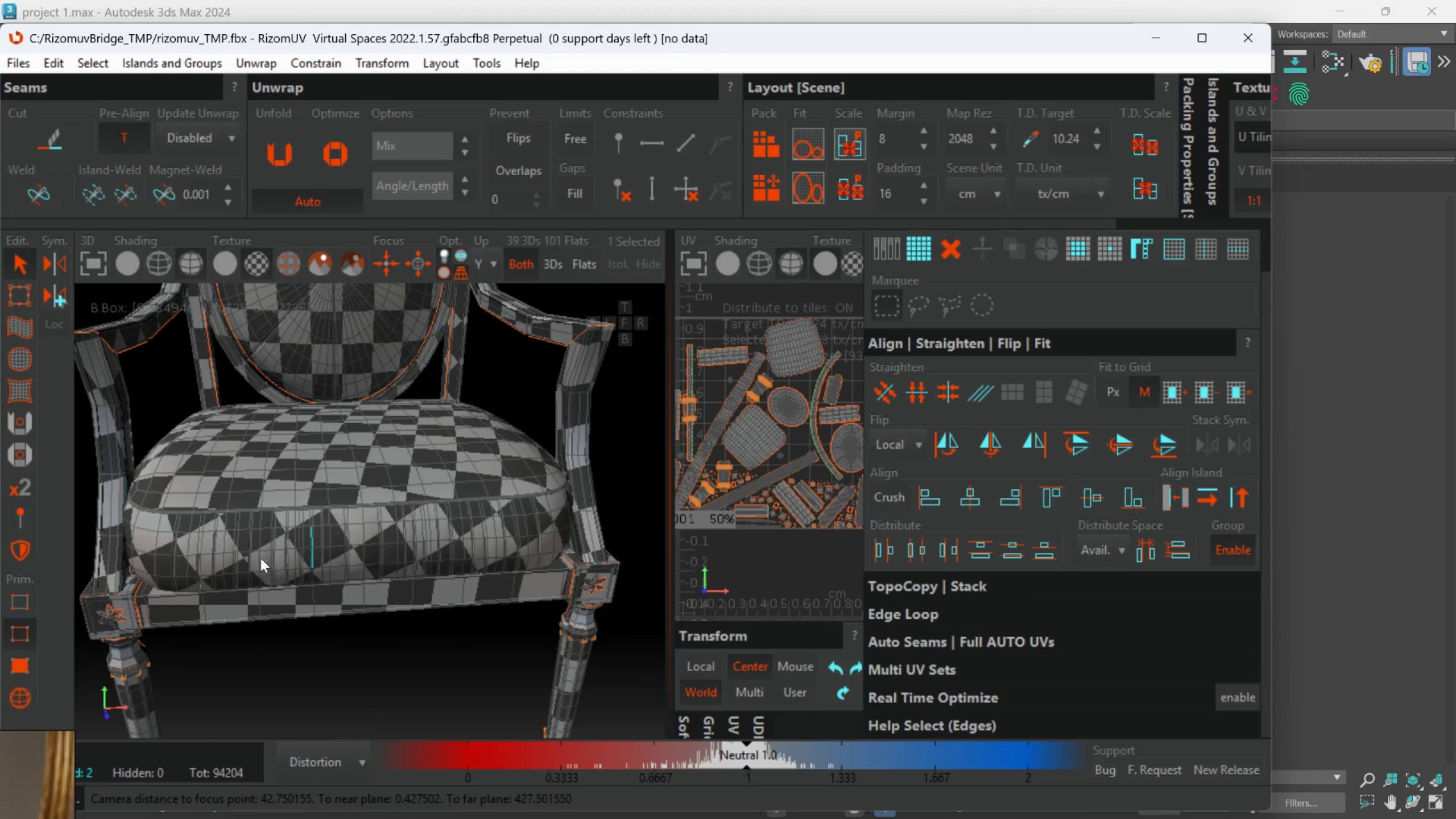 
hold_key(key=AltLeft, duration=0.55)
 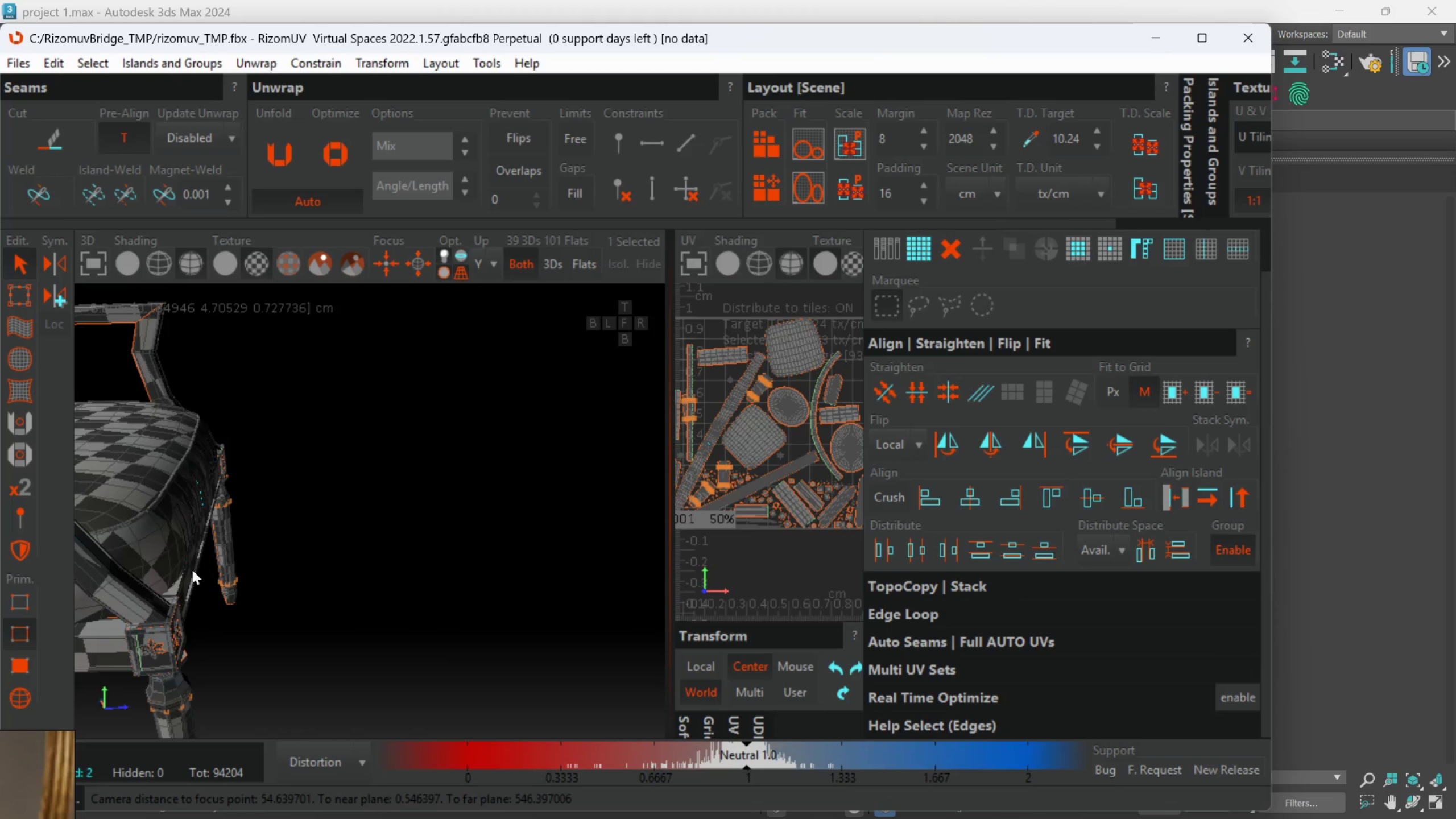 
hold_key(key=AltLeft, duration=0.59)
 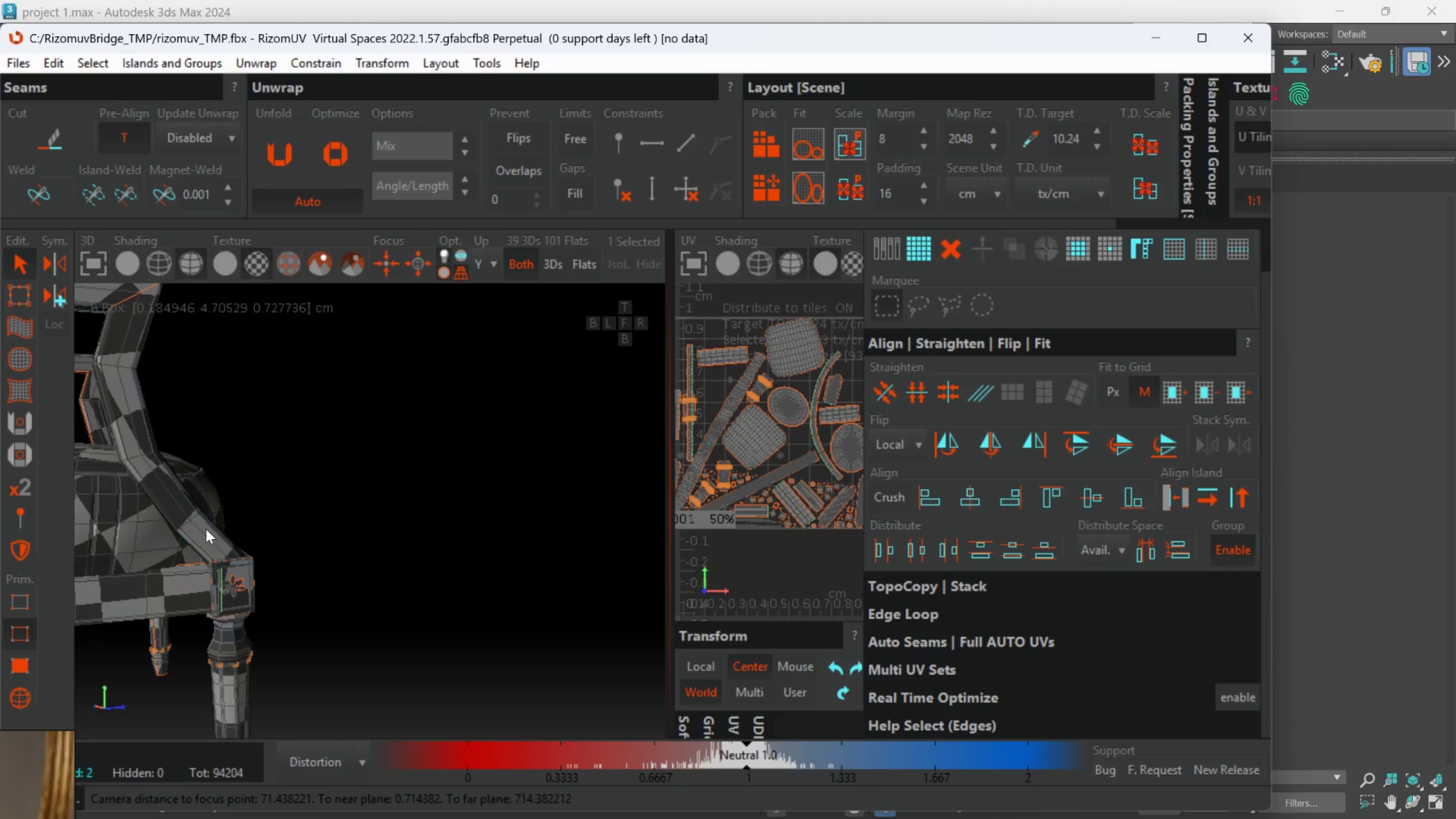 
key(Alt+AltLeft)
 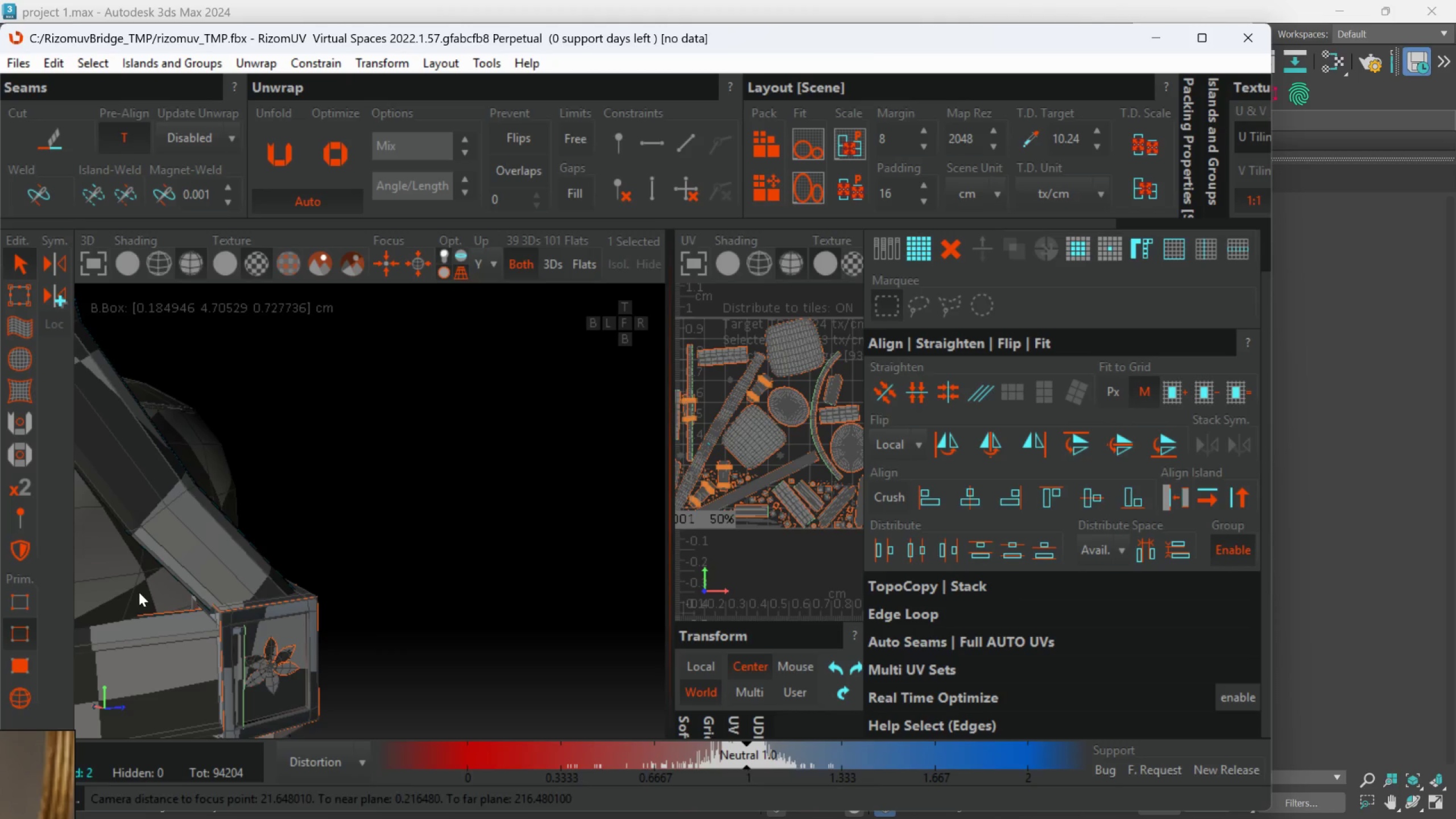 
scroll: coordinate [205, 529], scroll_direction: up, amount: 2.0
 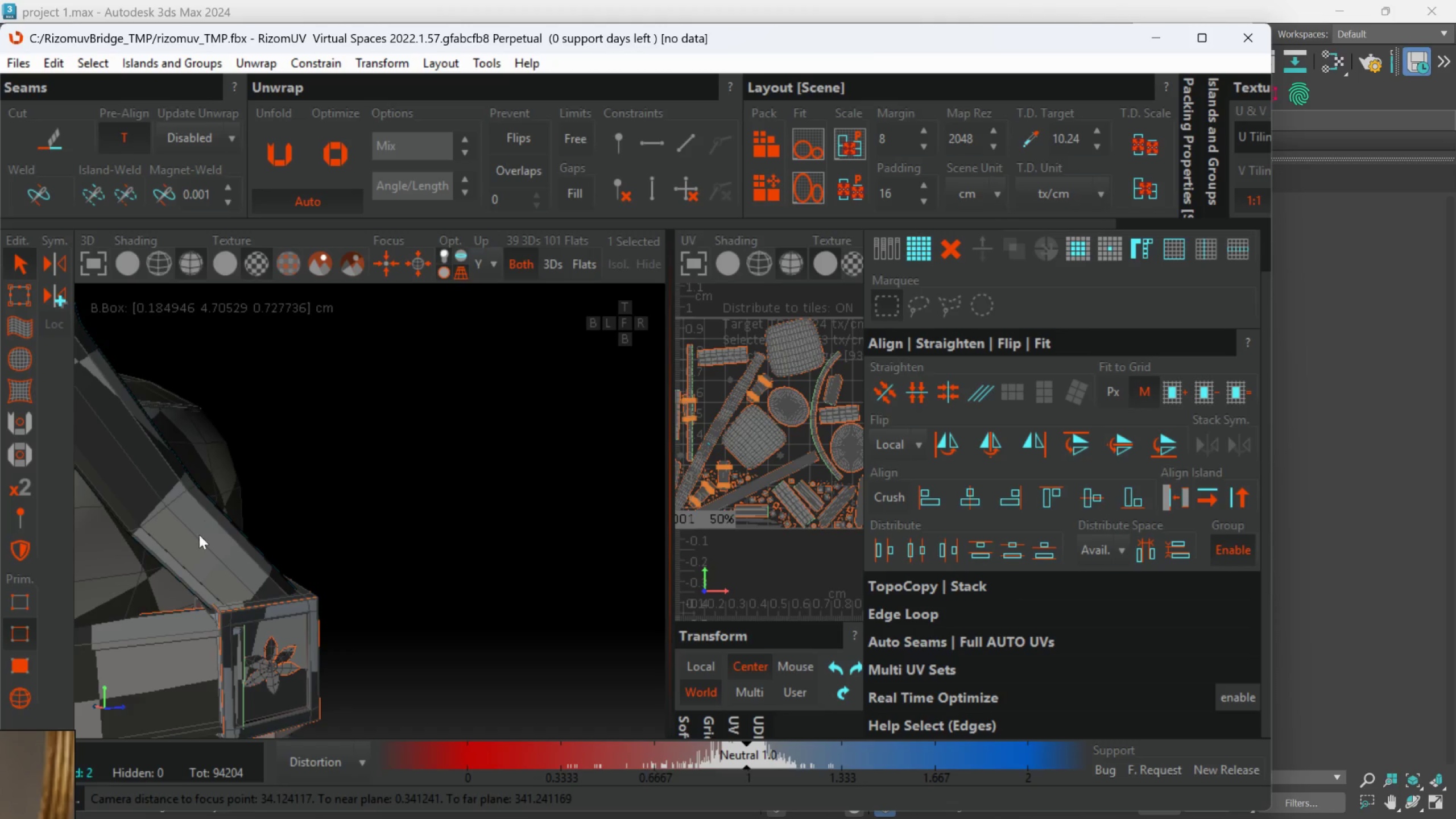 
double_click([139, 592])
 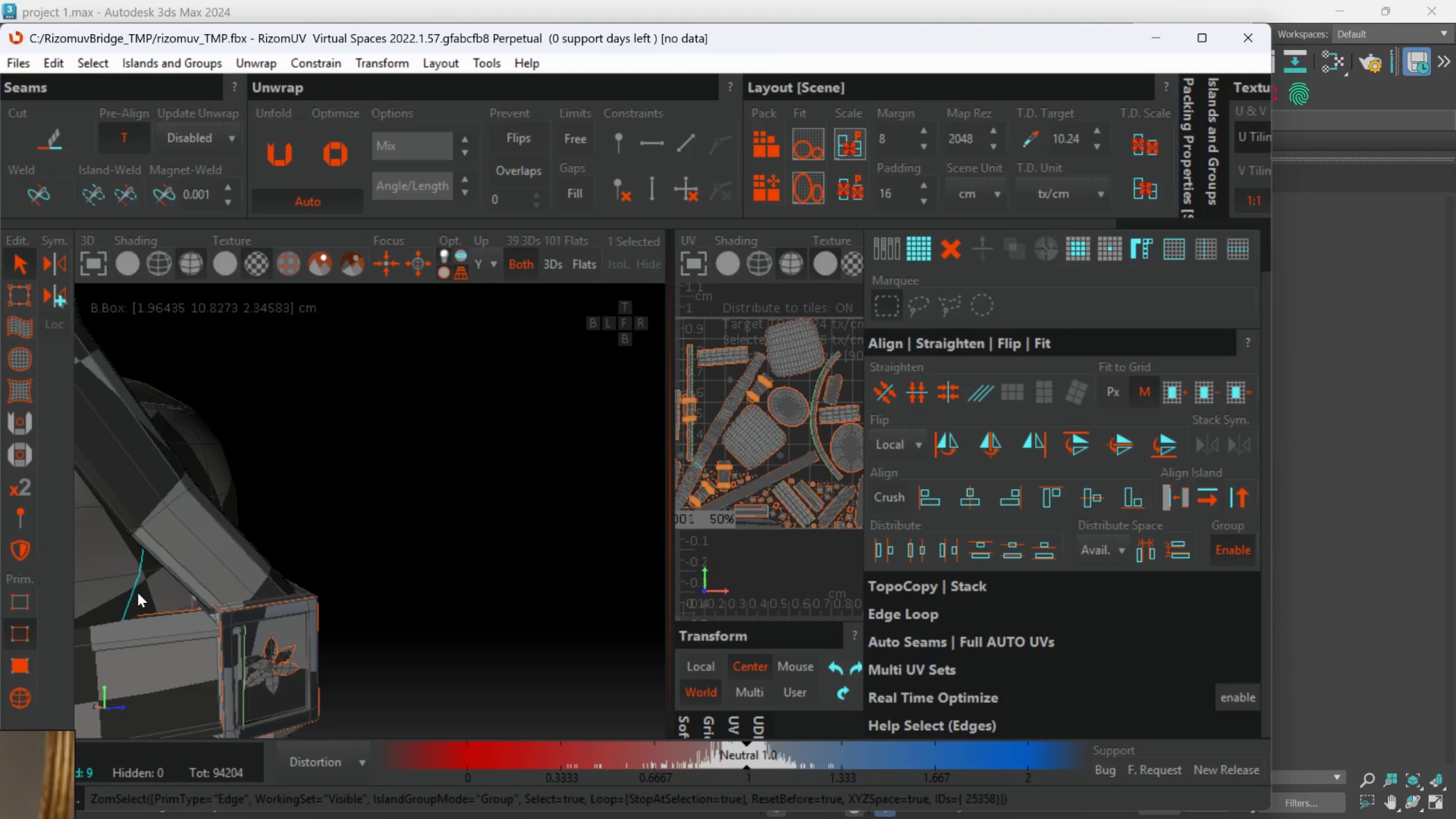 
hold_key(key=AltLeft, duration=0.8)
 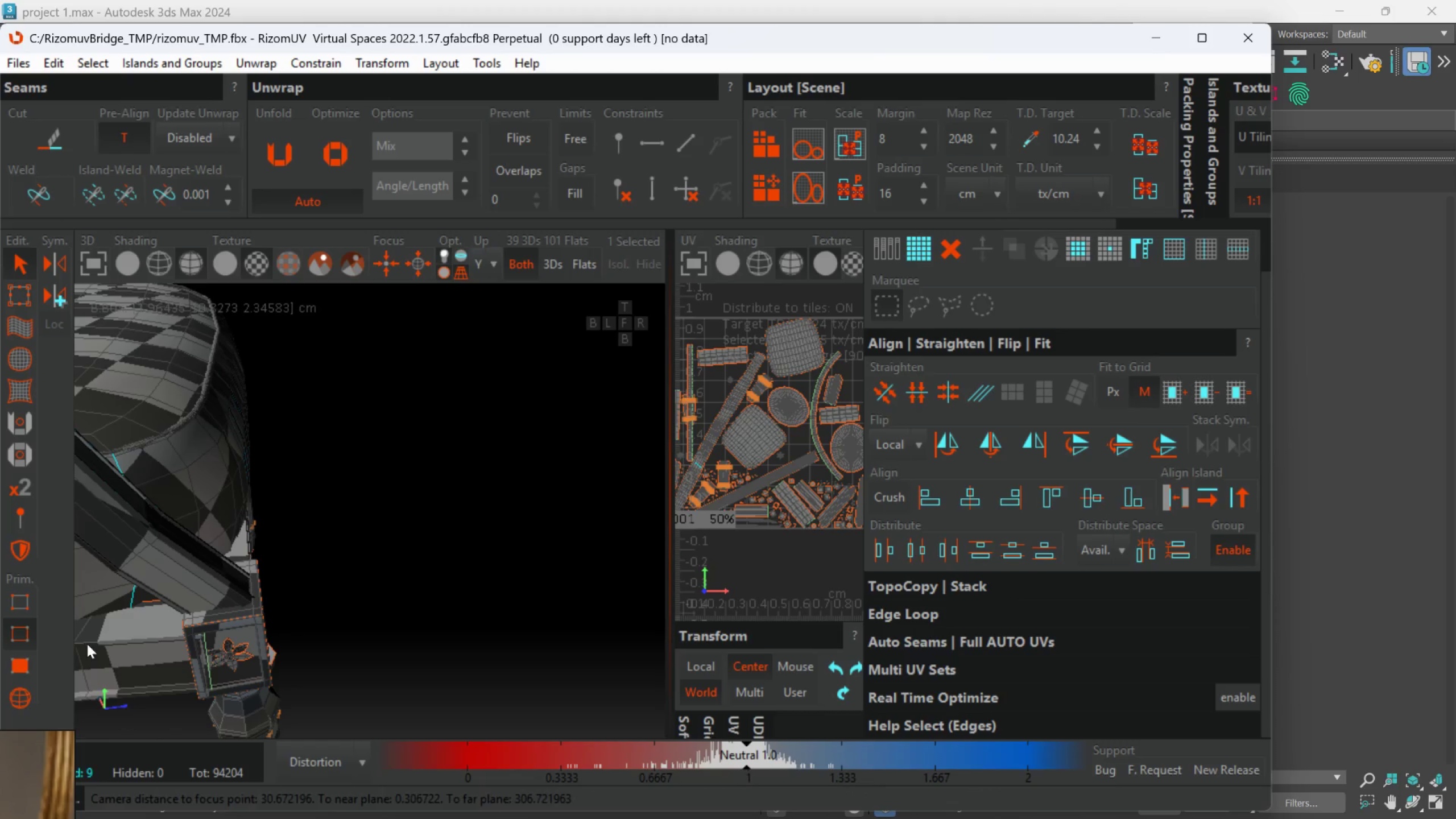 
scroll: coordinate [136, 591], scroll_direction: down, amount: 1.0
 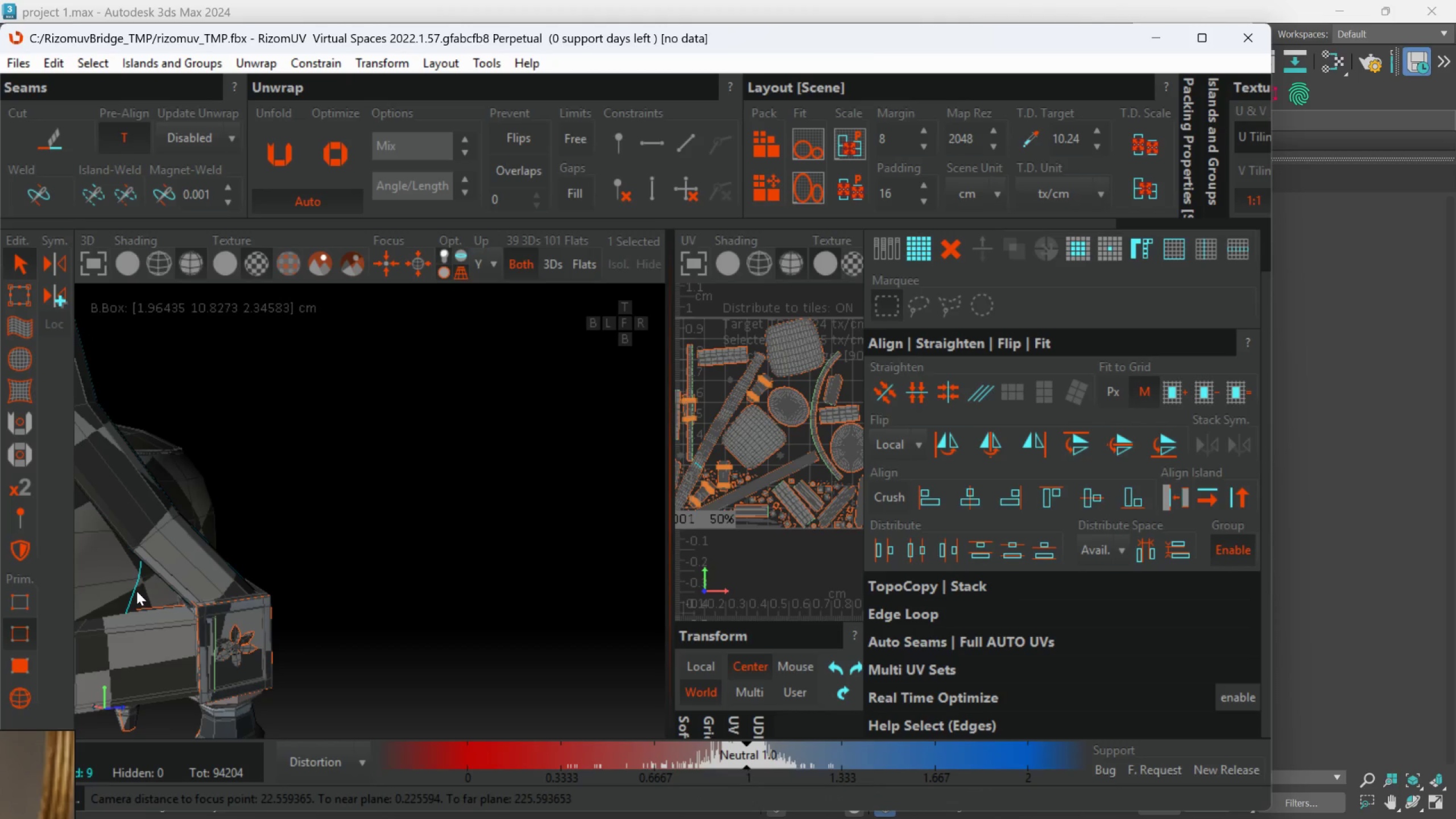 
key(C)
 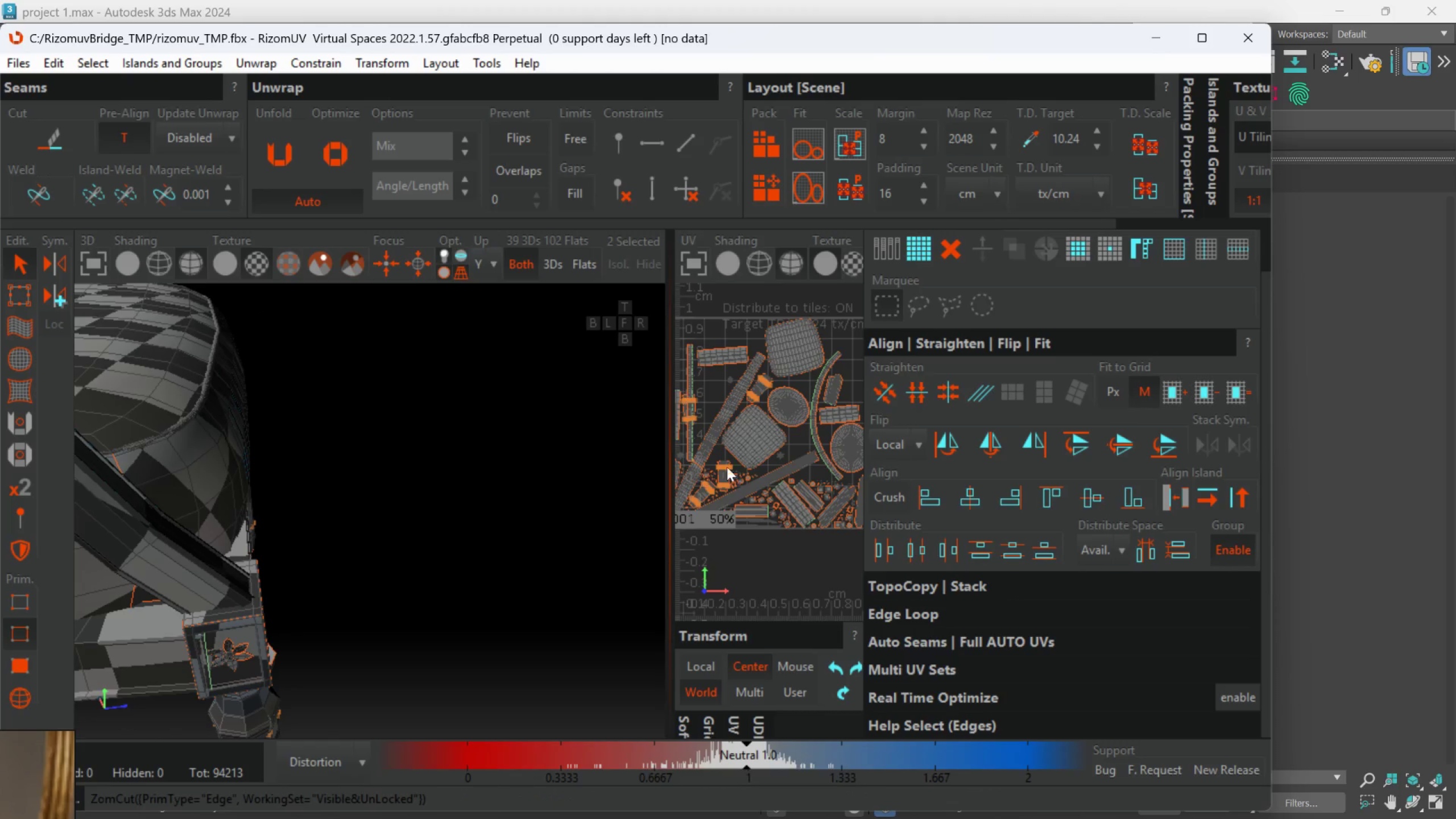 
scroll: coordinate [730, 464], scroll_direction: down, amount: 2.0
 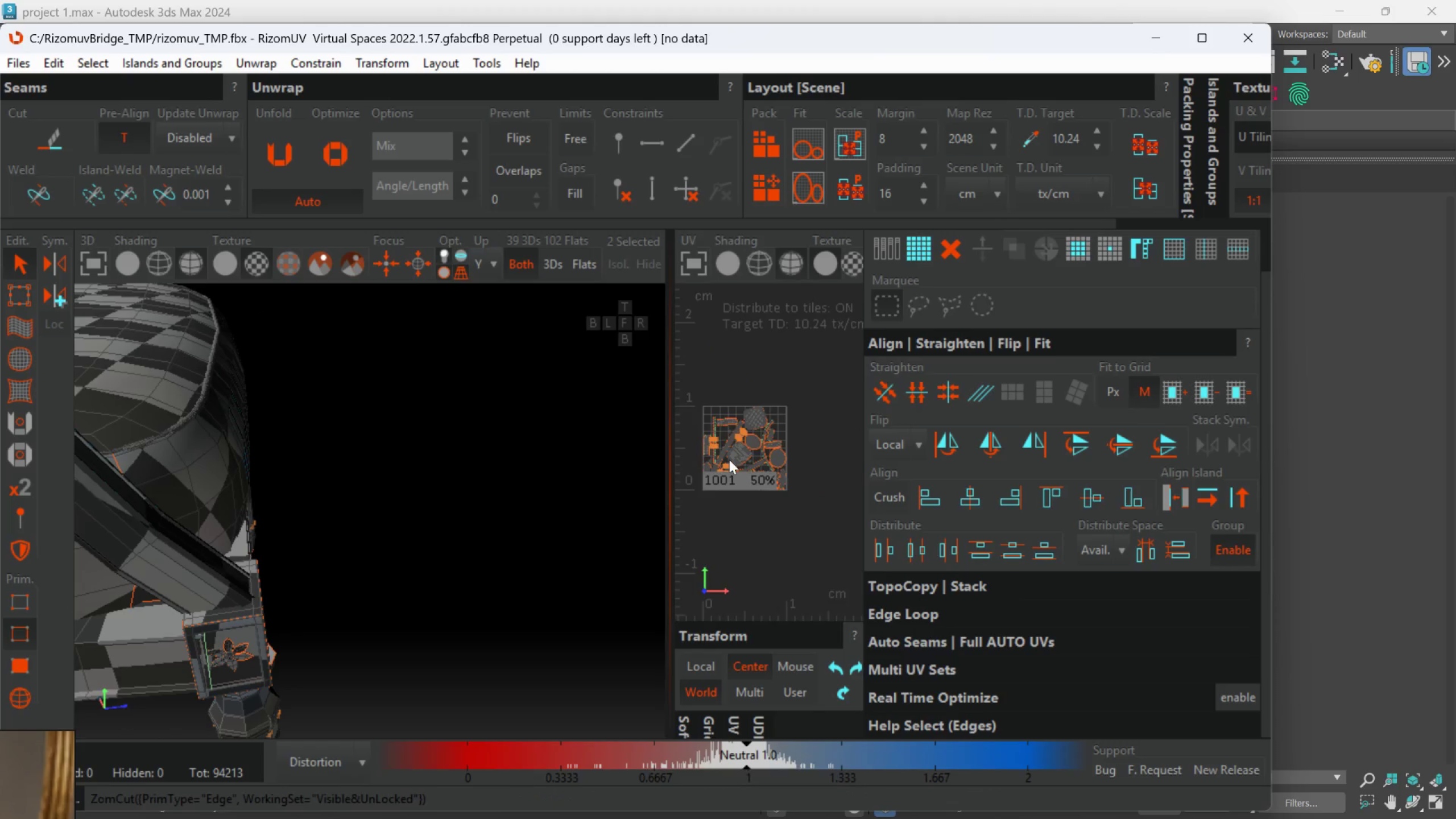 
scroll: coordinate [742, 462], scroll_direction: up, amount: 2.0
 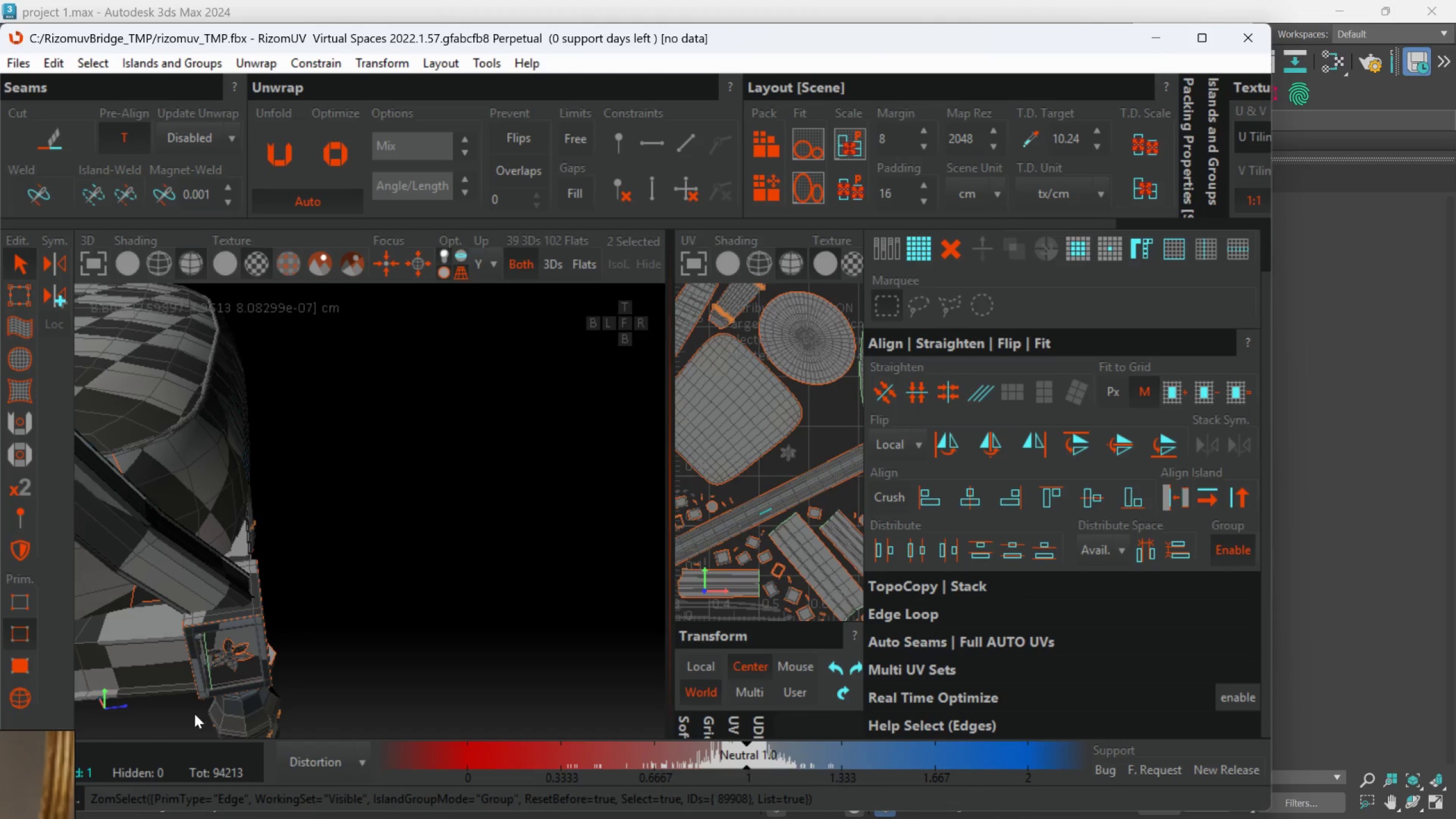 
left_click([18, 704])
 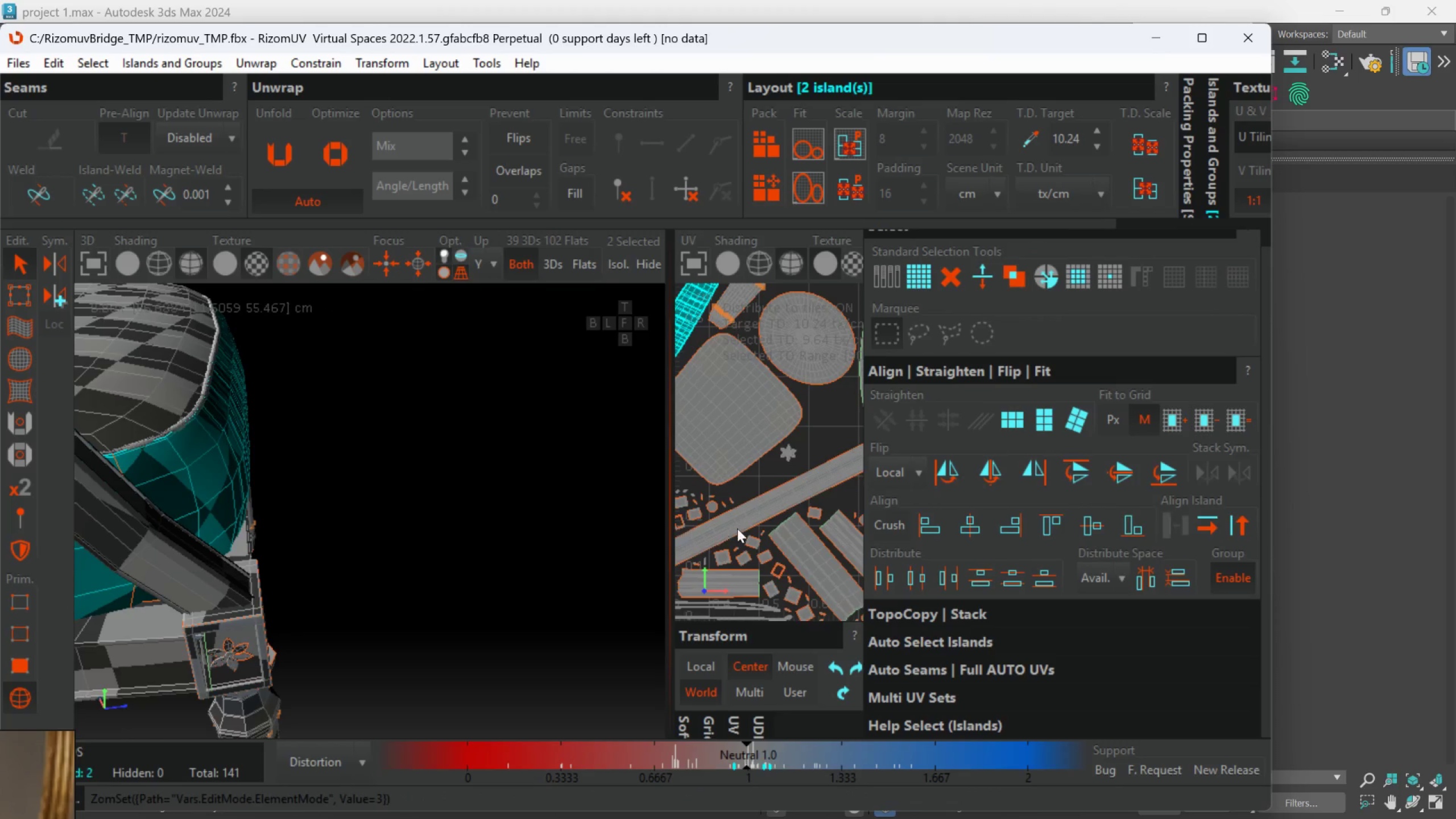 
left_click([746, 530])
 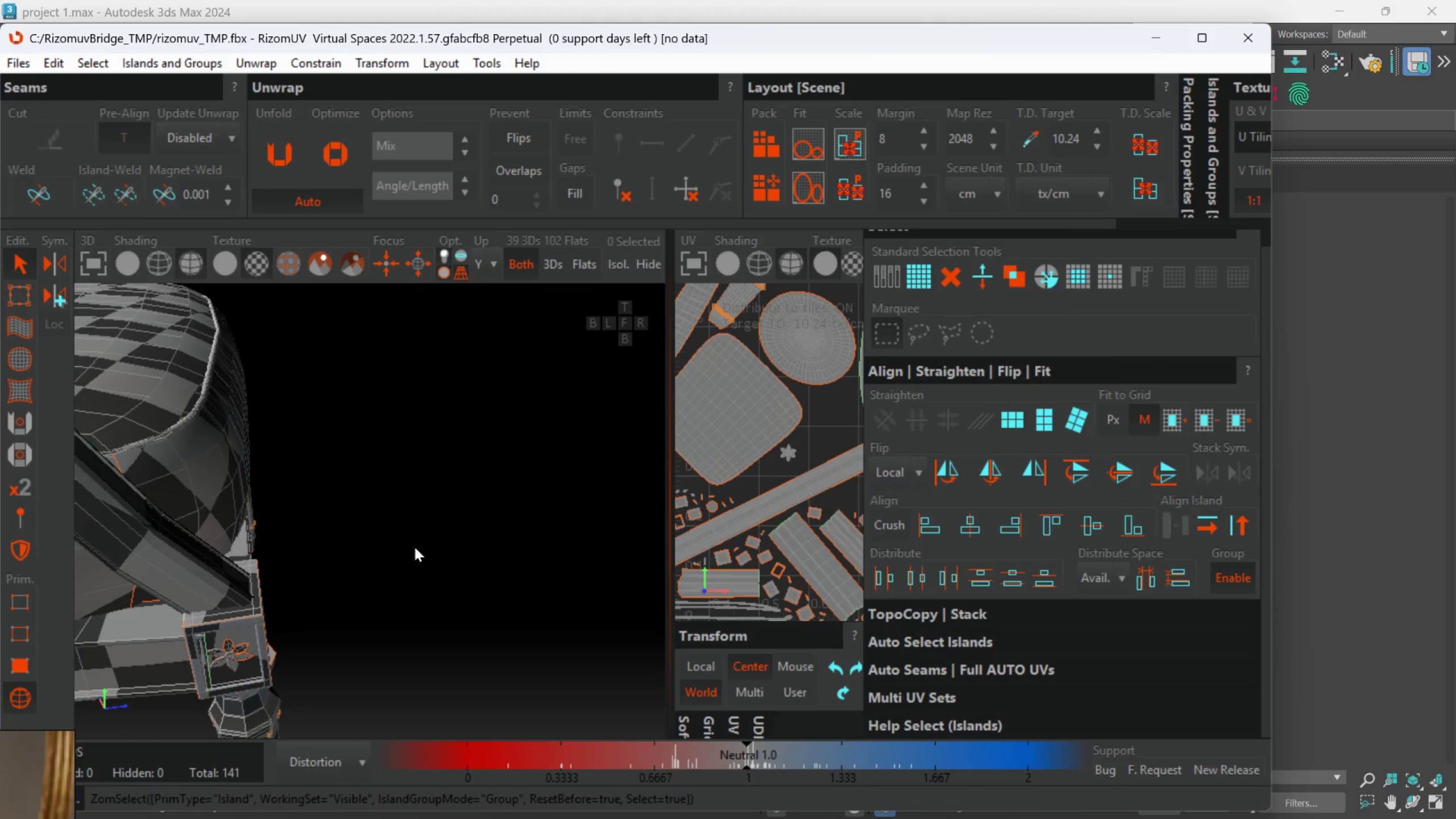 
hold_key(key=AltLeft, duration=0.45)
 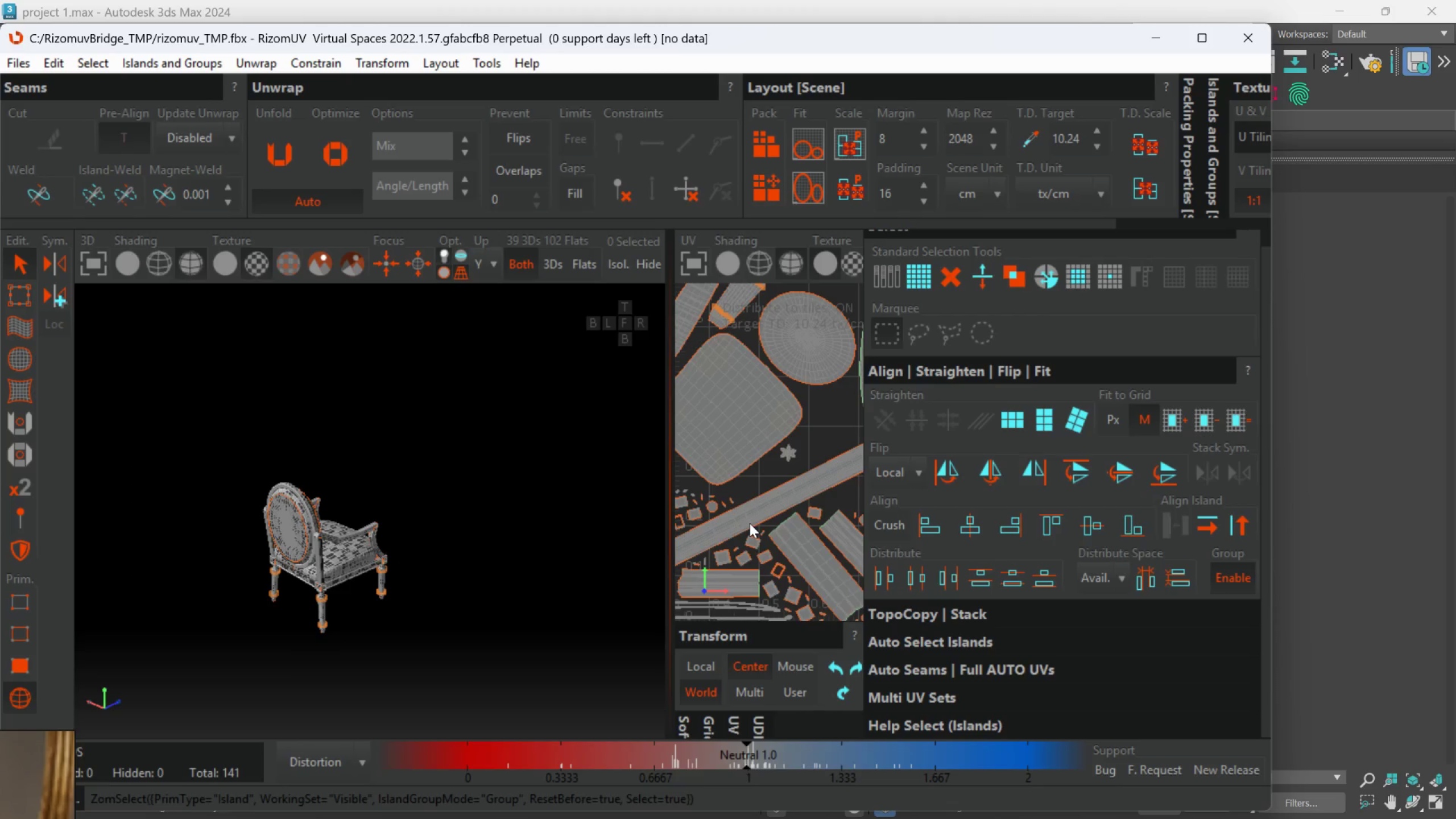 
scroll: coordinate [386, 551], scroll_direction: down, amount: 8.0
 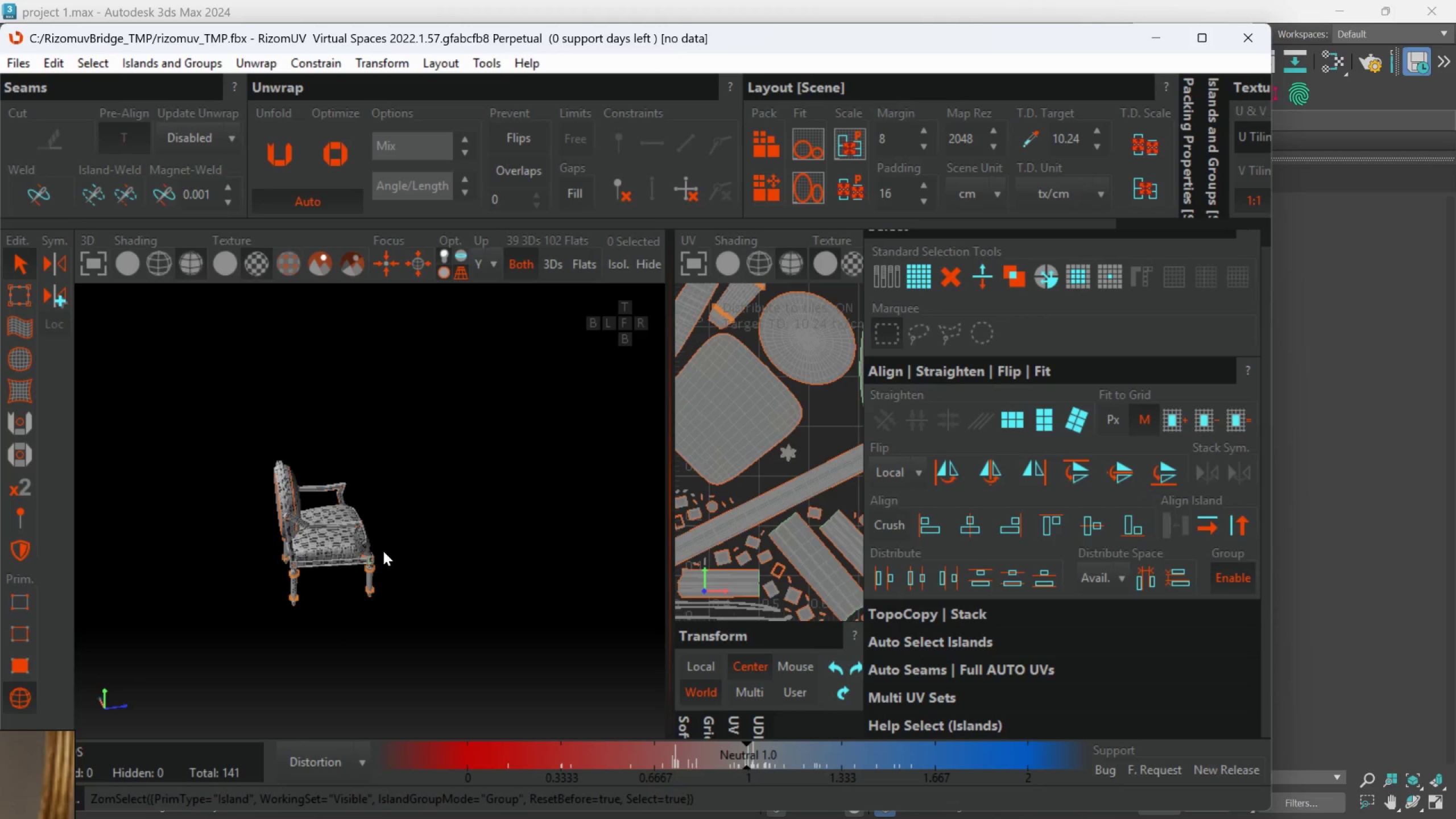 
left_click([751, 522])
 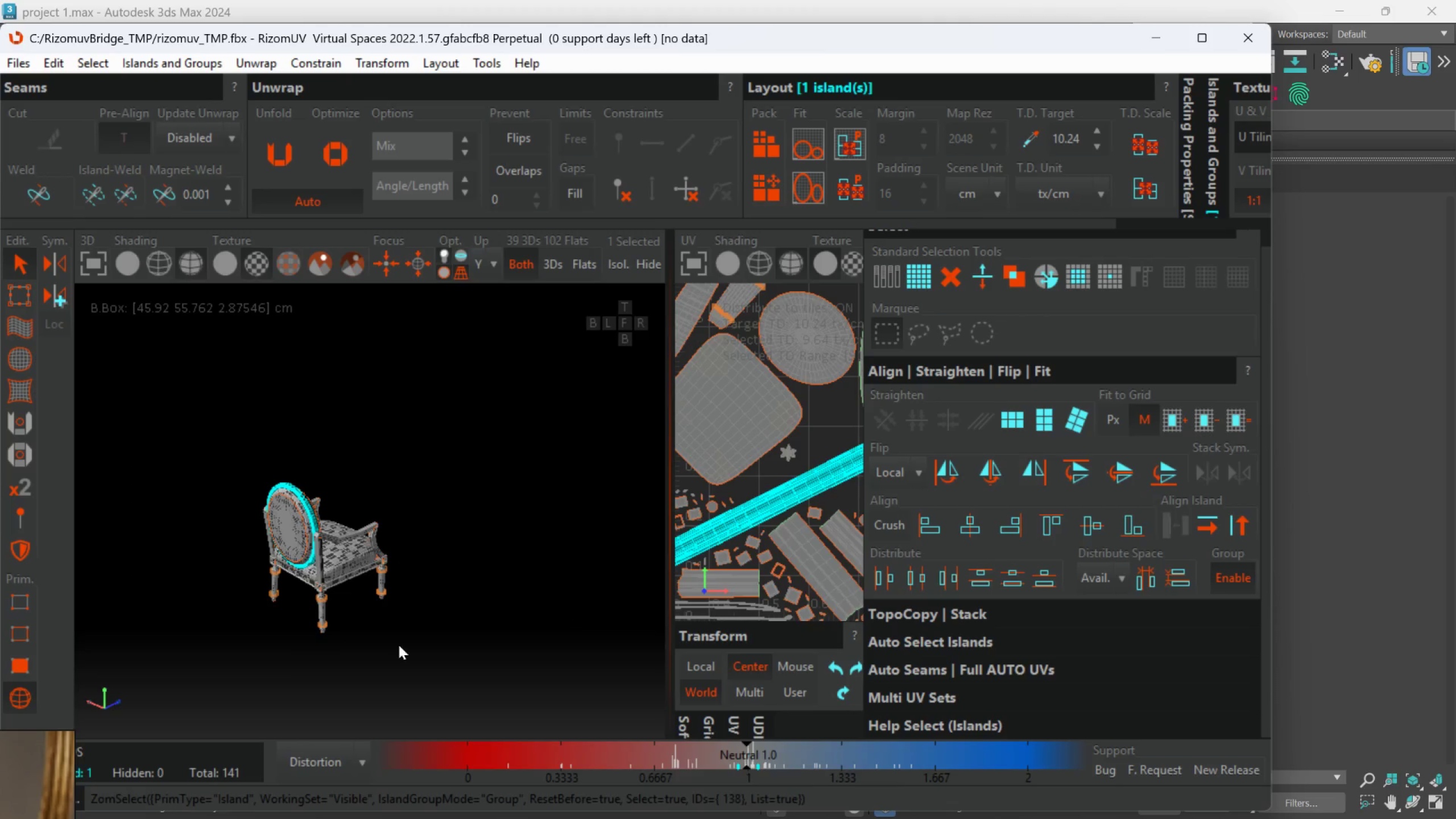 
key(Alt+AltLeft)
 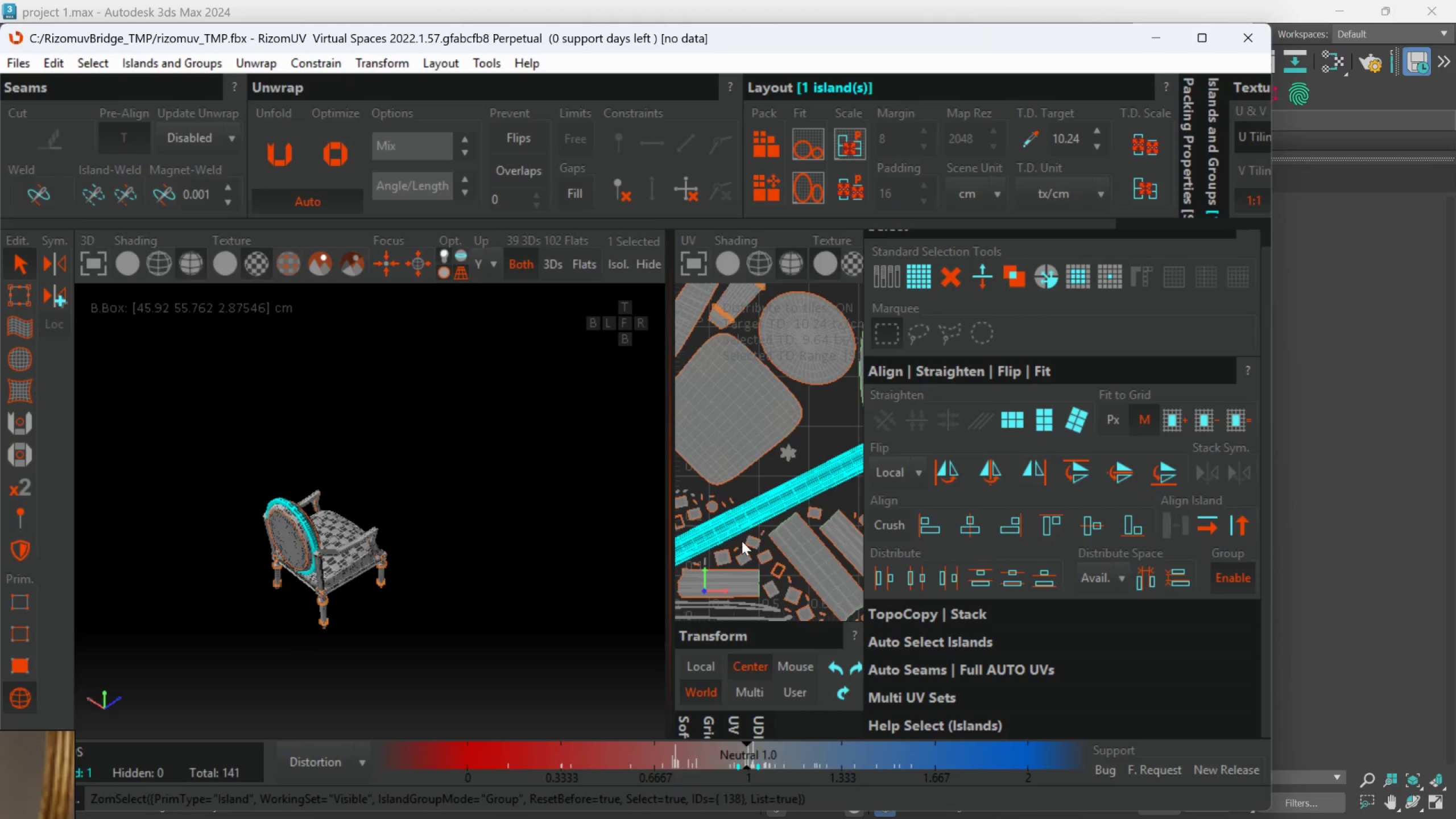 
scroll: coordinate [742, 540], scroll_direction: down, amount: 1.0
 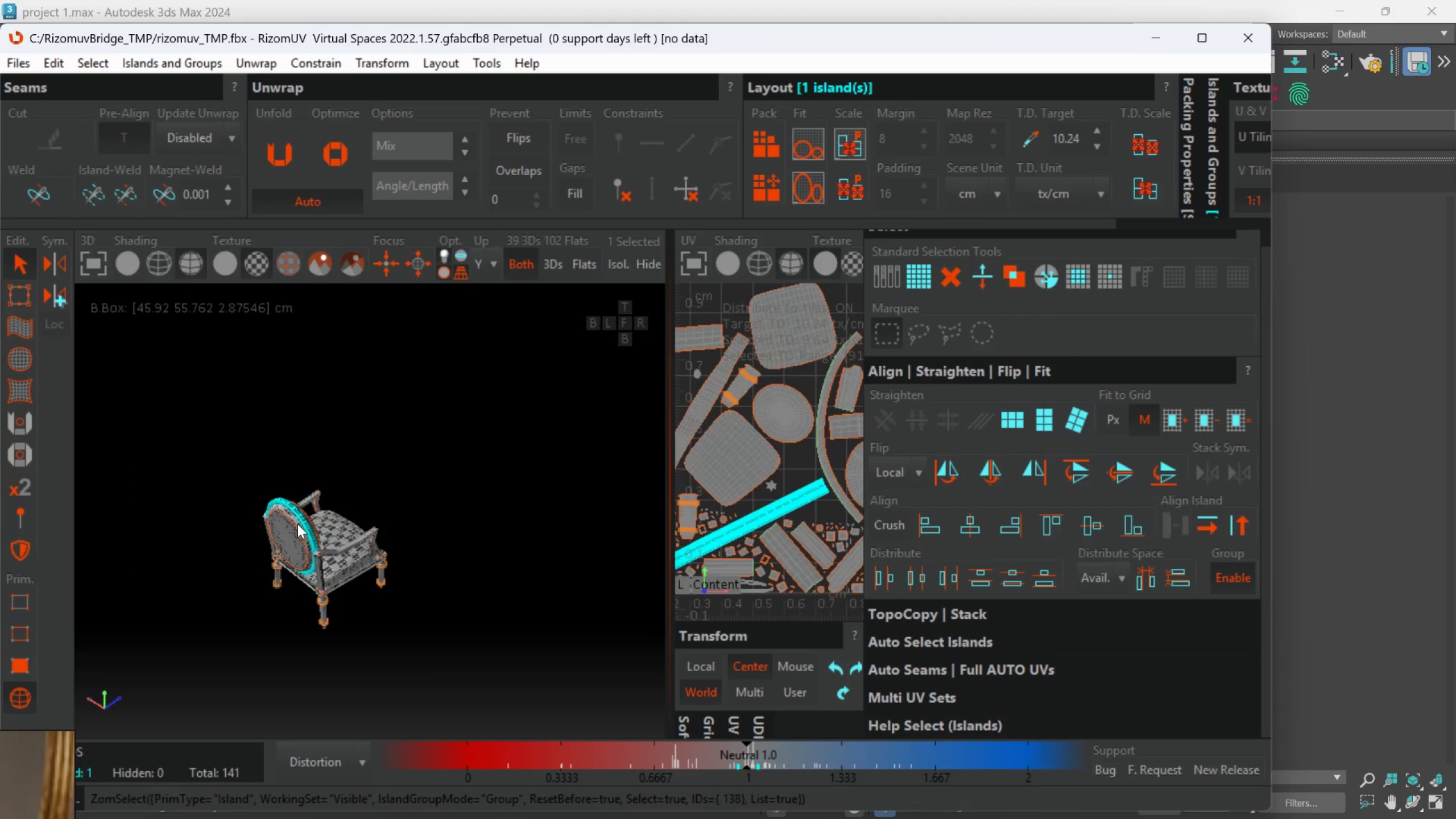 
hold_key(key=AltLeft, duration=0.58)
 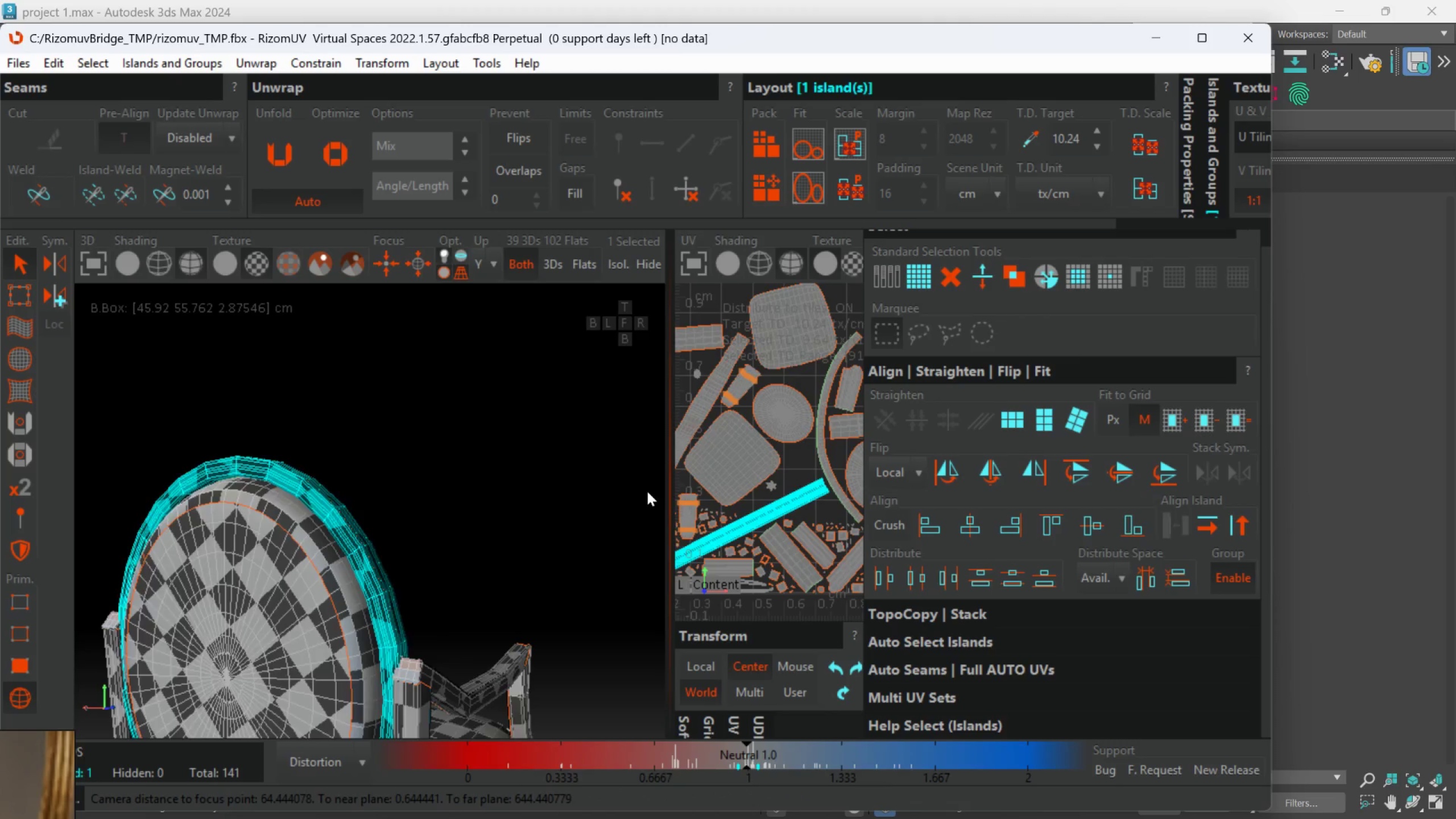 
scroll: coordinate [295, 523], scroll_direction: up, amount: 3.0
 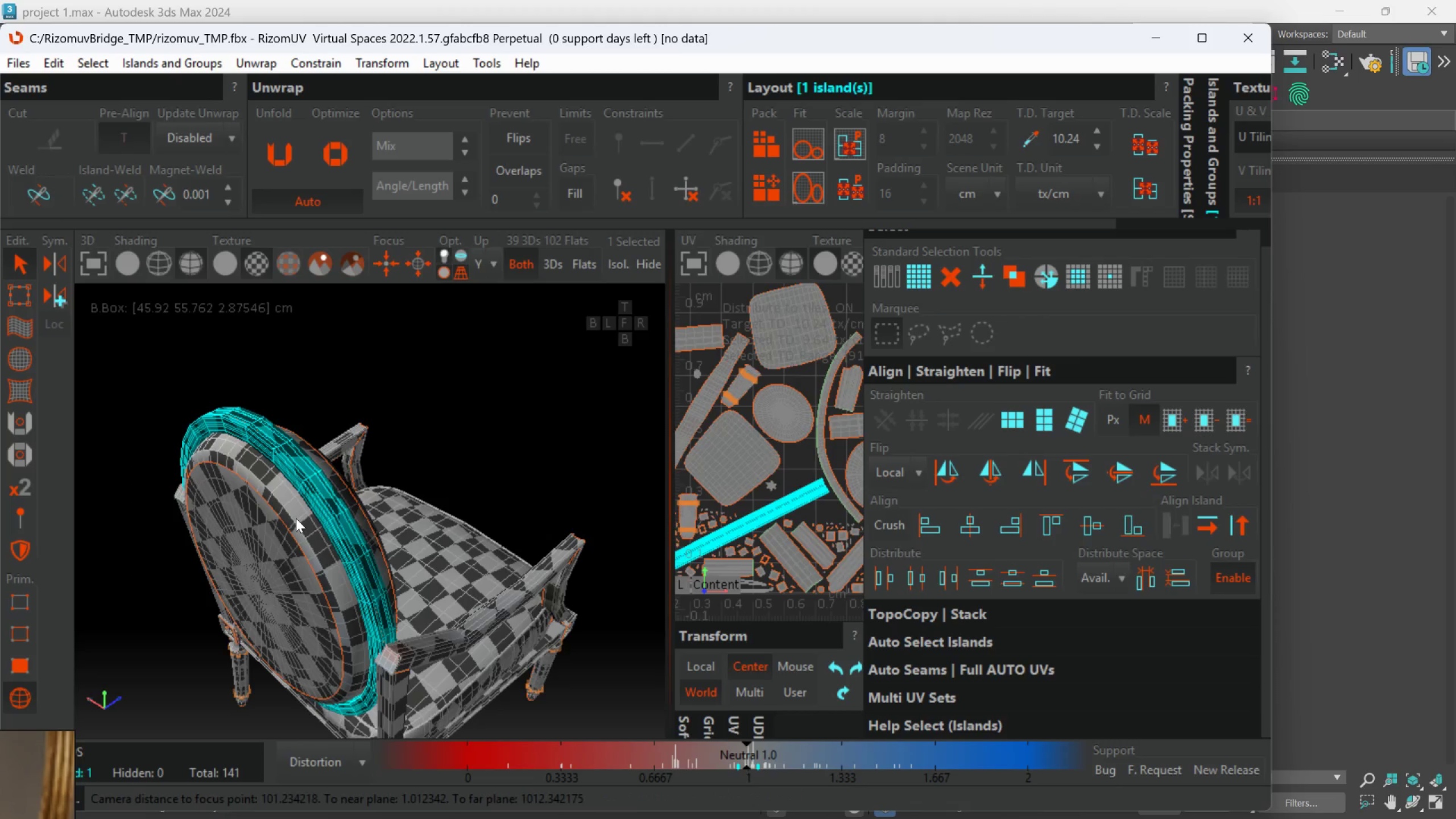 
scroll: coordinate [649, 491], scroll_direction: down, amount: 2.0
 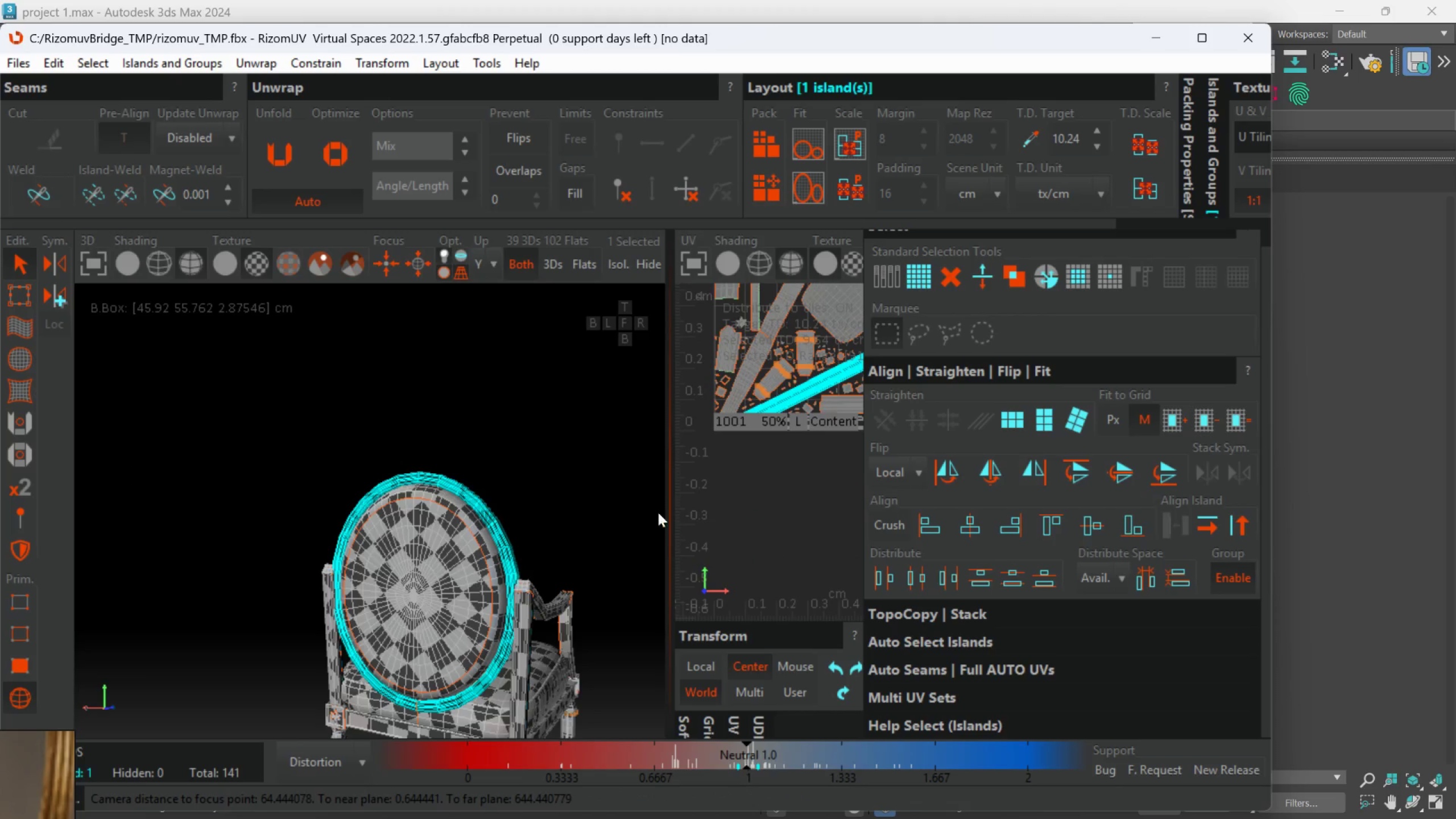 
hold_key(key=AltLeft, duration=0.33)
 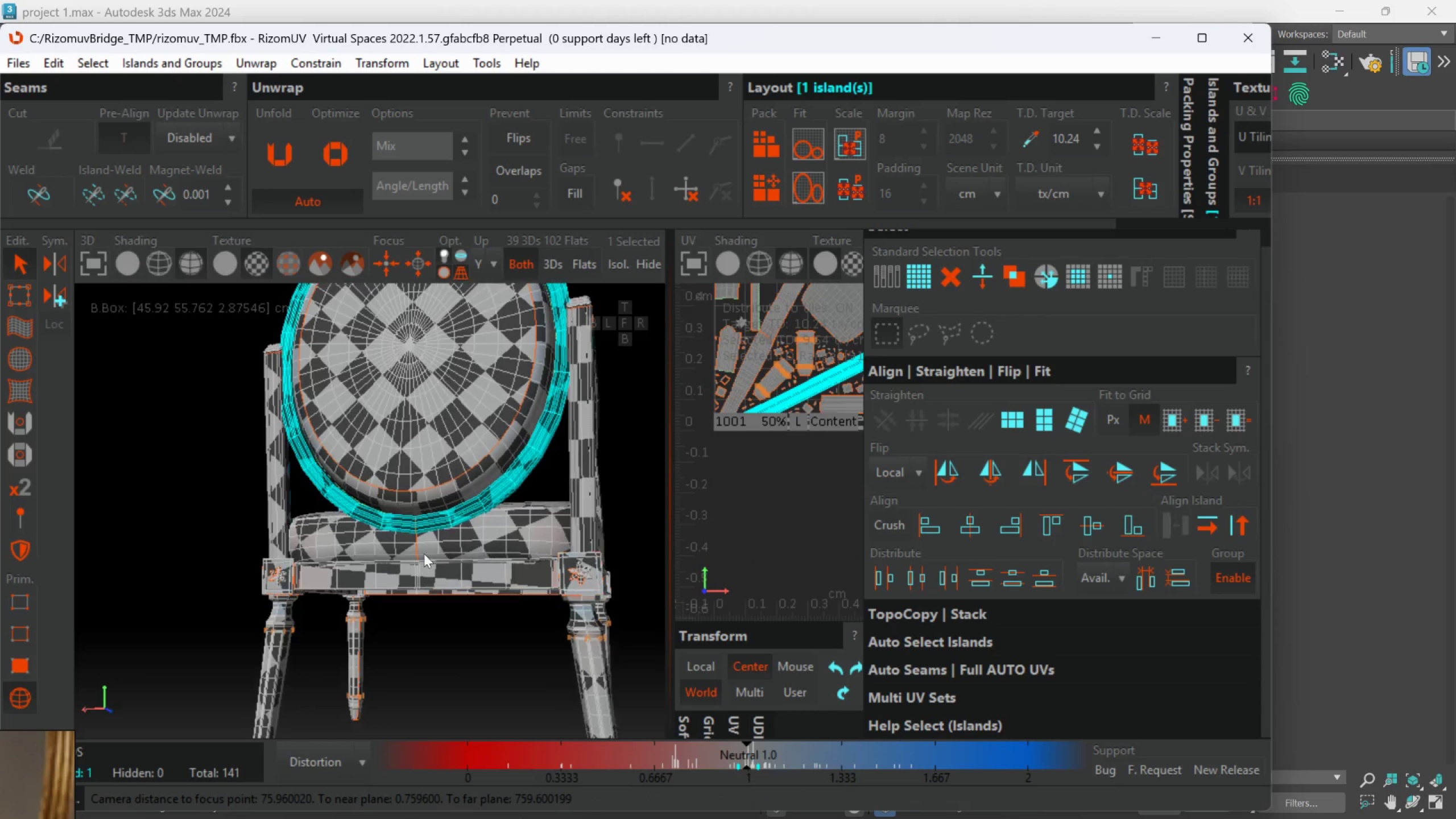 
scroll: coordinate [373, 548], scroll_direction: up, amount: 3.0
 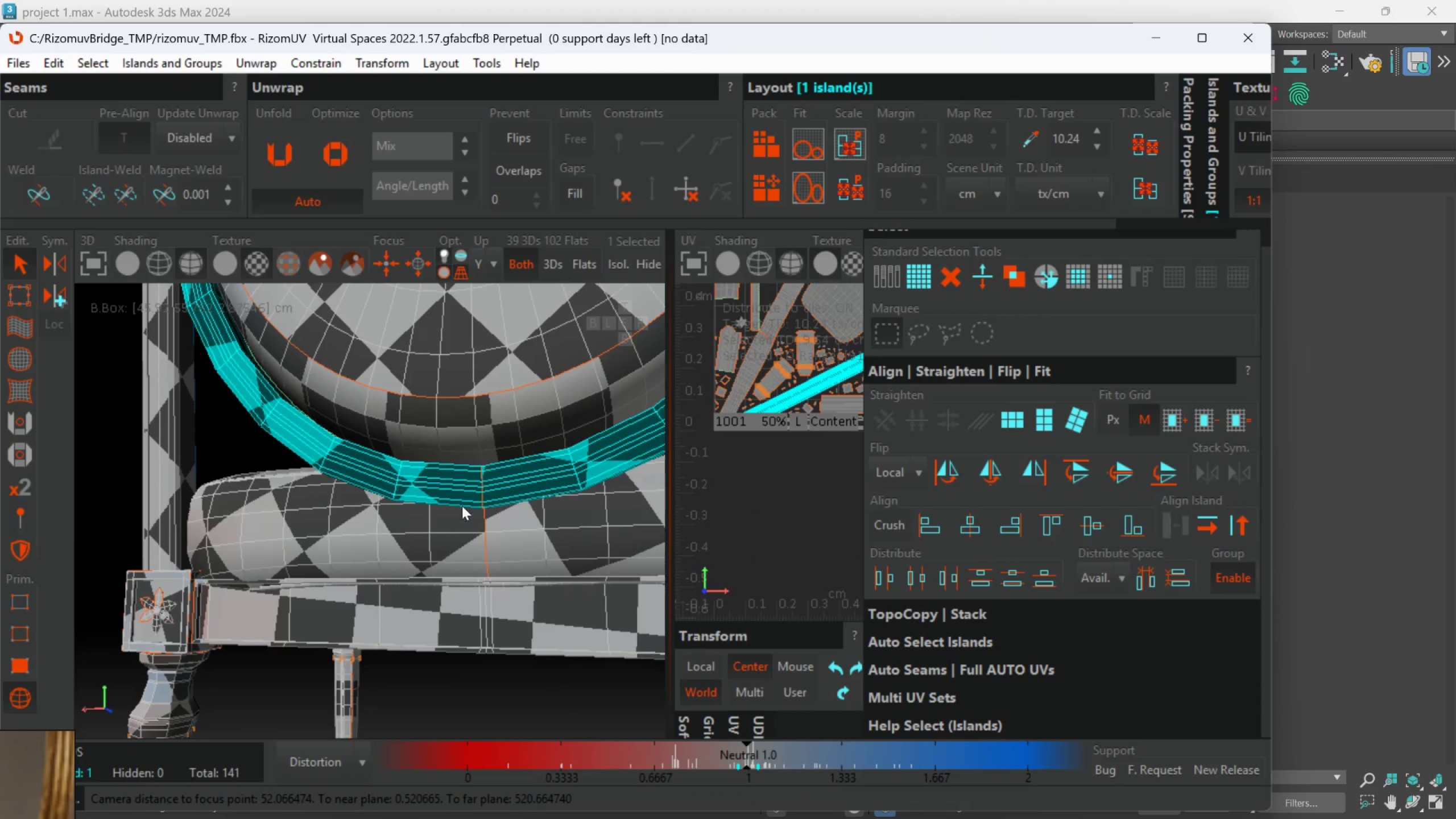 
hold_key(key=AltLeft, duration=0.31)
 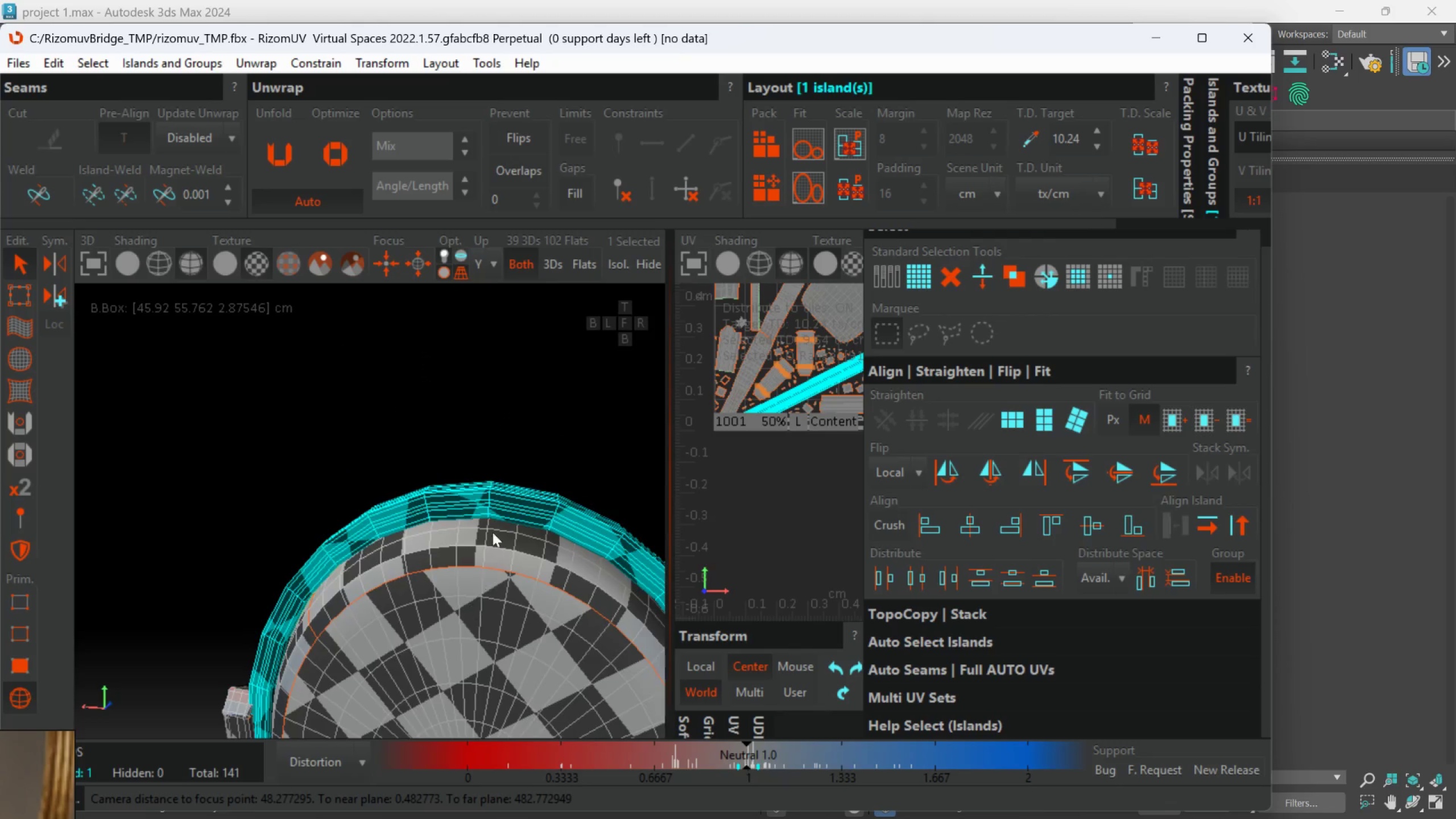 
scroll: coordinate [477, 483], scroll_direction: down, amount: 2.0
 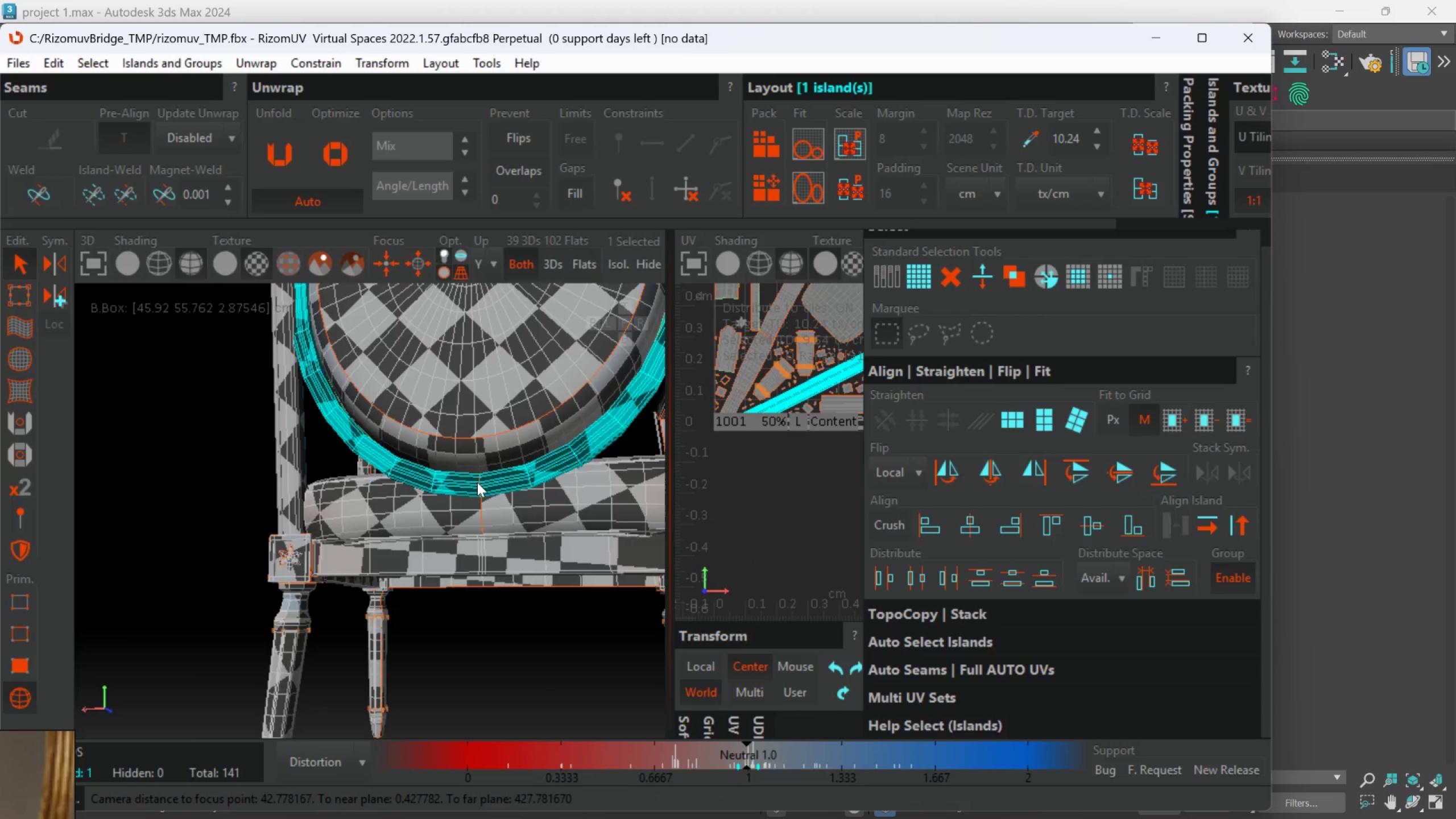 
scroll: coordinate [497, 502], scroll_direction: up, amount: 2.0
 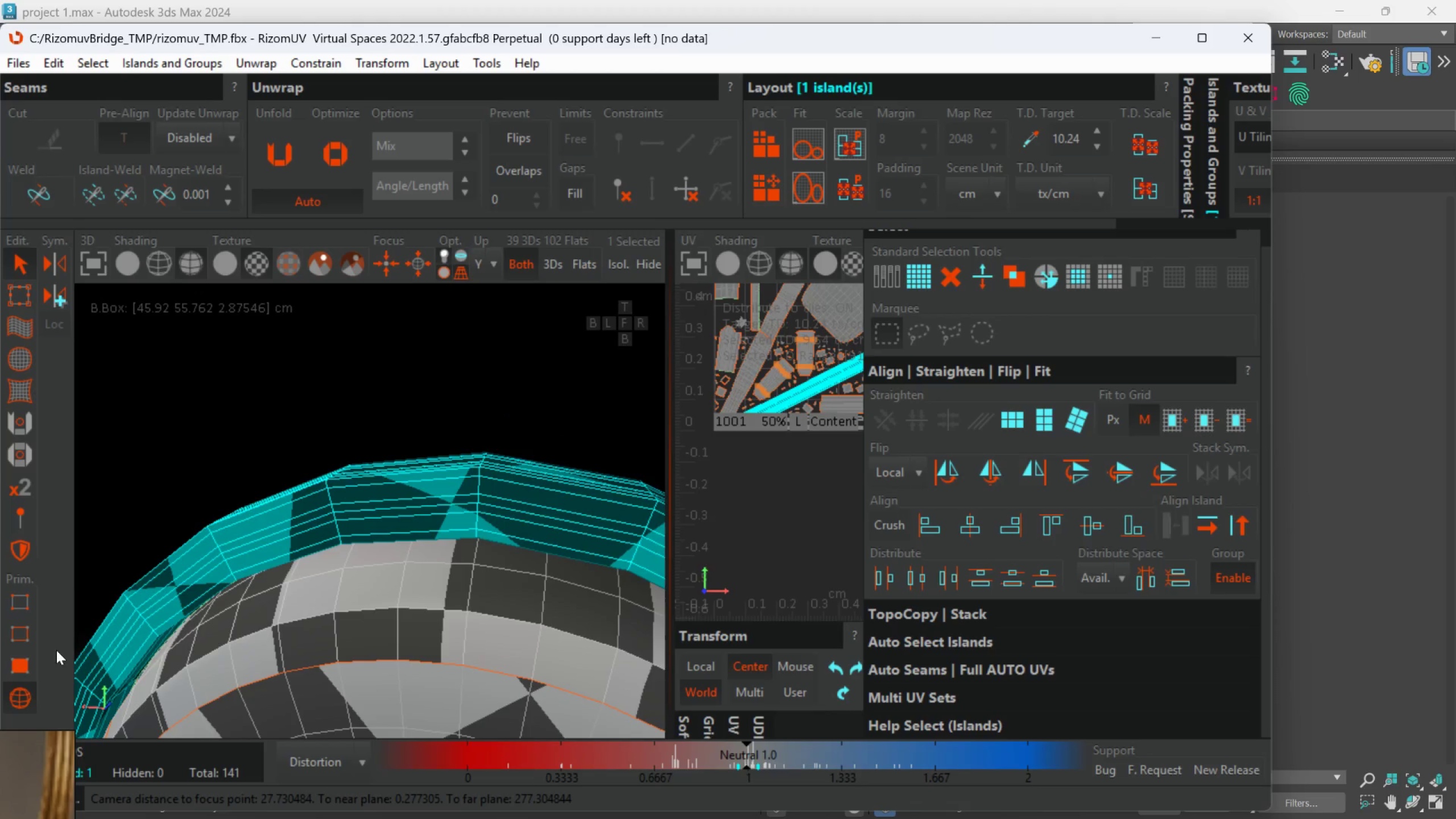 
left_click([34, 635])
 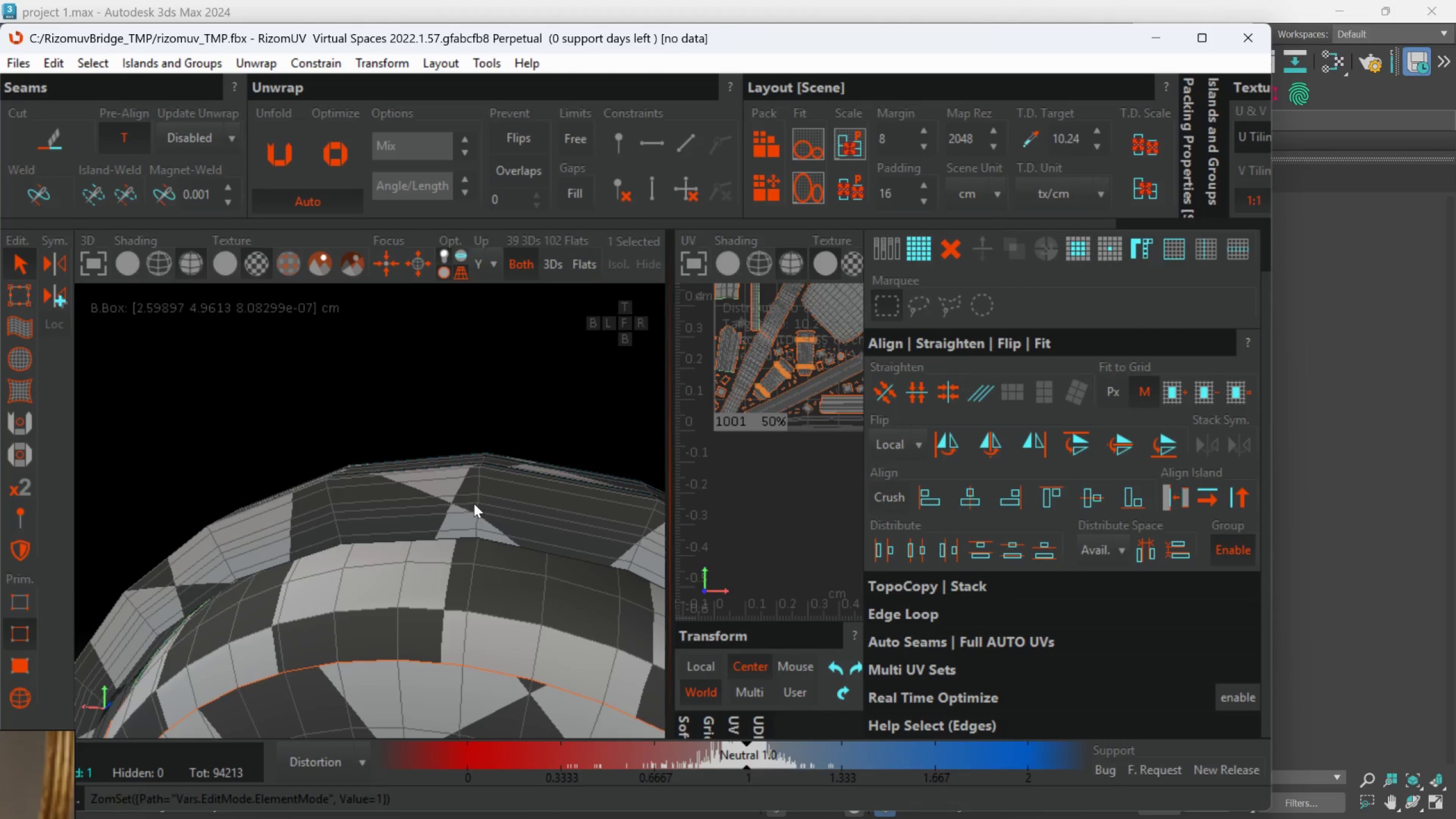 
double_click([474, 503])
 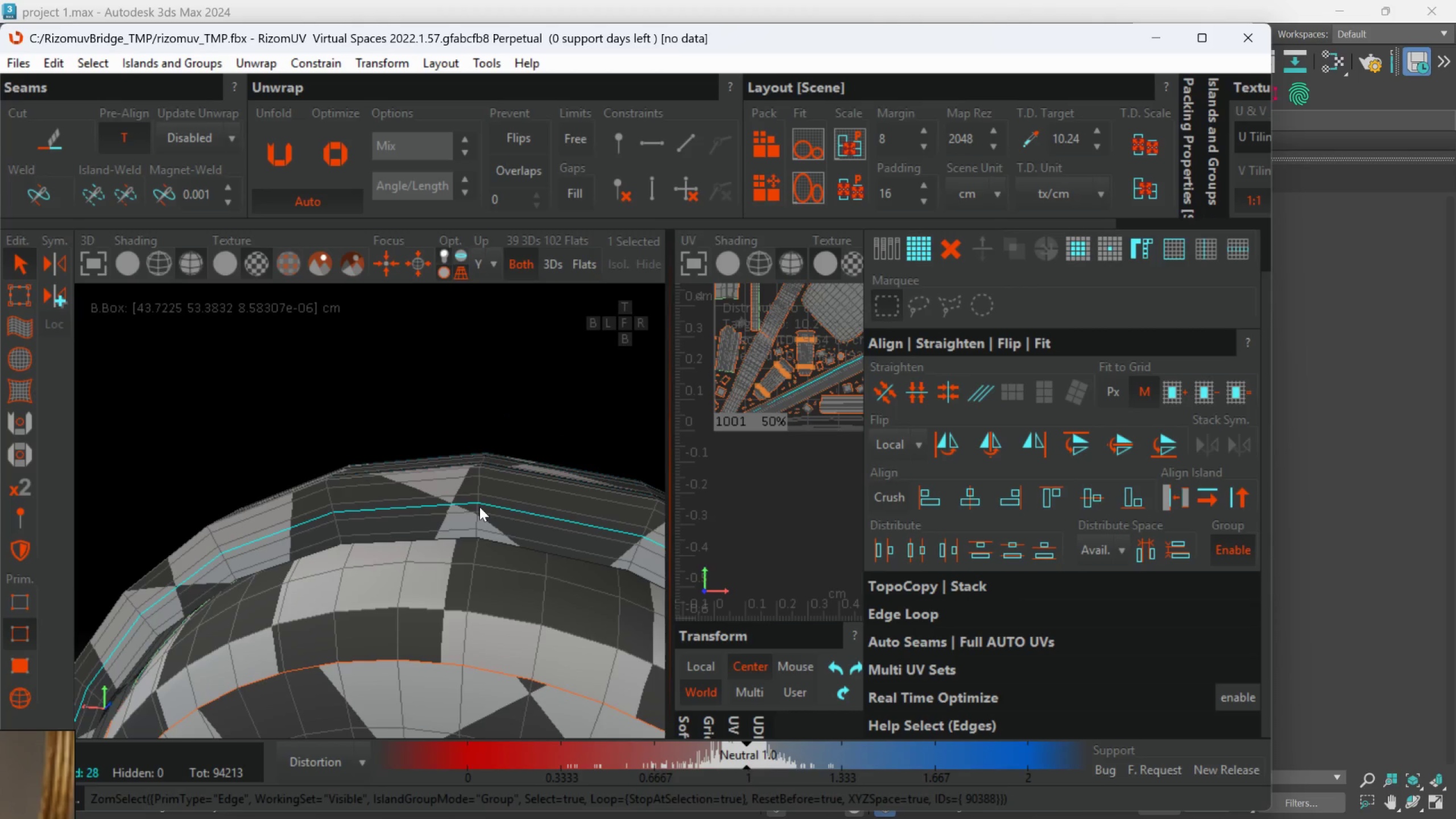 
double_click([478, 510])
 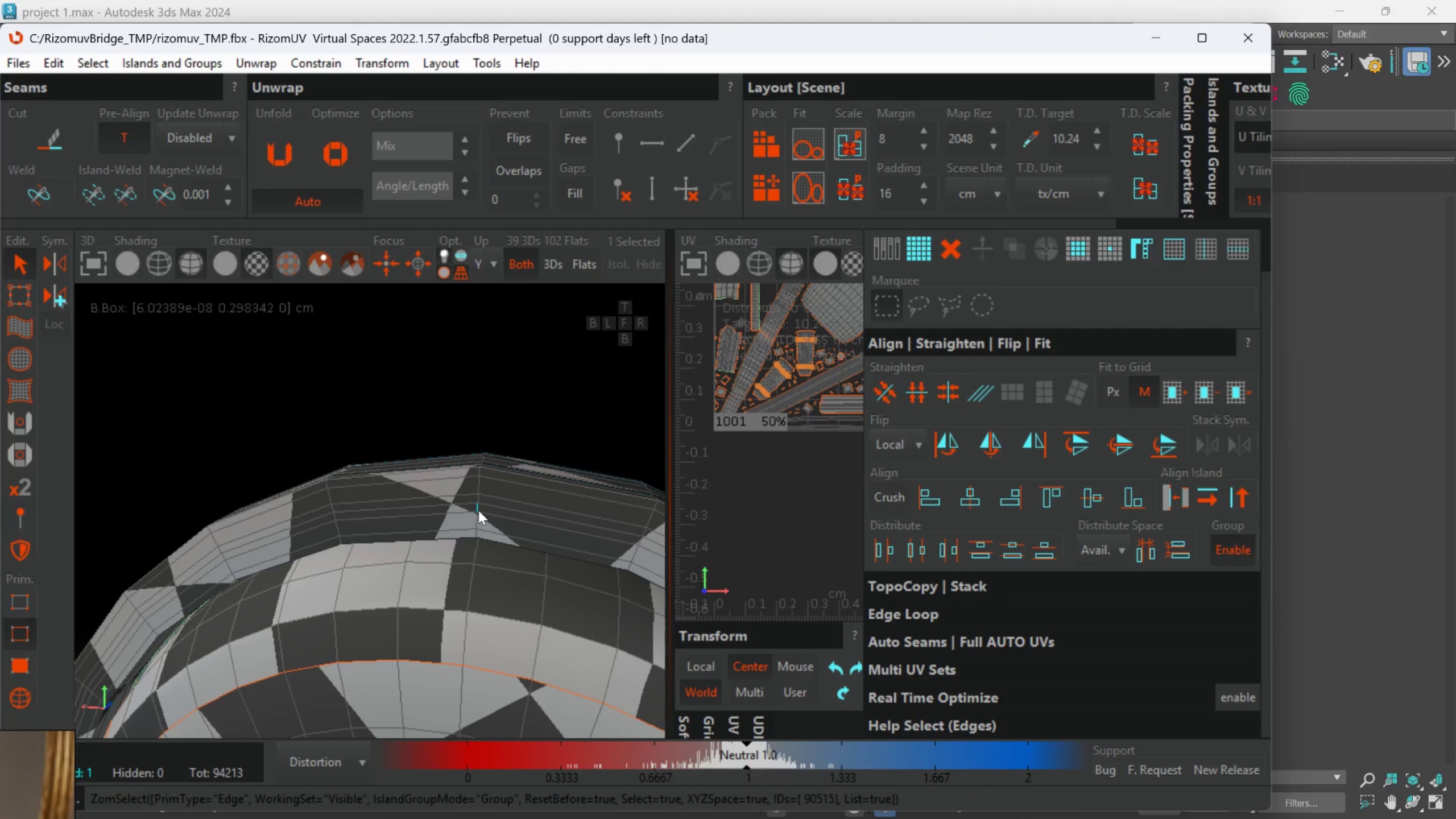 
triple_click([478, 511])
 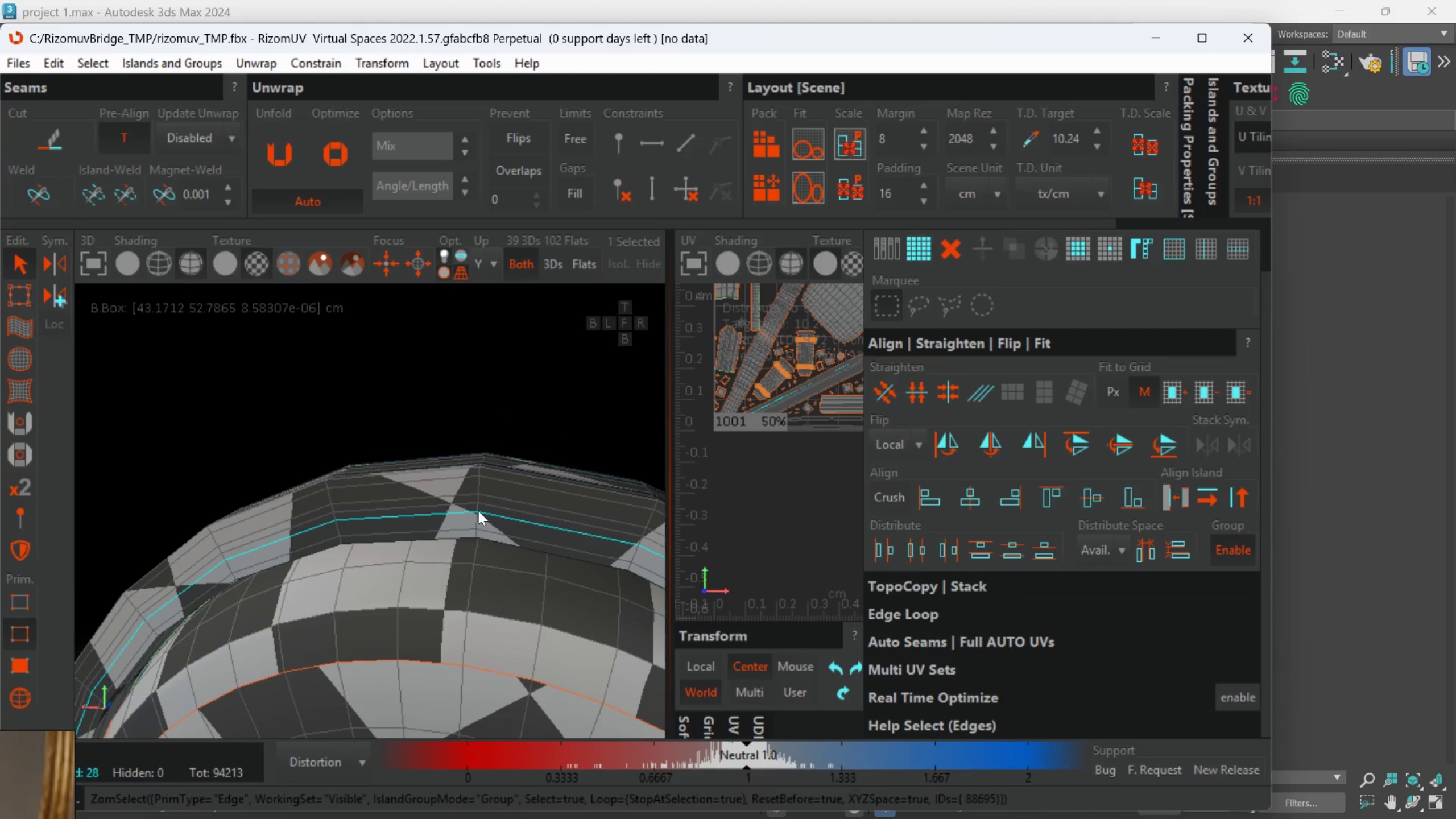 
triple_click([478, 511])
 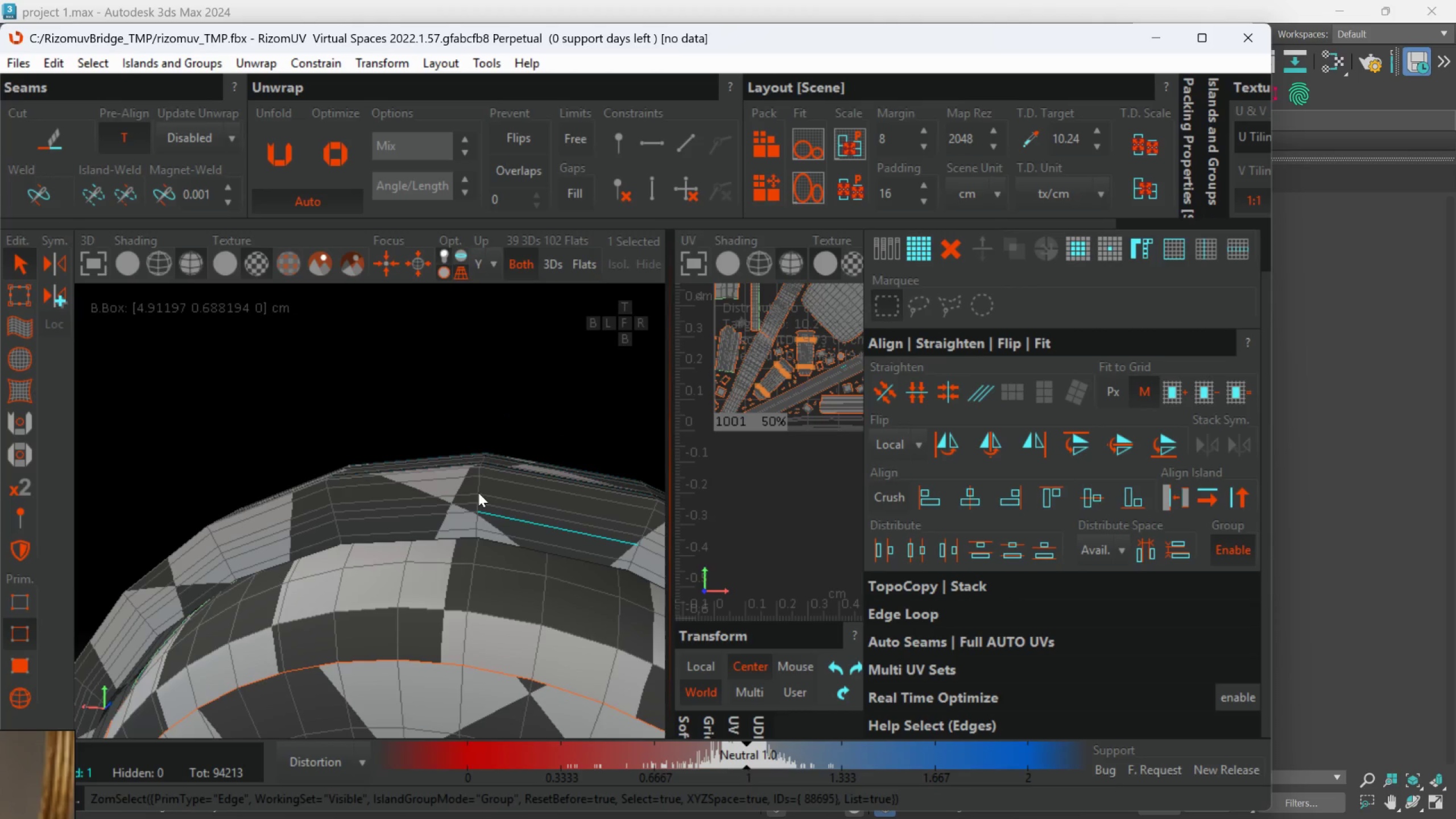 
double_click([478, 493])
 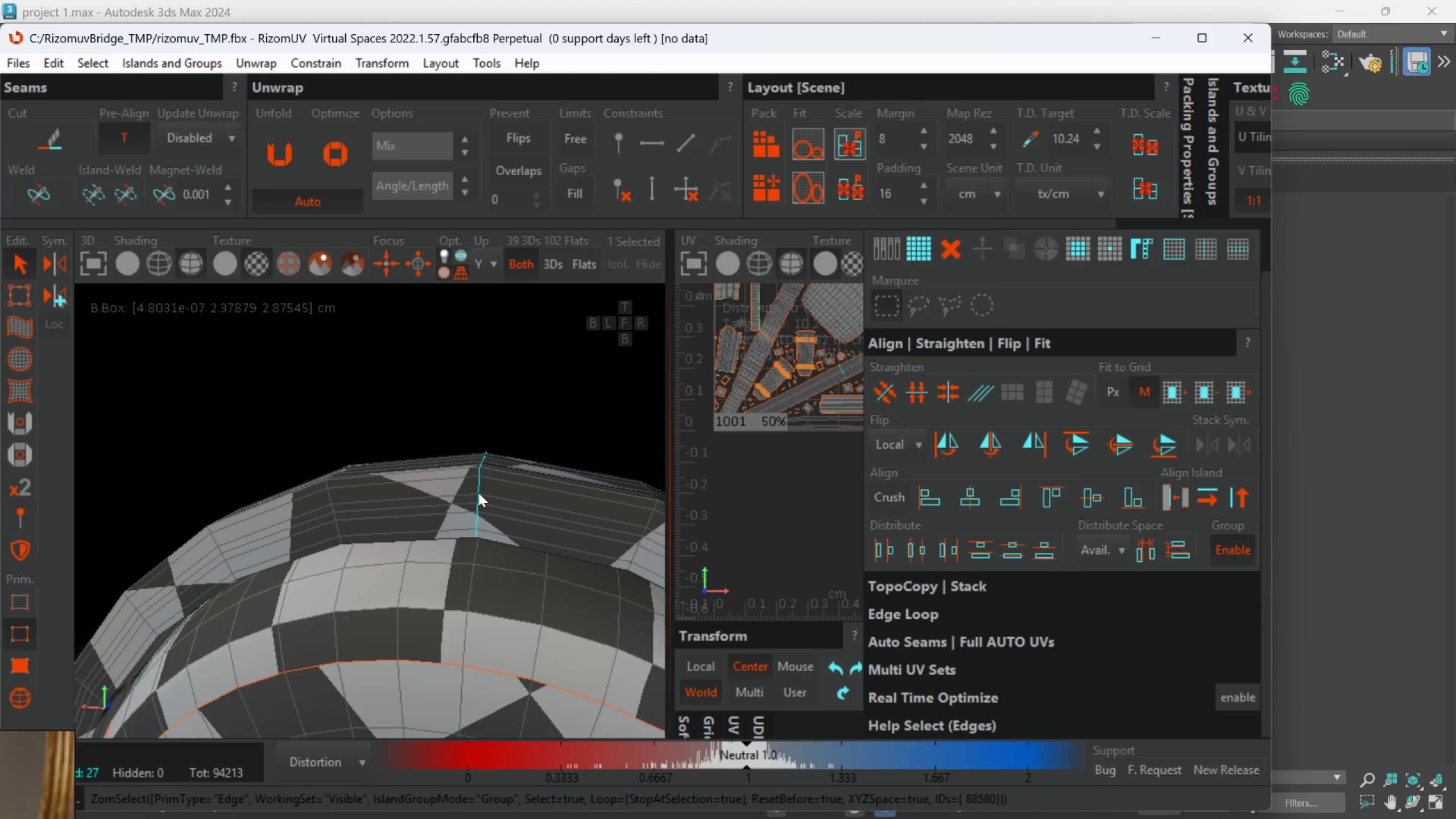 
hold_key(key=AltLeft, duration=0.94)
 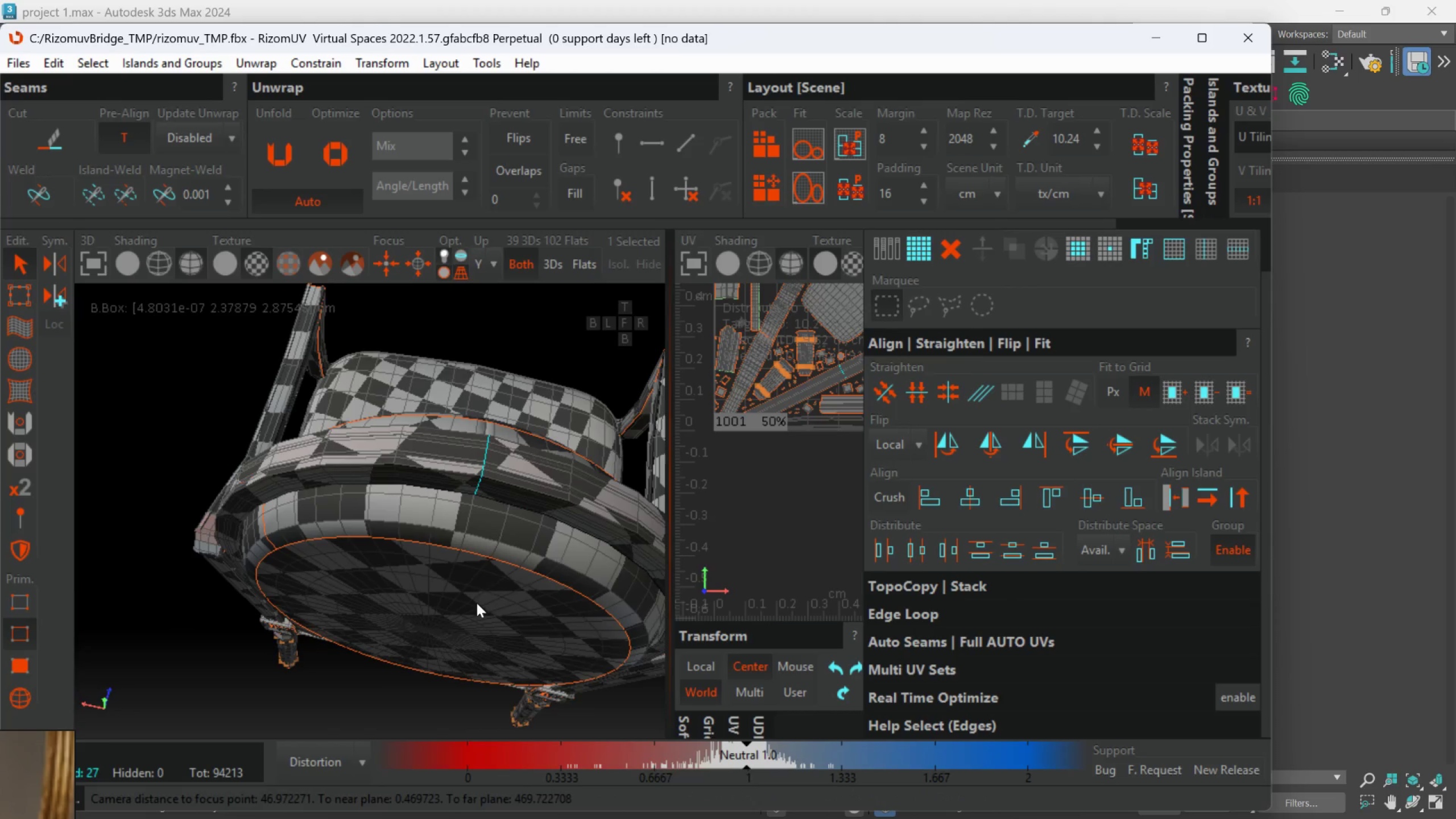 
scroll: coordinate [478, 493], scroll_direction: down, amount: 2.0
 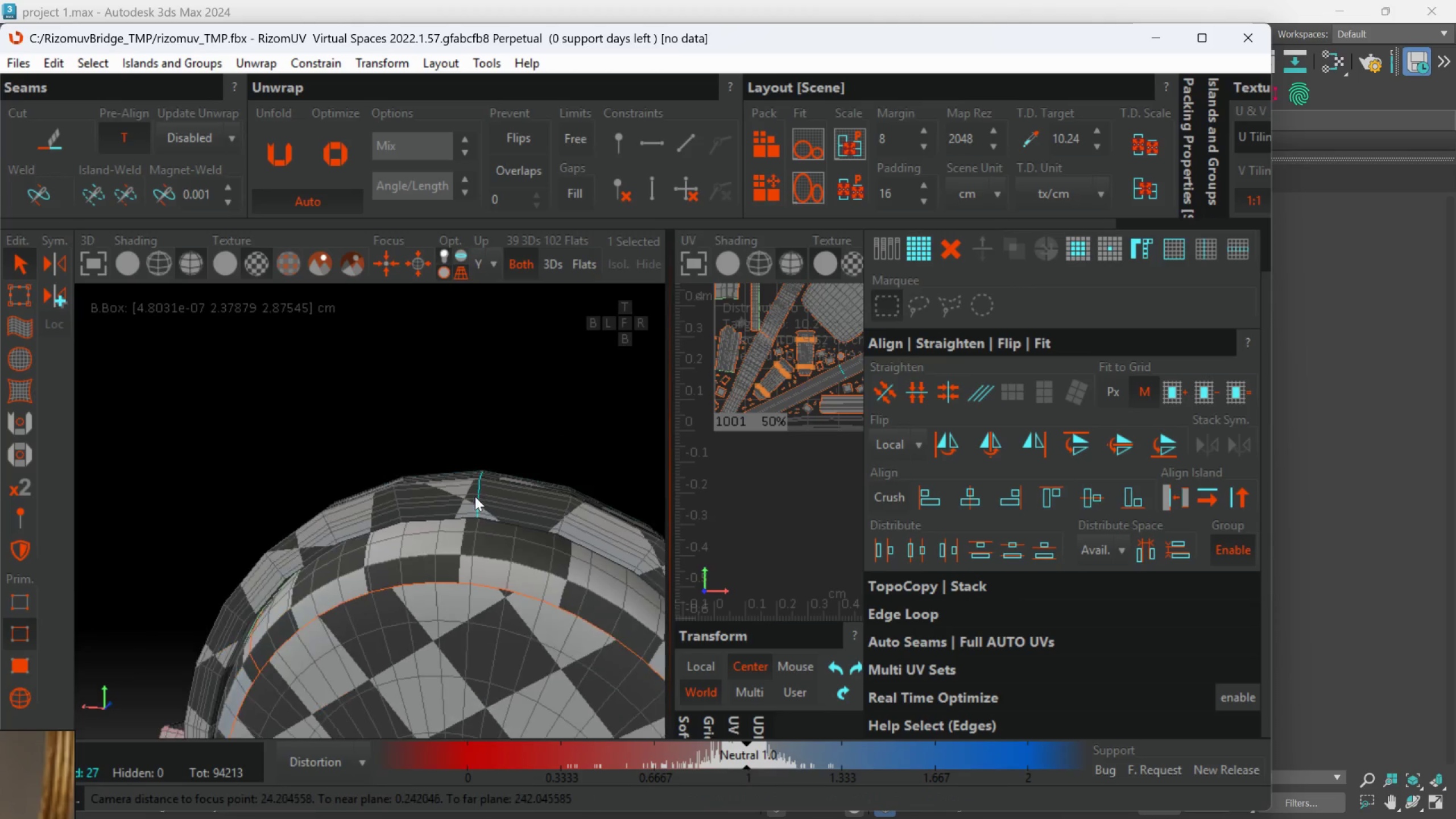 
key(C)
 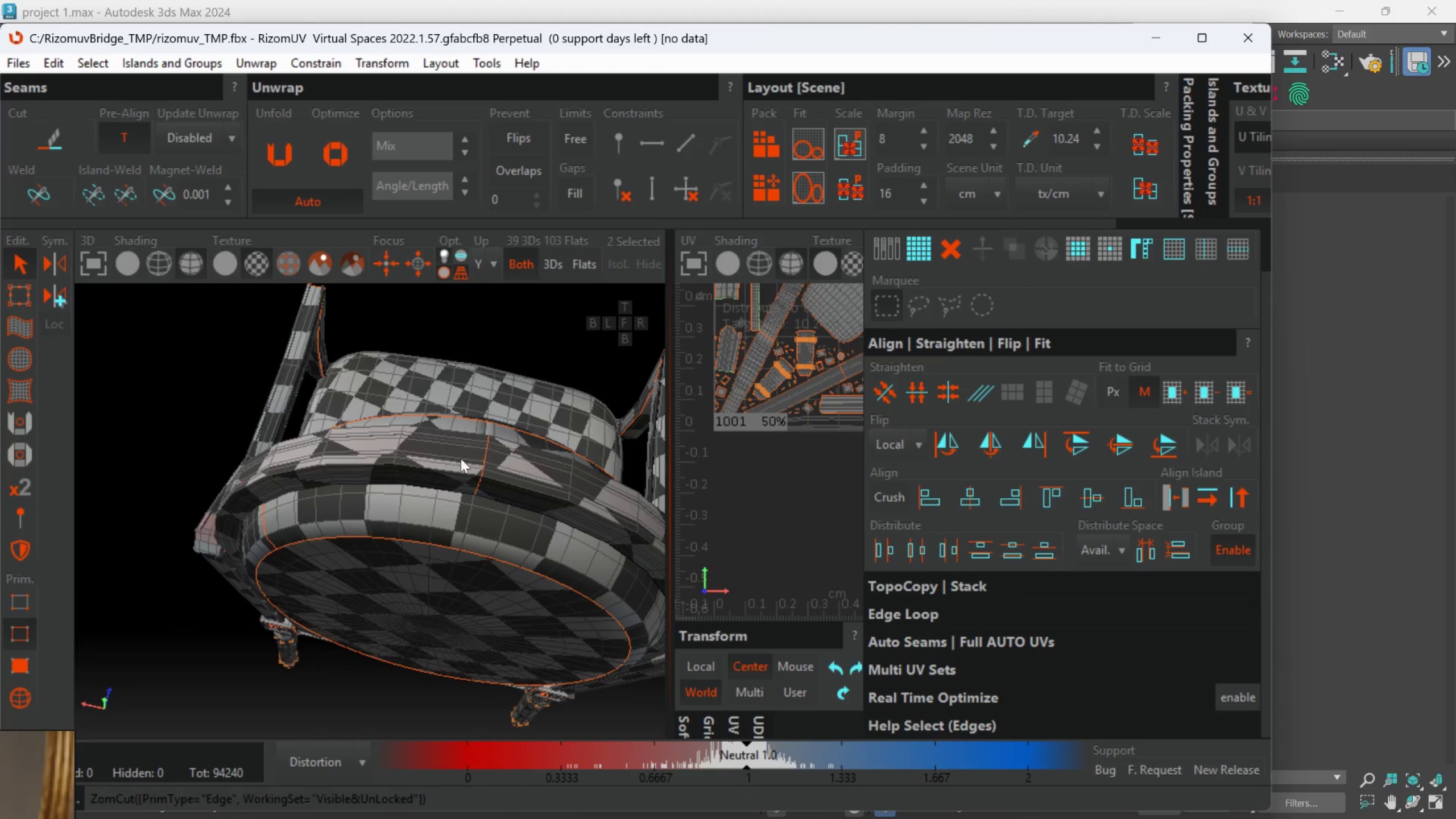 
scroll: coordinate [723, 362], scroll_direction: down, amount: 7.0
 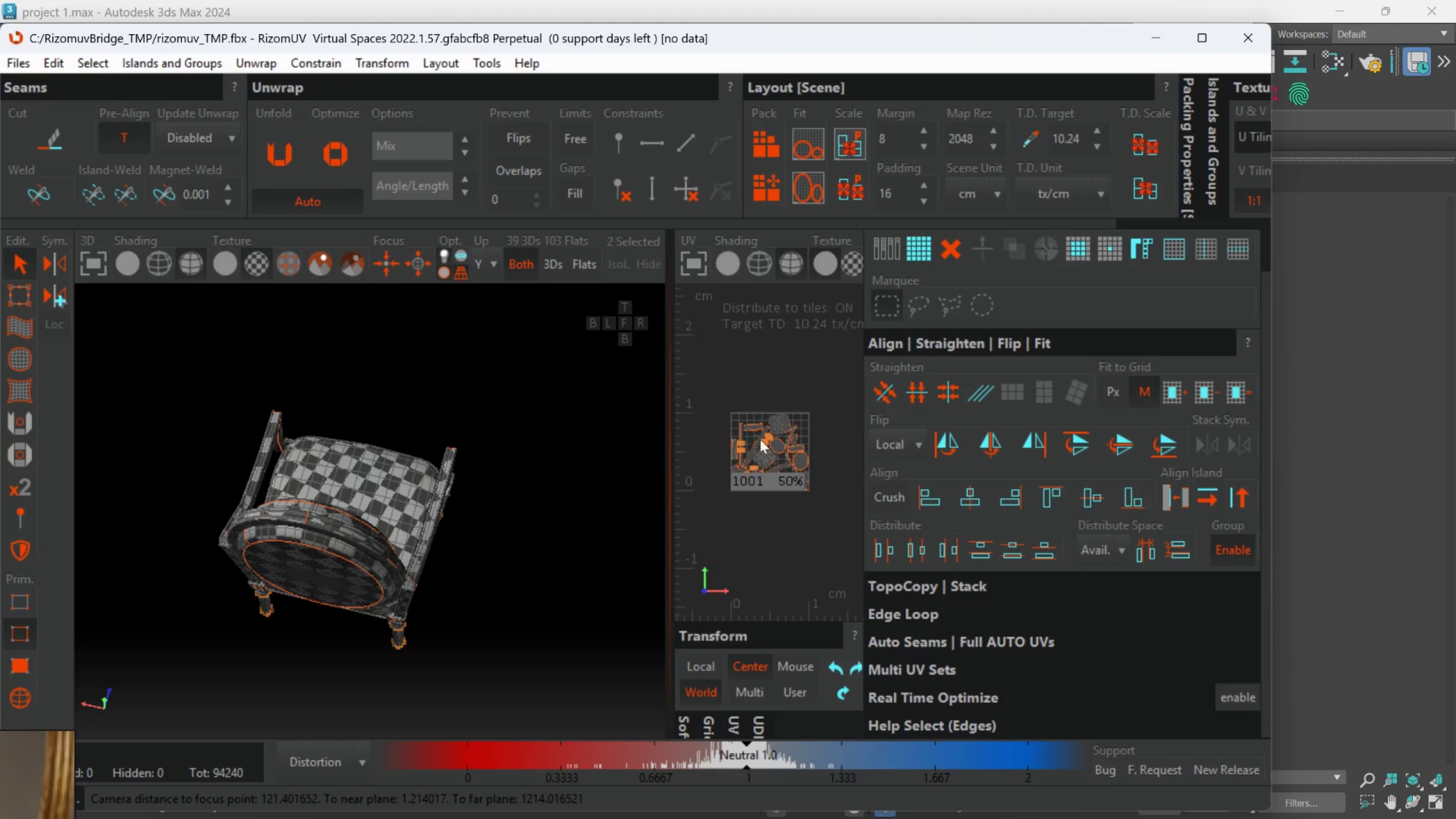 
scroll: coordinate [776, 449], scroll_direction: up, amount: 2.0
 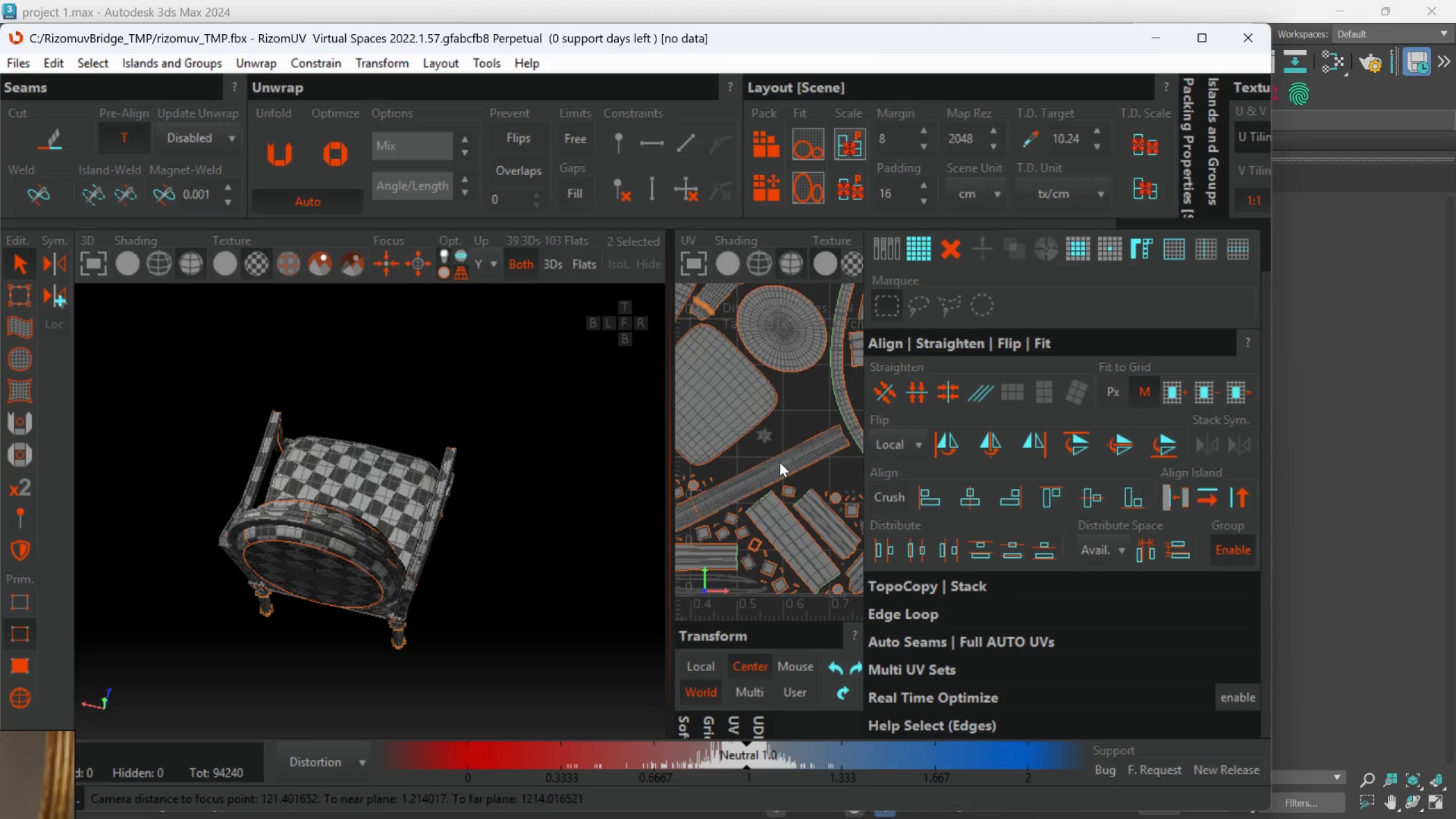 
scroll: coordinate [780, 529], scroll_direction: down, amount: 3.0
 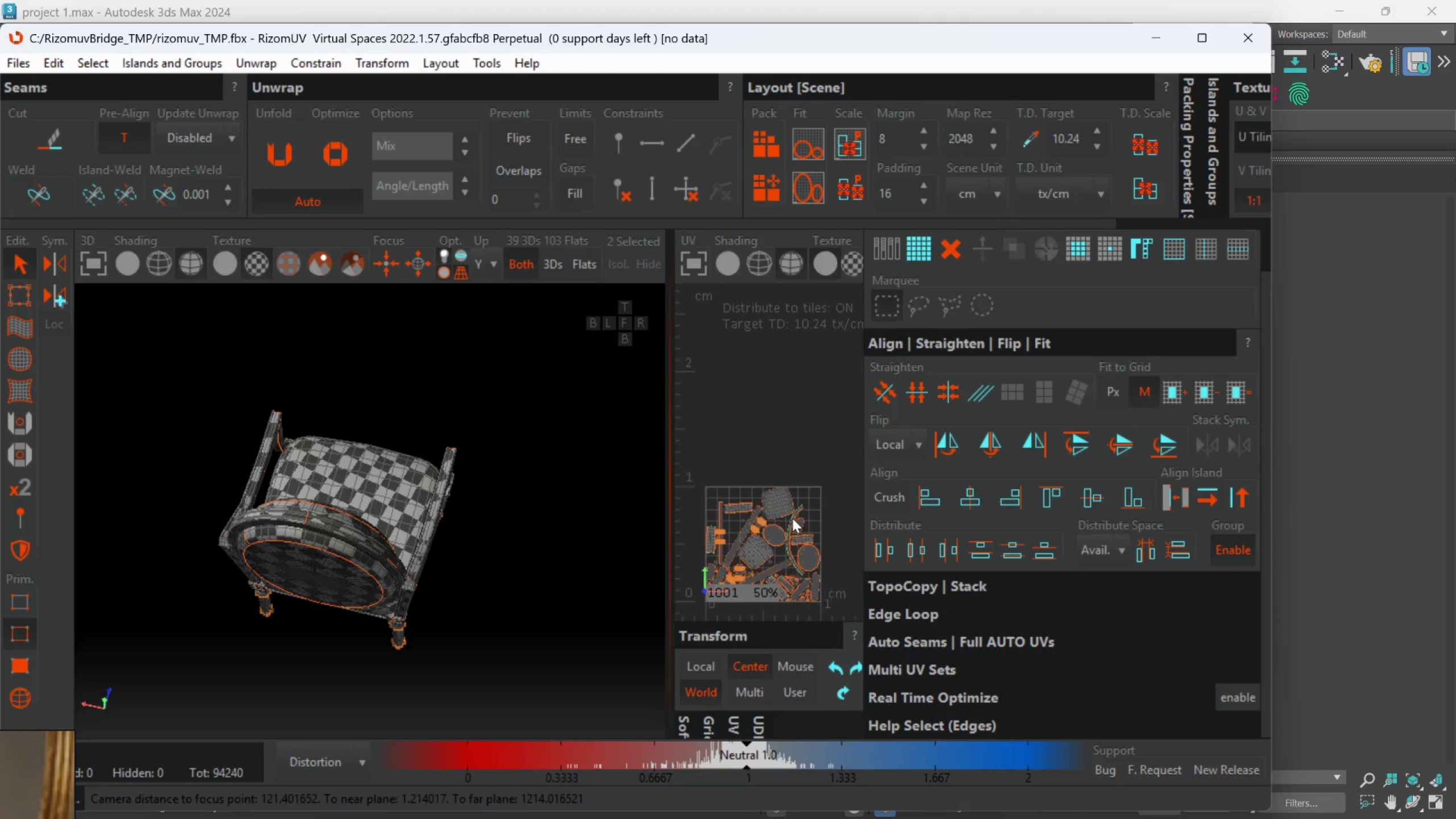 
scroll: coordinate [797, 518], scroll_direction: up, amount: 2.0
 